 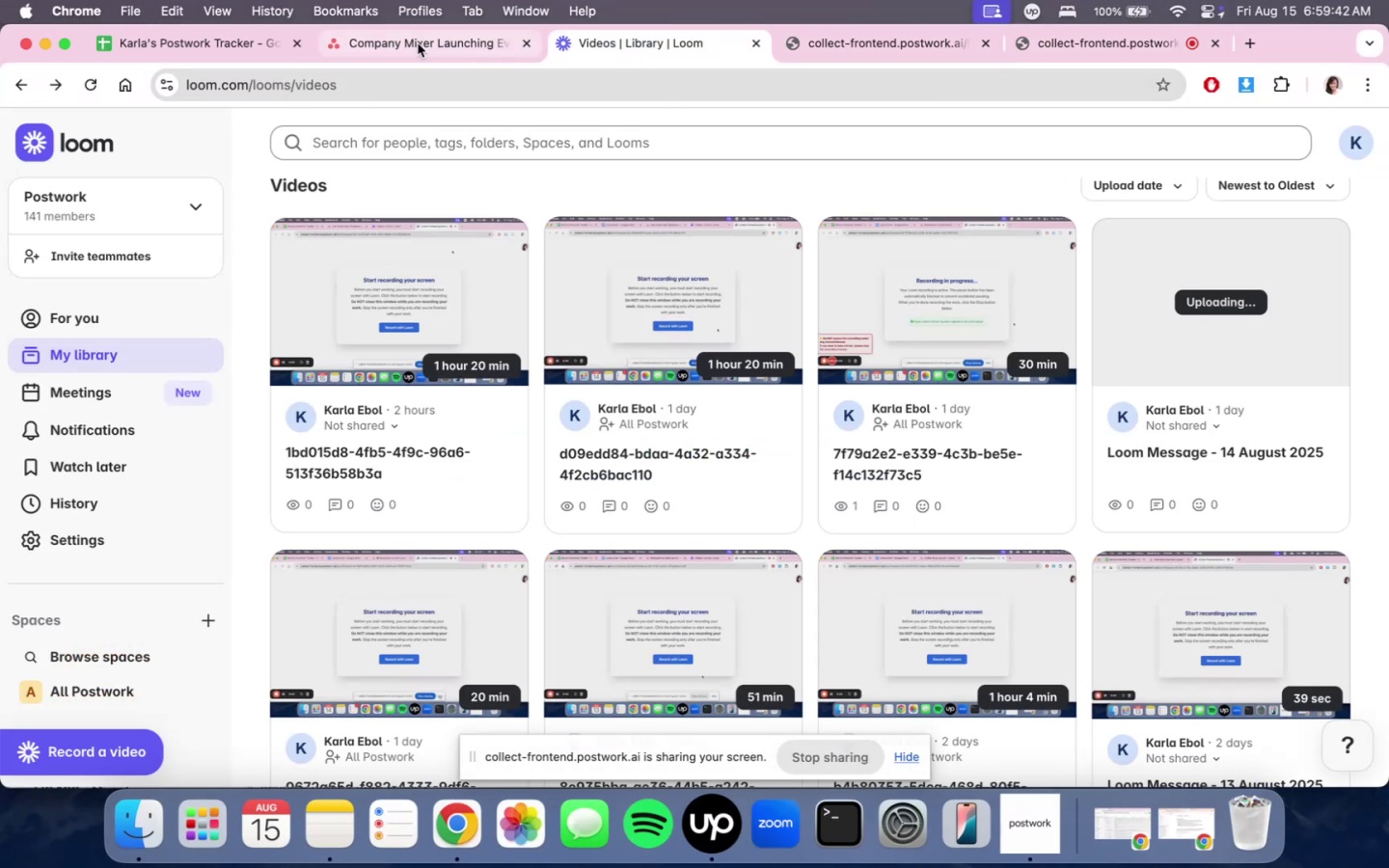 
triple_click([417, 43])
 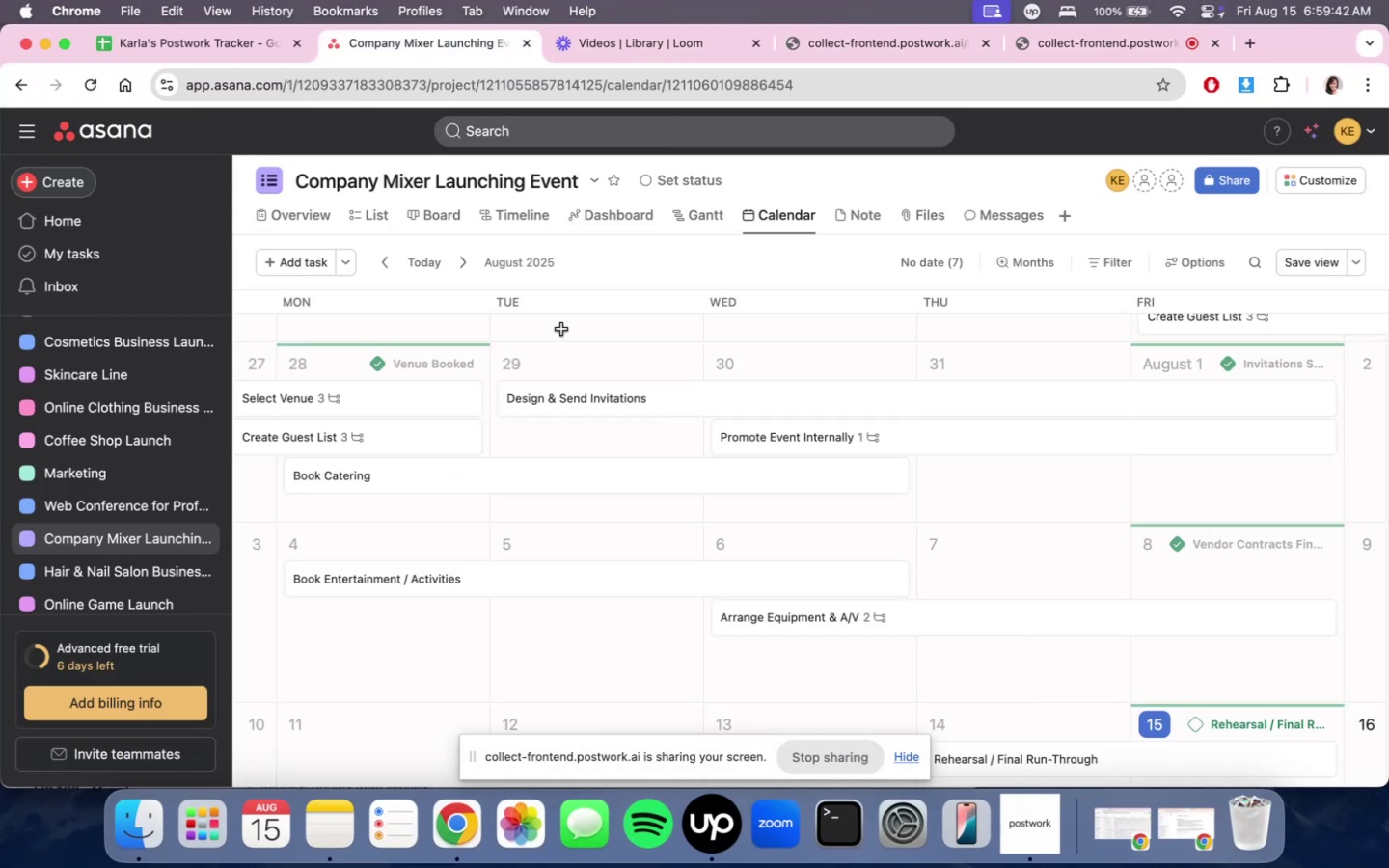 
scroll: coordinate [963, 555], scroll_direction: down, amount: 4.0
 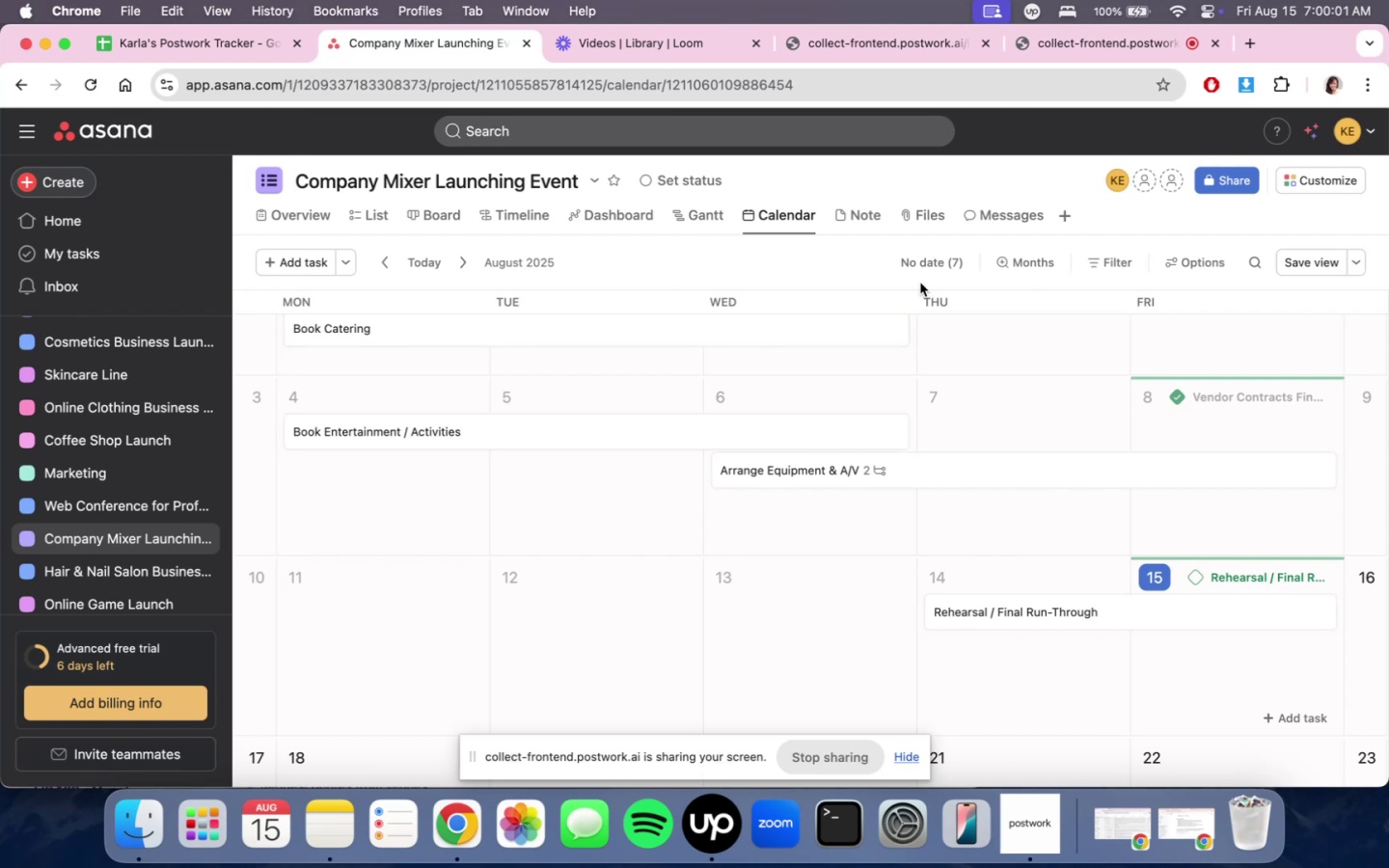 
wait(22.45)
 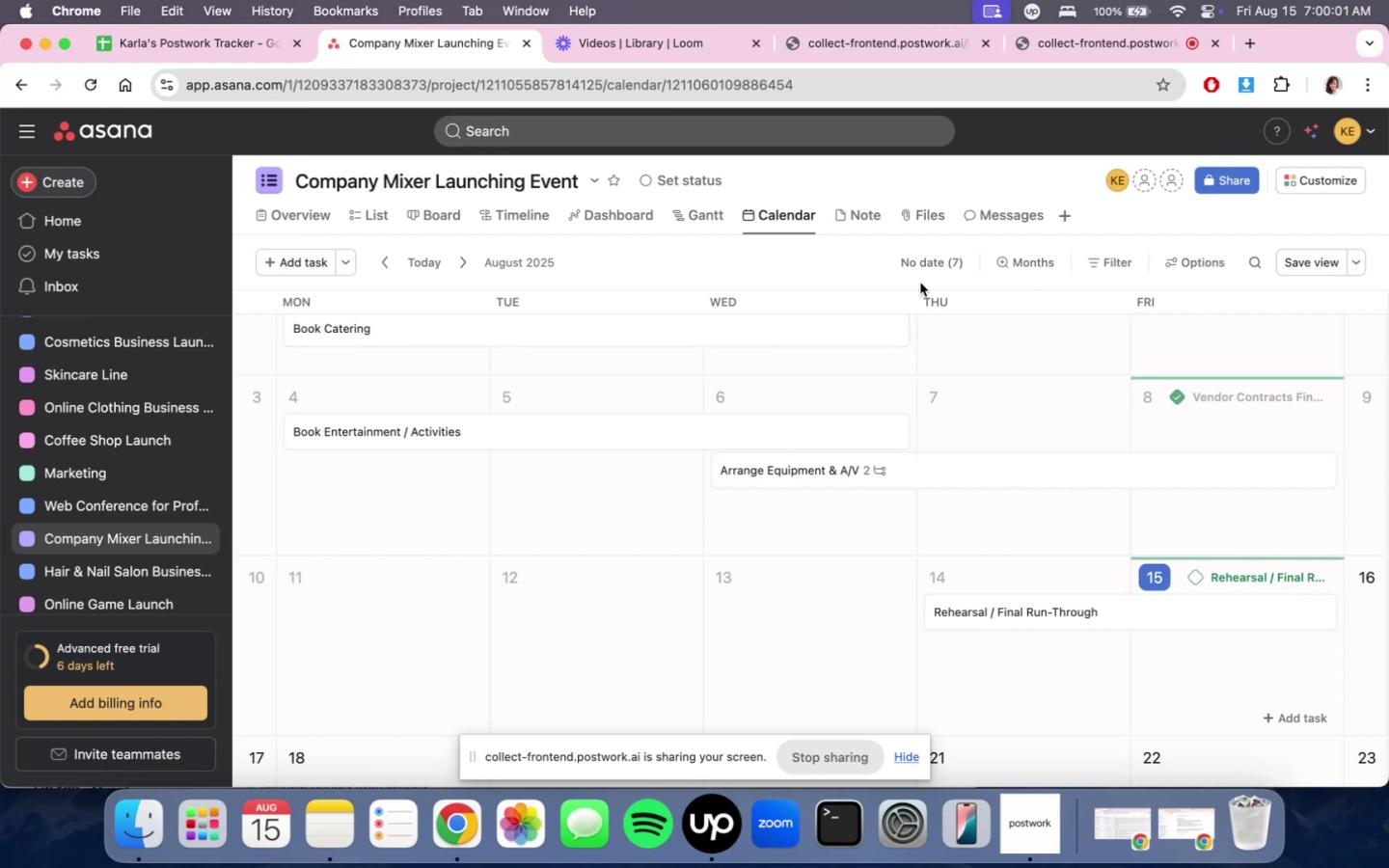 
double_click([504, 230])
 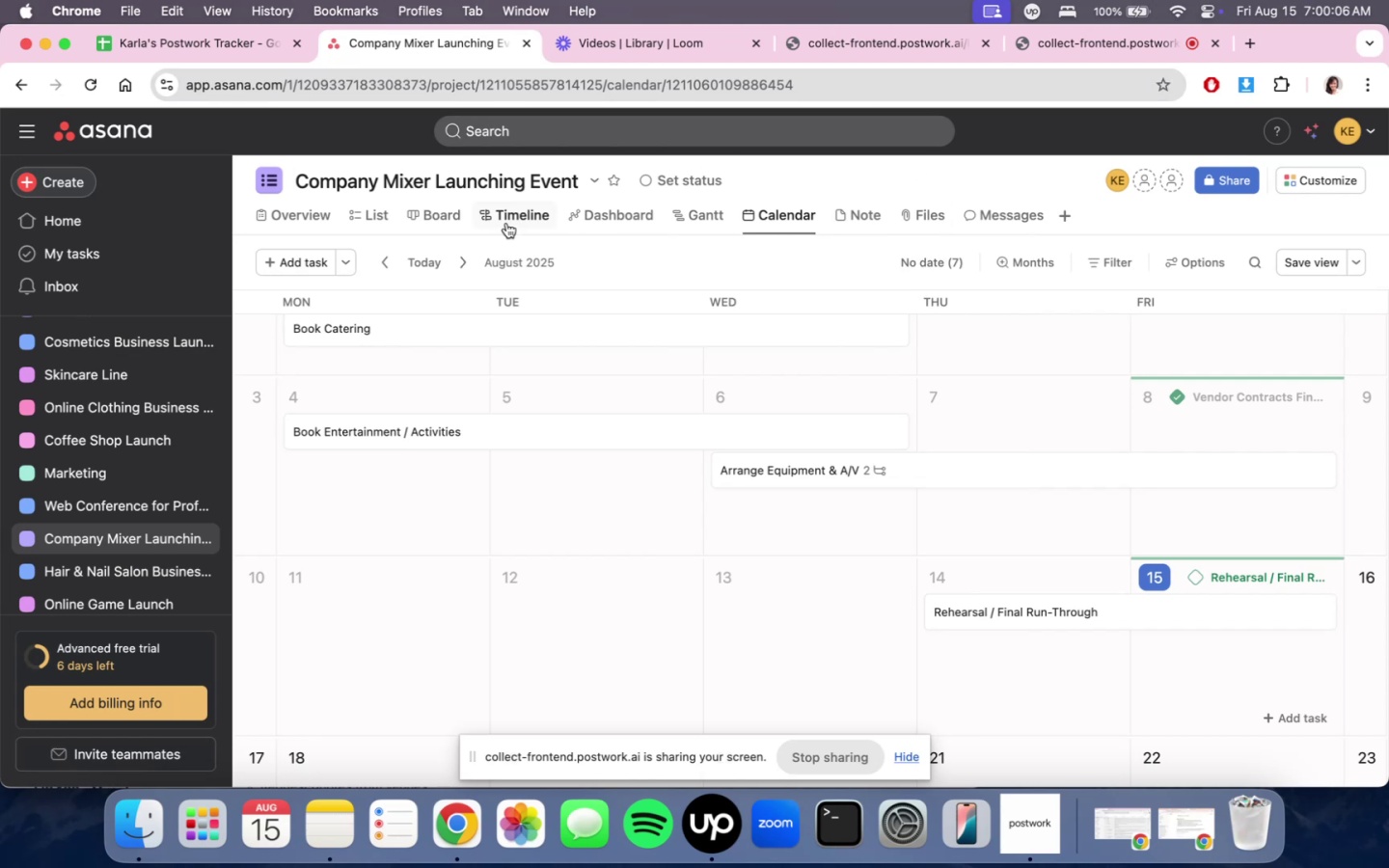 
triple_click([506, 223])
 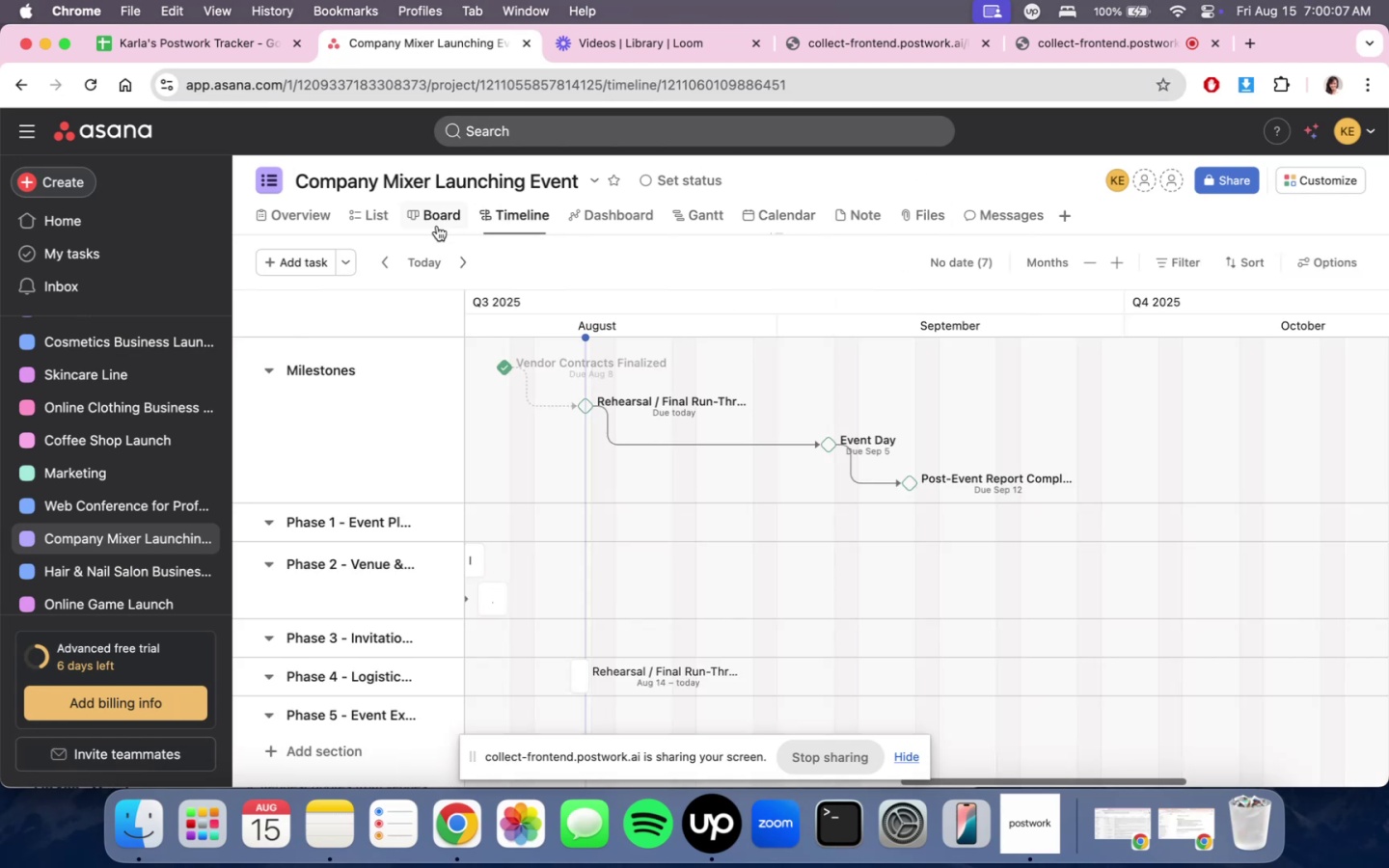 
triple_click([437, 226])
 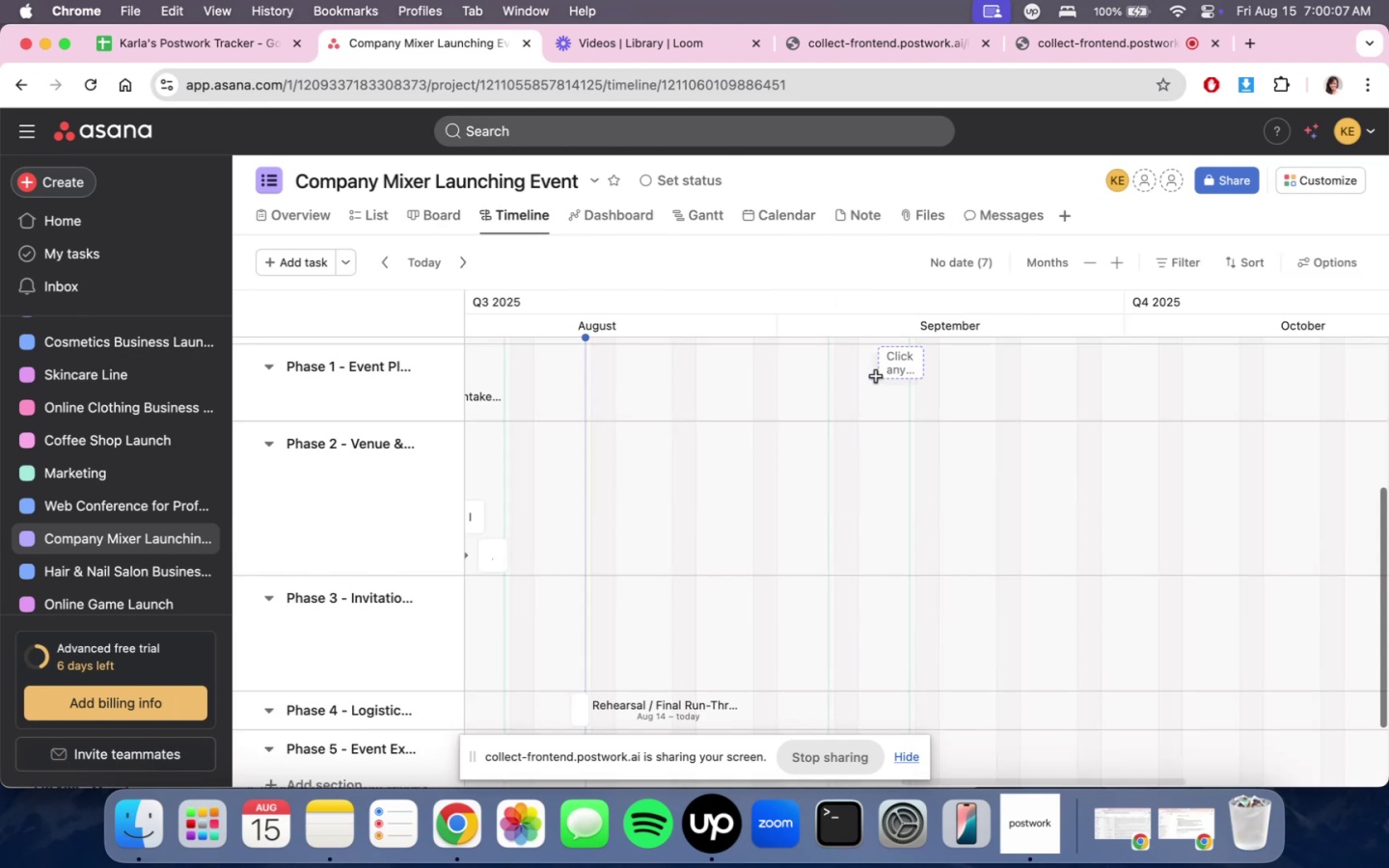 
scroll: coordinate [895, 565], scroll_direction: down, amount: 40.0
 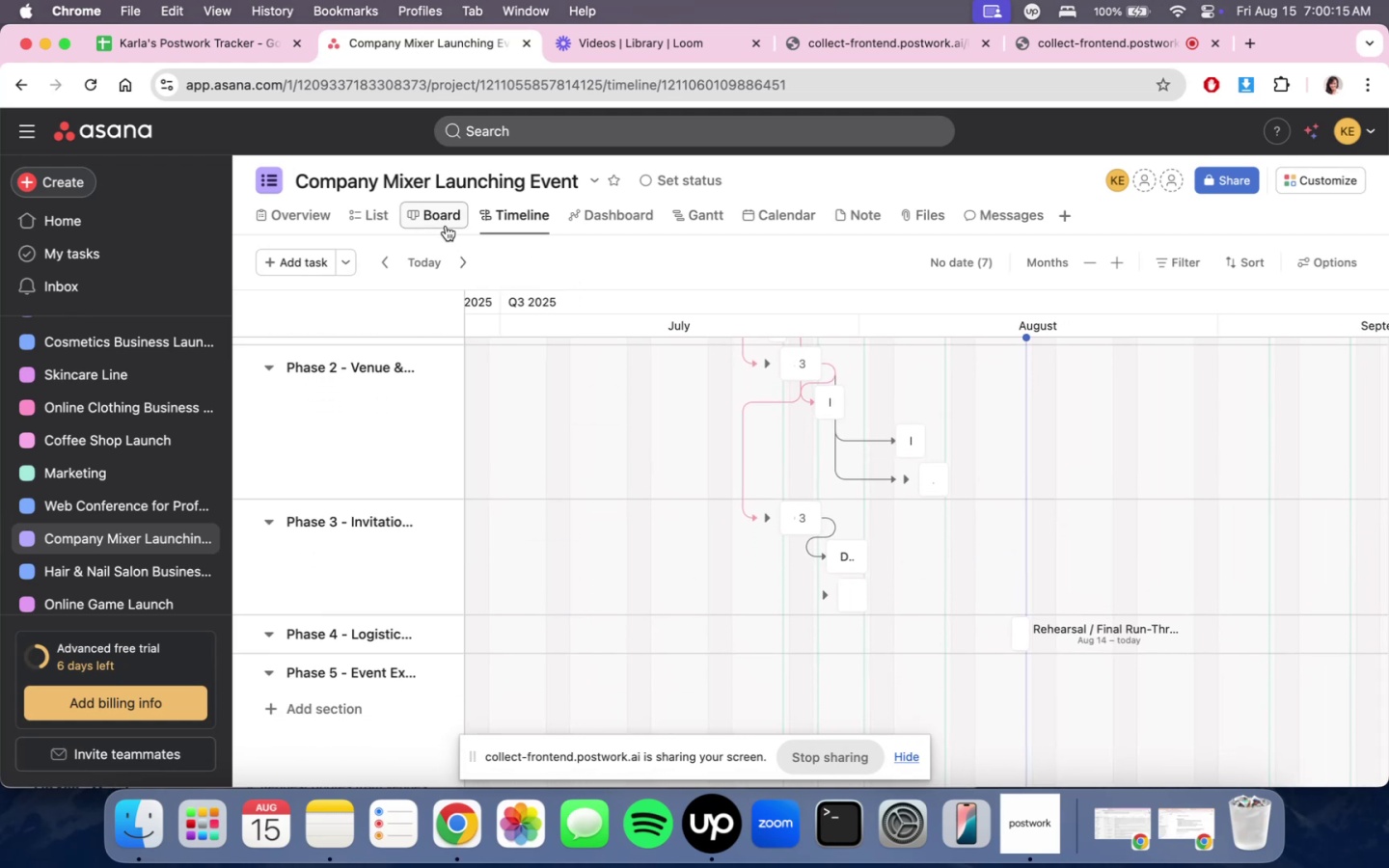 
double_click([365, 223])
 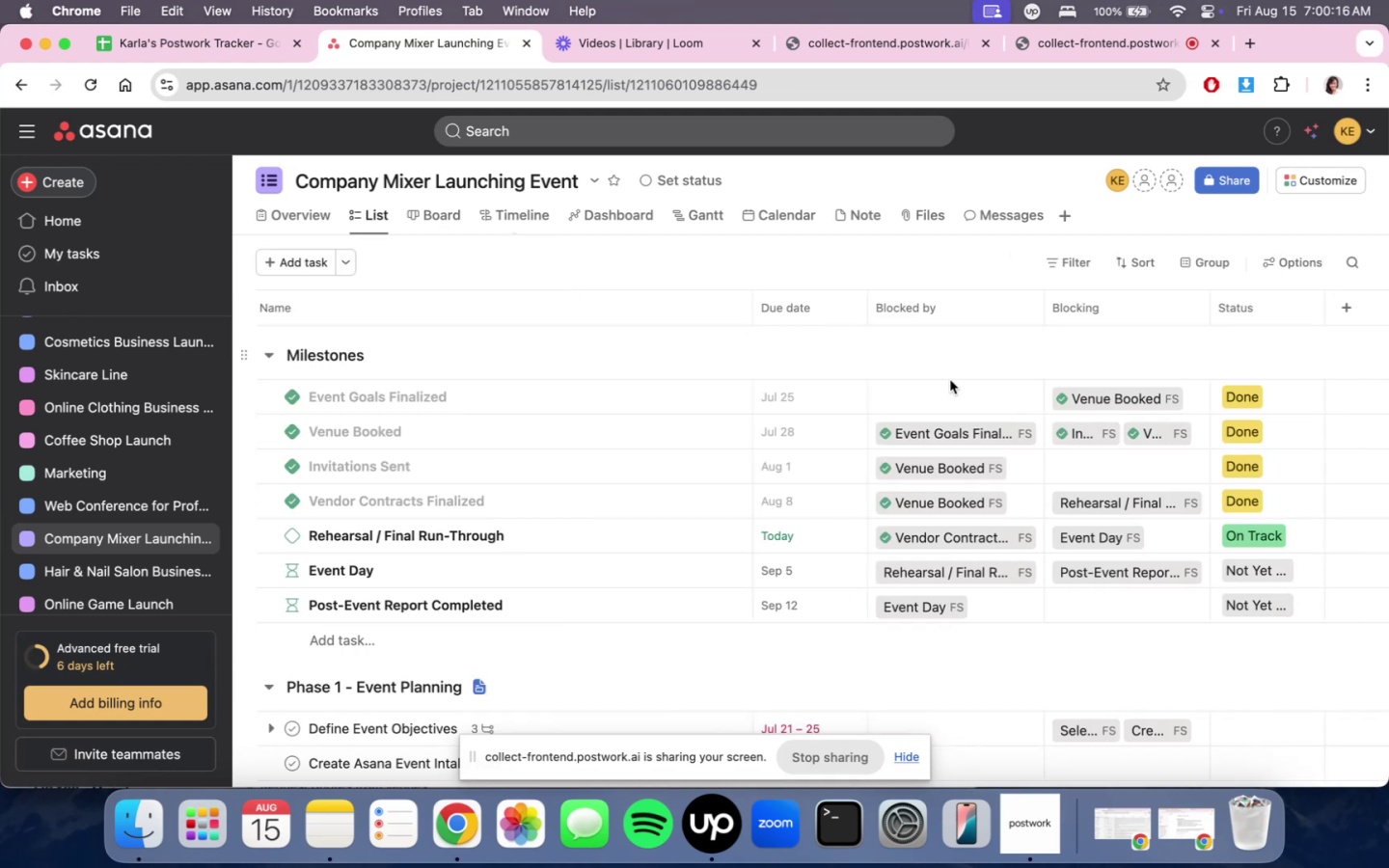 
scroll: coordinate [1032, 587], scroll_direction: down, amount: 20.0
 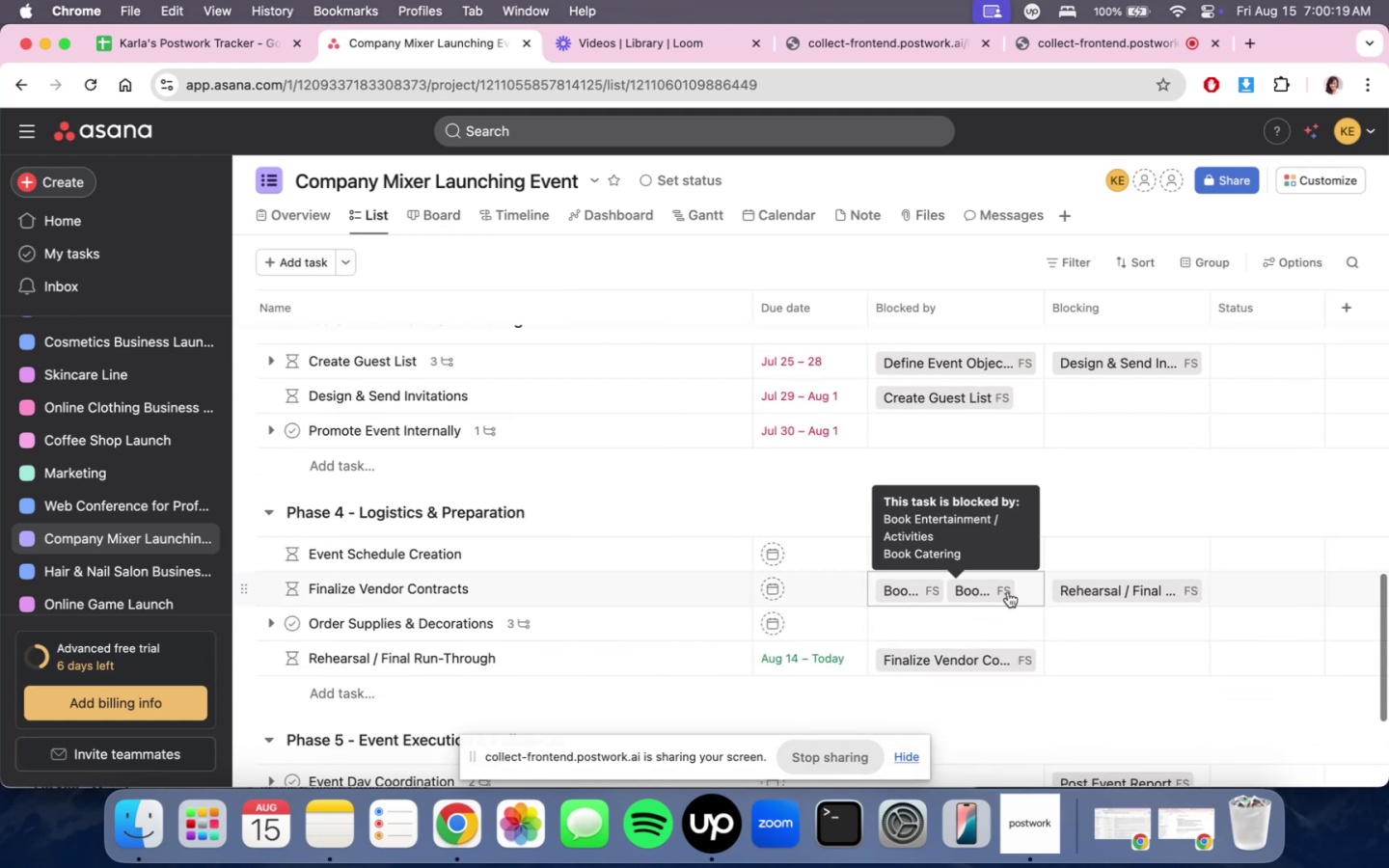 
scroll: coordinate [1036, 558], scroll_direction: up, amount: 1.0
 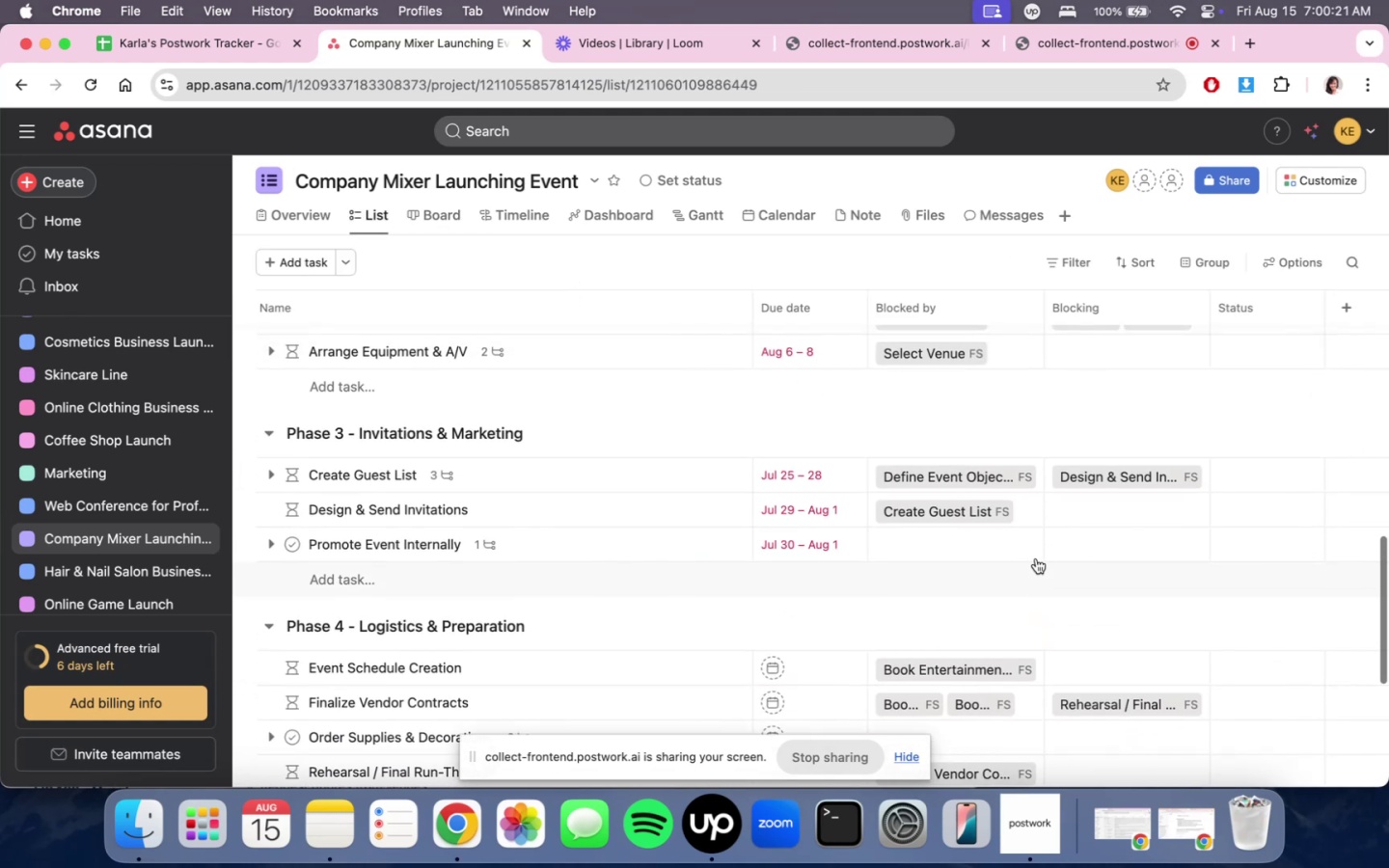 
scroll: coordinate [1036, 558], scroll_direction: down, amount: 5.0
 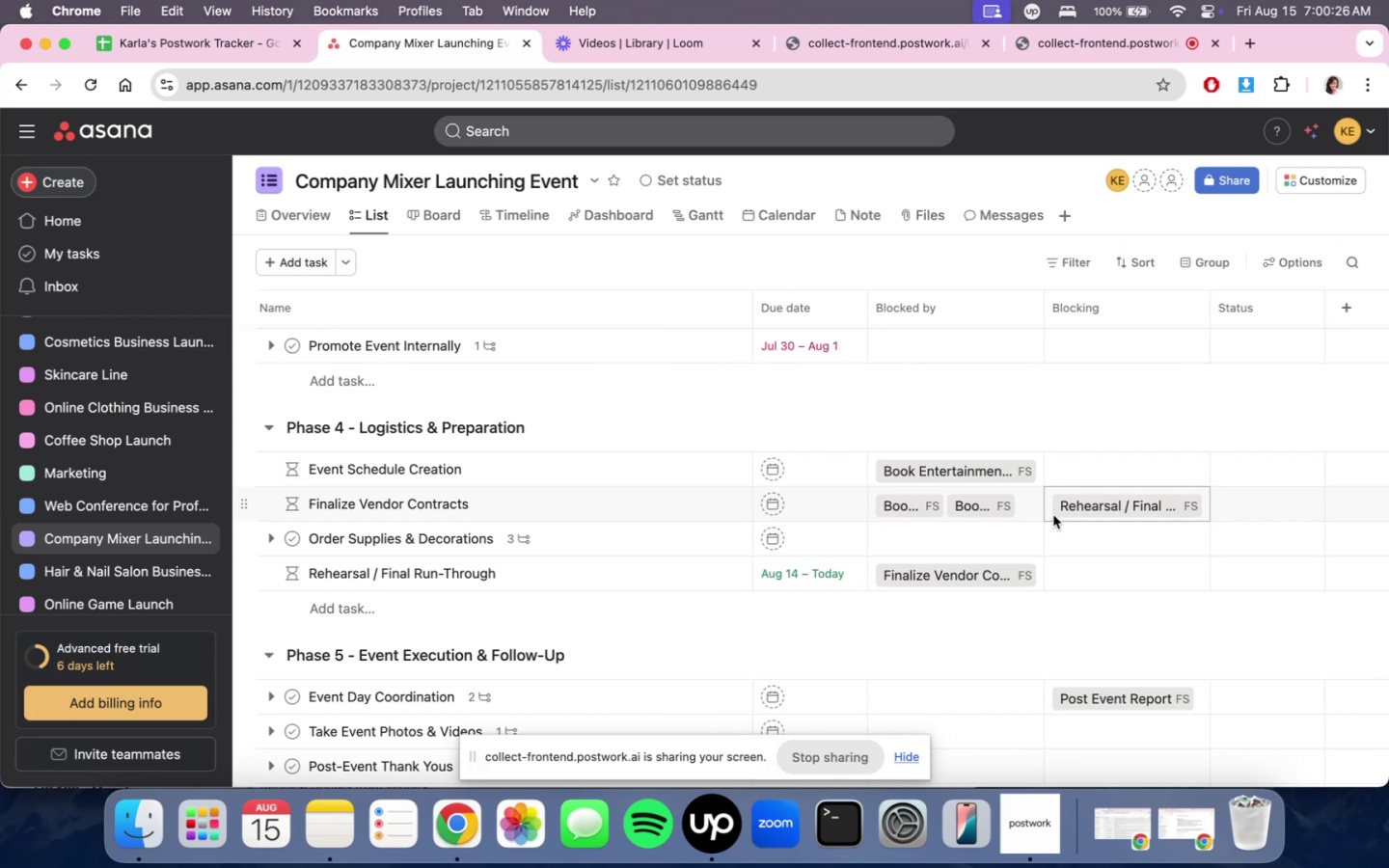 
wait(6.41)
 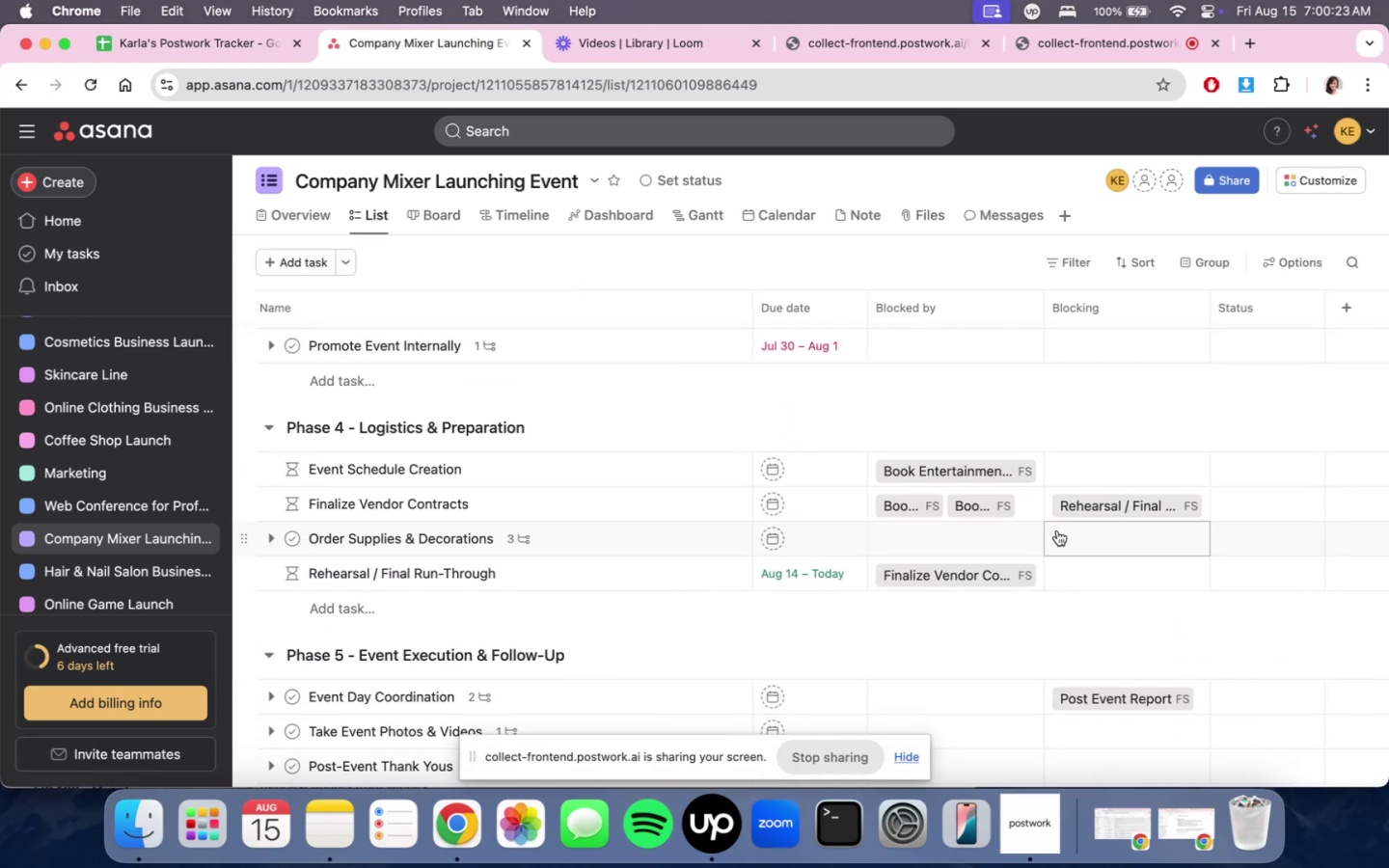 
scroll: coordinate [869, 447], scroll_direction: up, amount: 4.0
 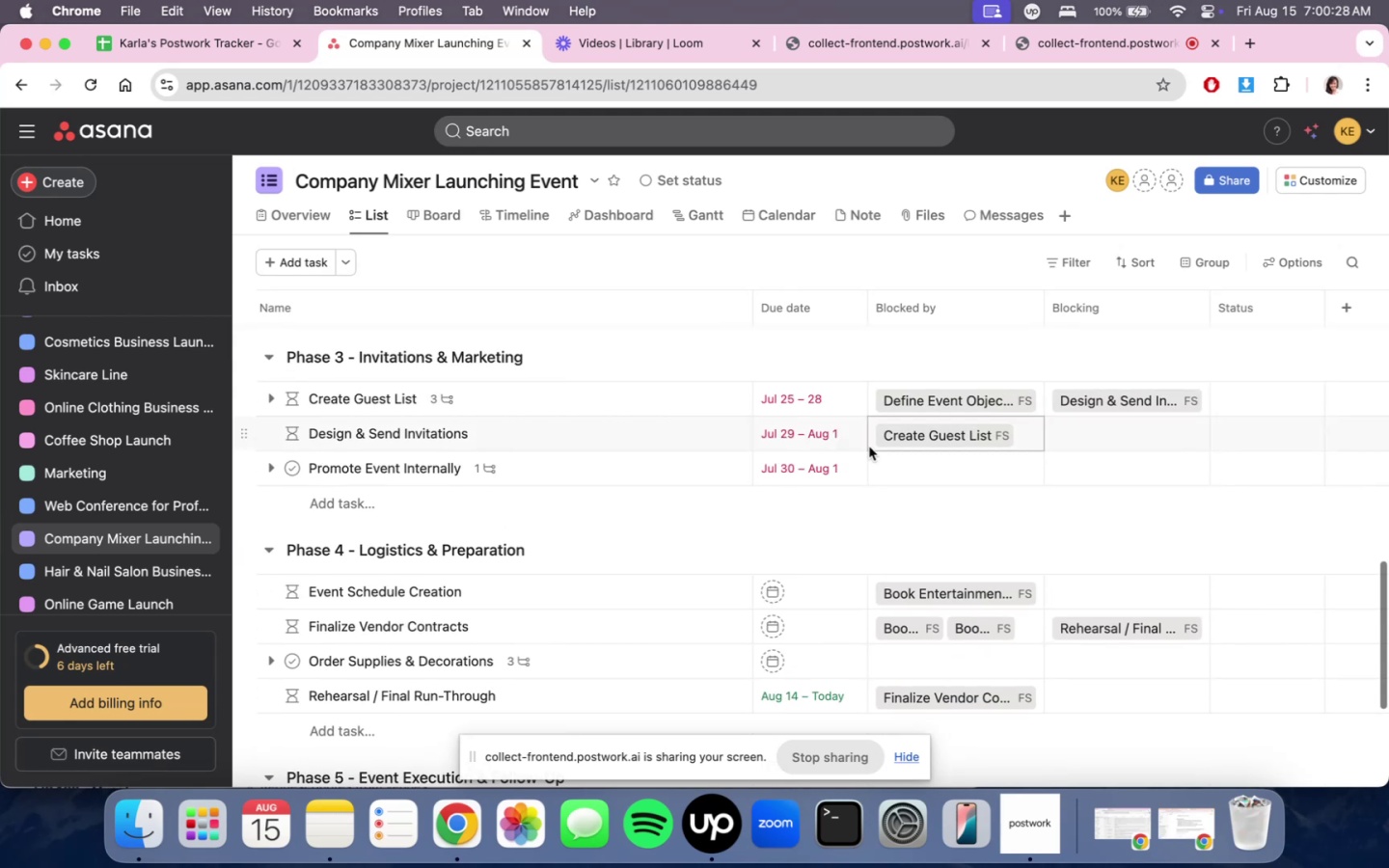 
scroll: coordinate [871, 488], scroll_direction: down, amount: 3.0
 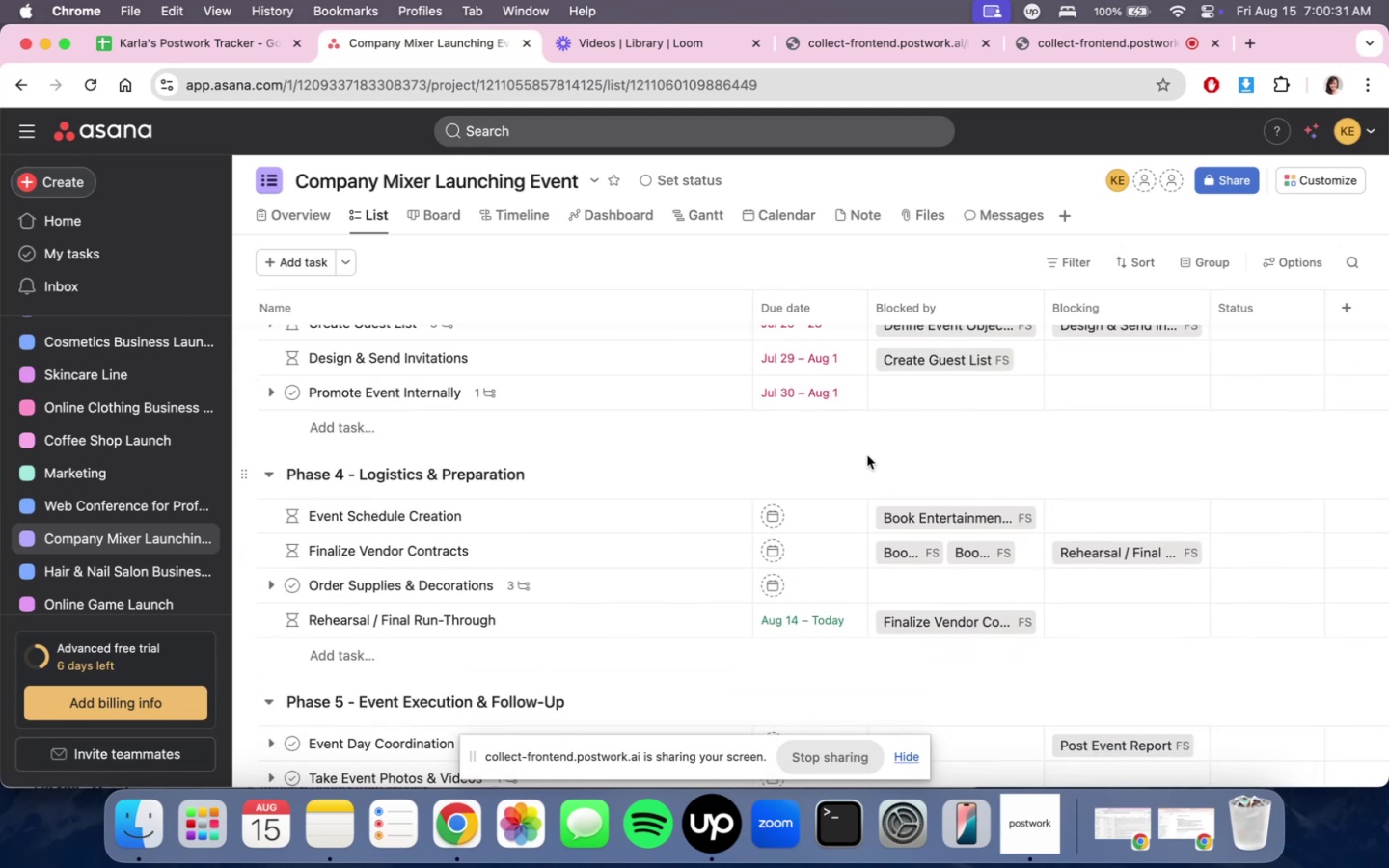 
wait(5.02)
 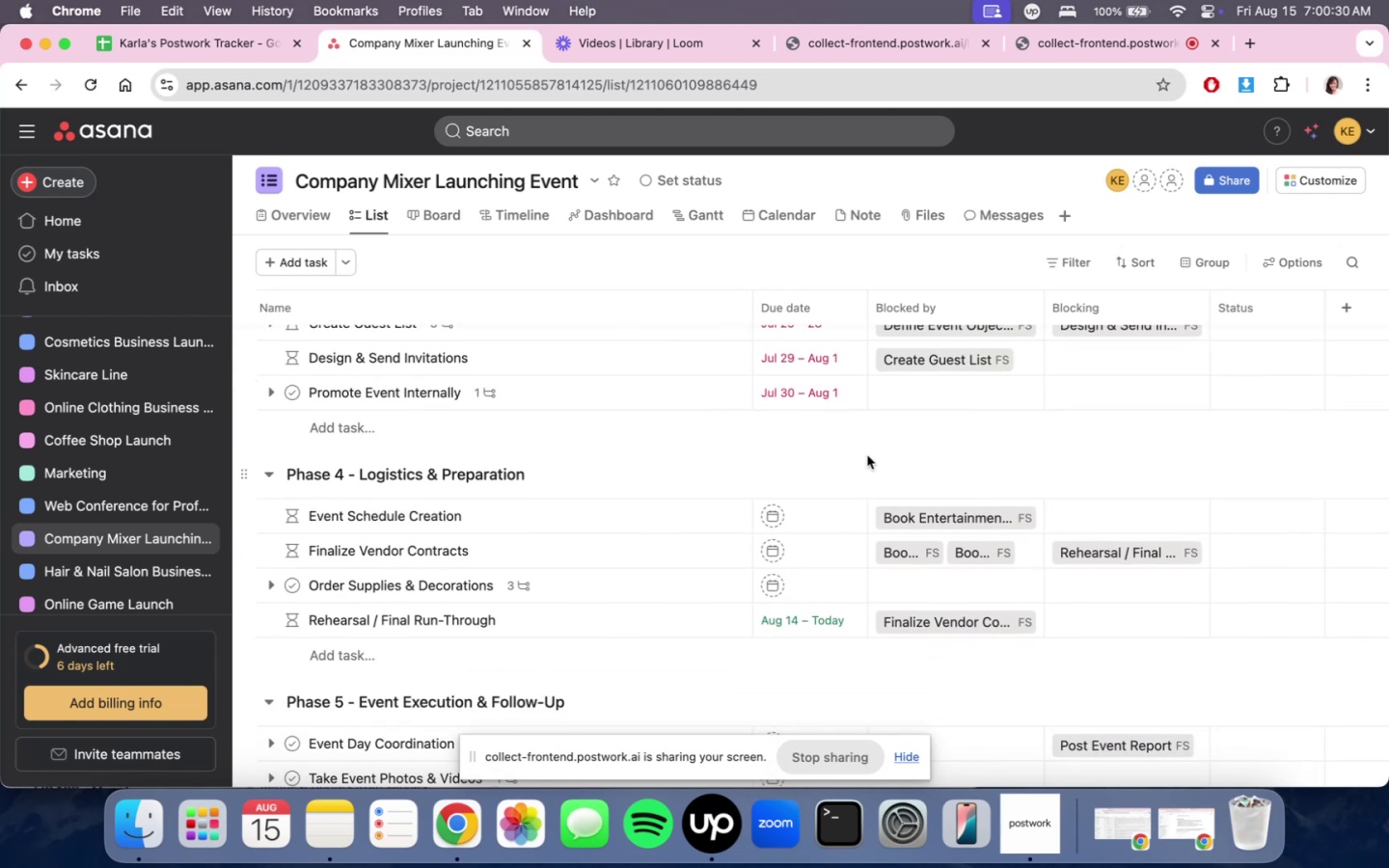 
left_click([810, 523])
 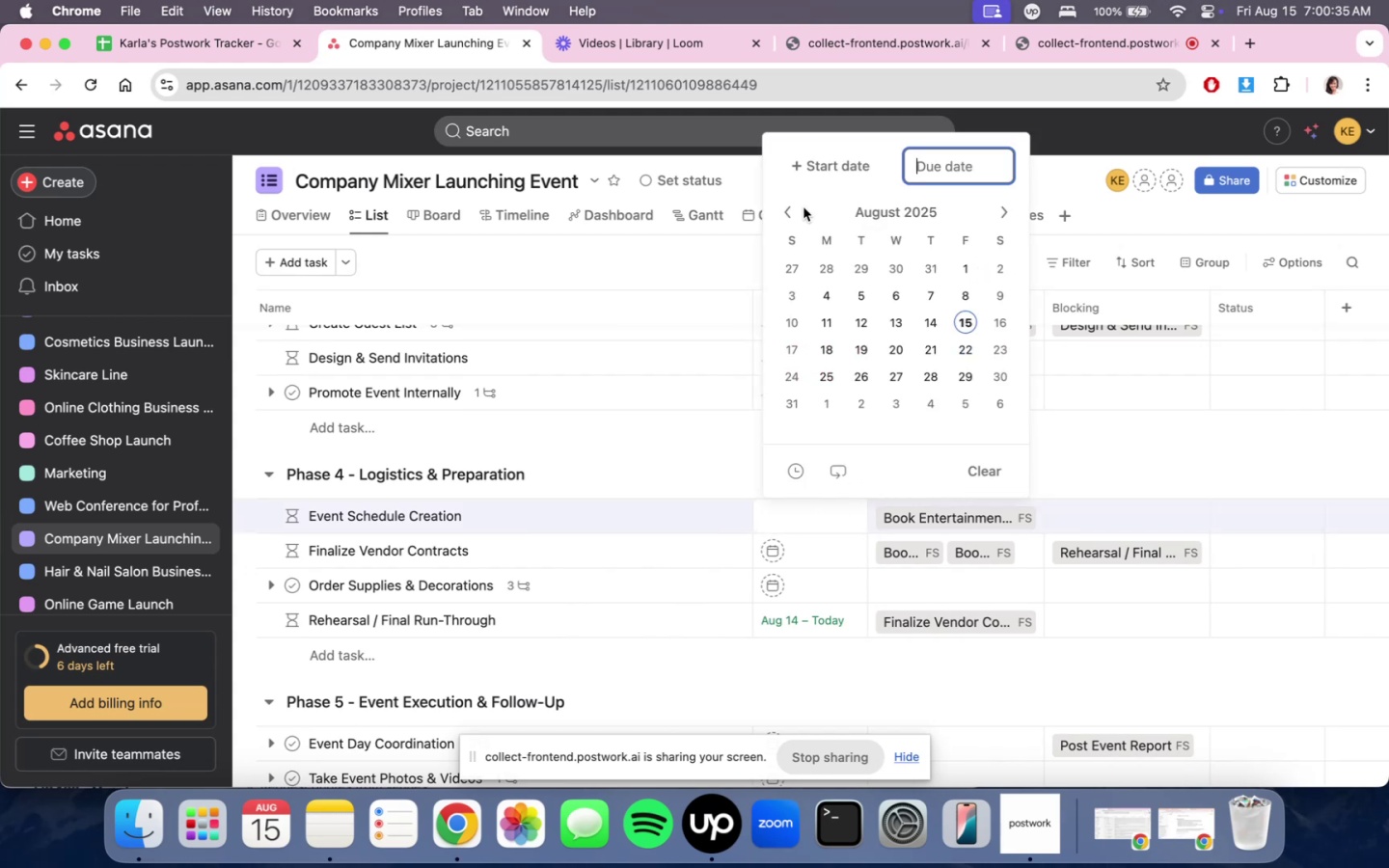 
left_click([787, 207])
 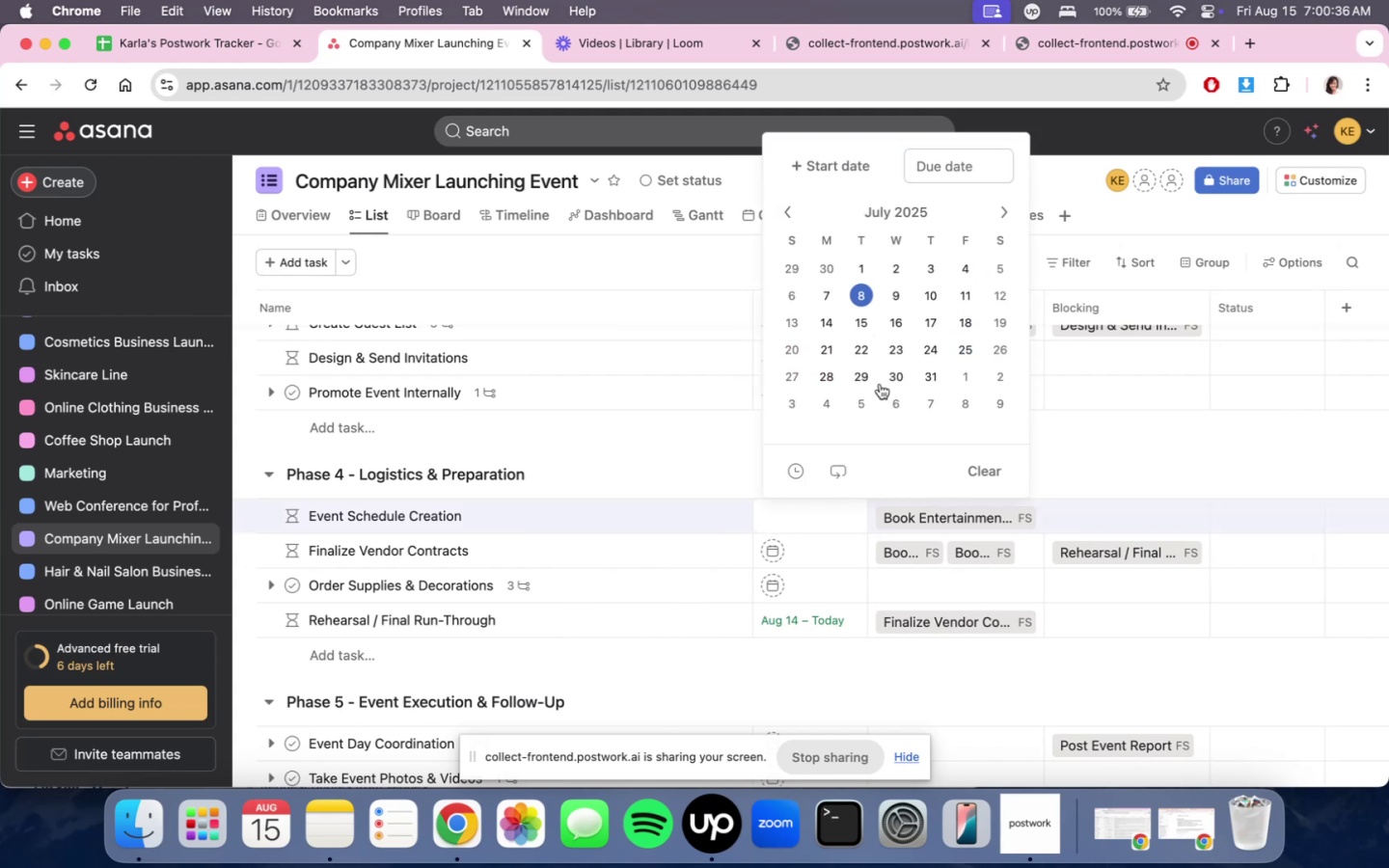 
left_click([890, 378])
 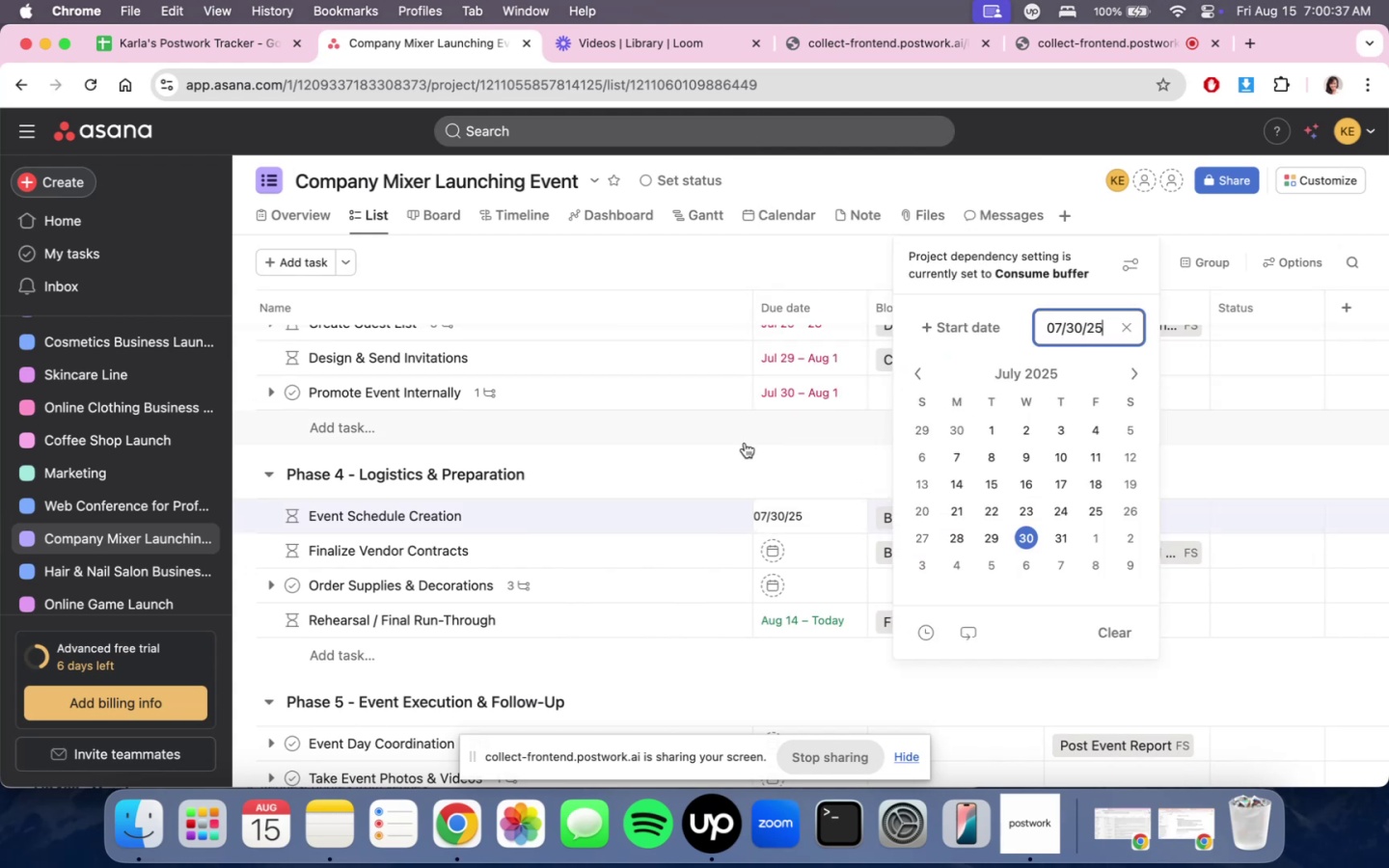 
double_click([743, 443])
 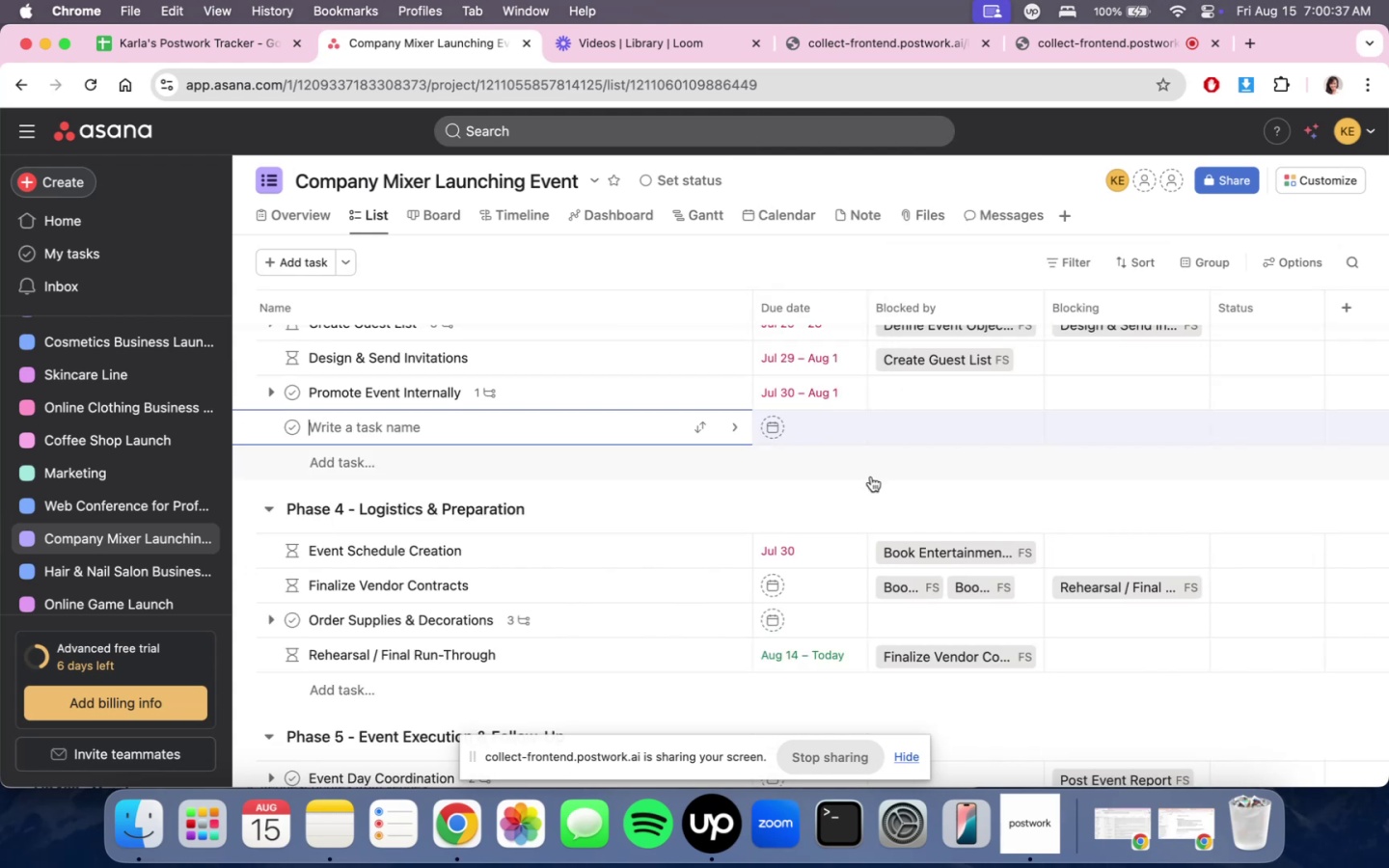 
scroll: coordinate [877, 567], scroll_direction: down, amount: 15.0
 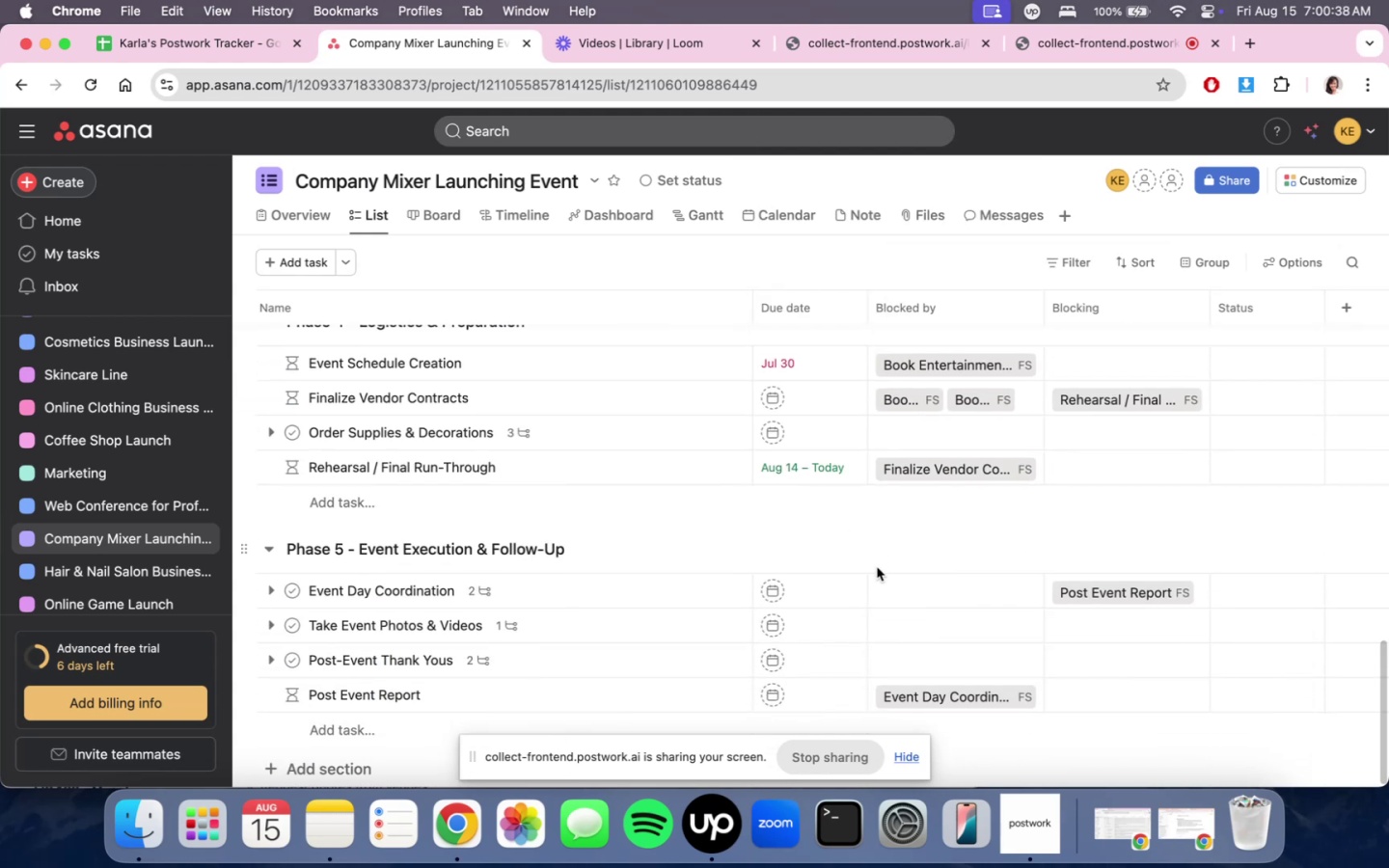 
scroll: coordinate [871, 526], scroll_direction: up, amount: 34.0
 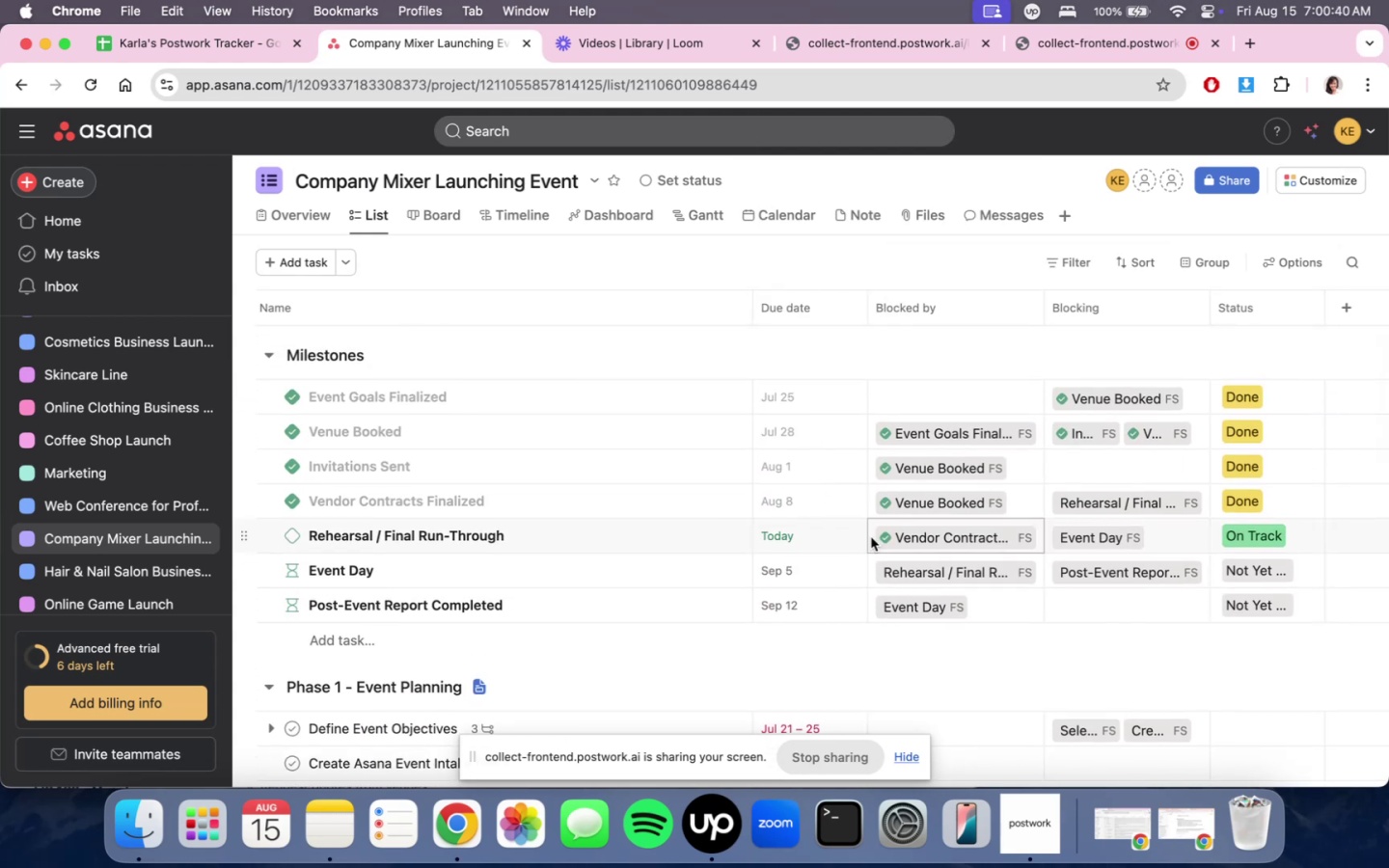 
scroll: coordinate [862, 550], scroll_direction: down, amount: 30.0
 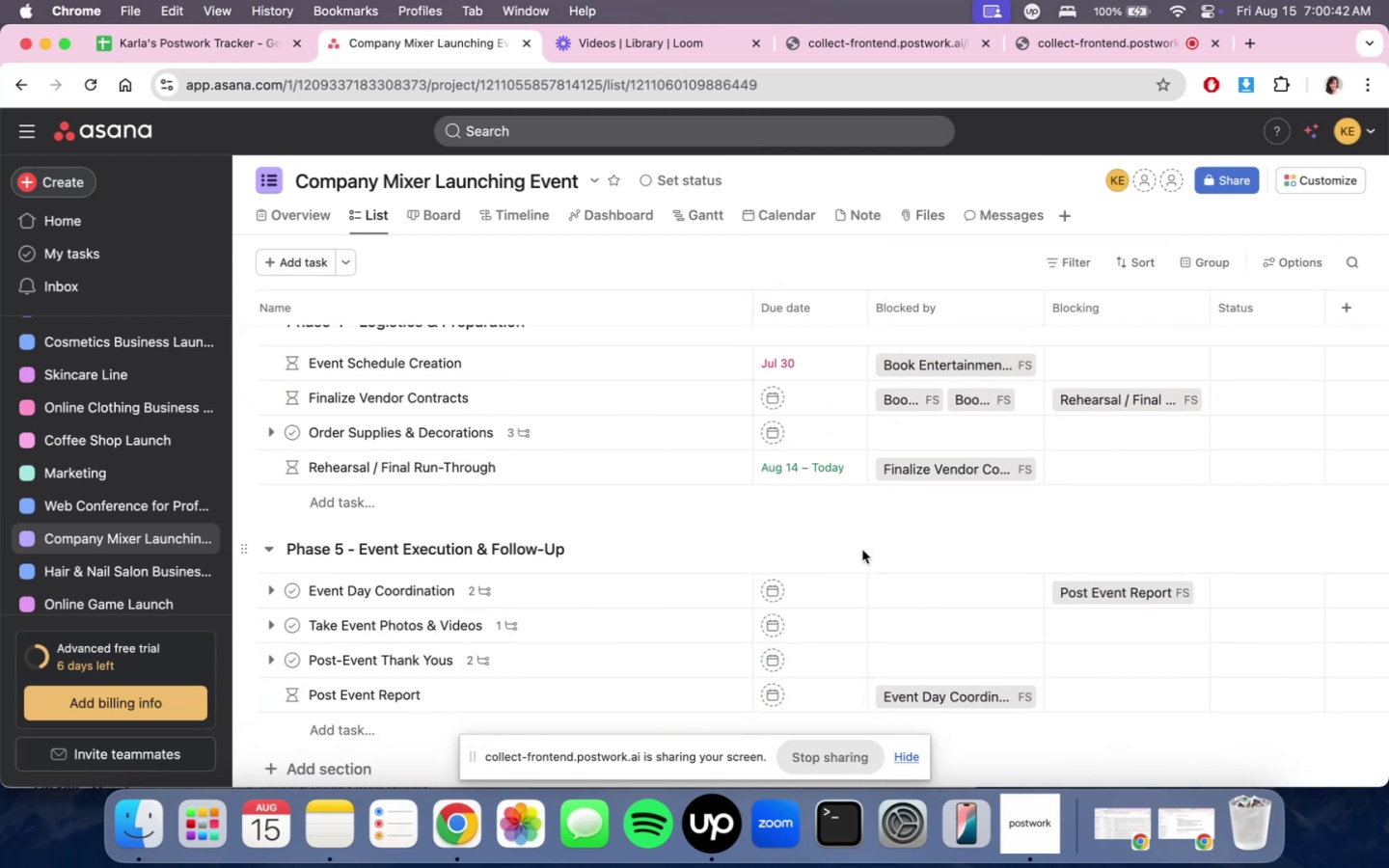 
scroll: coordinate [862, 550], scroll_direction: up, amount: 4.0
 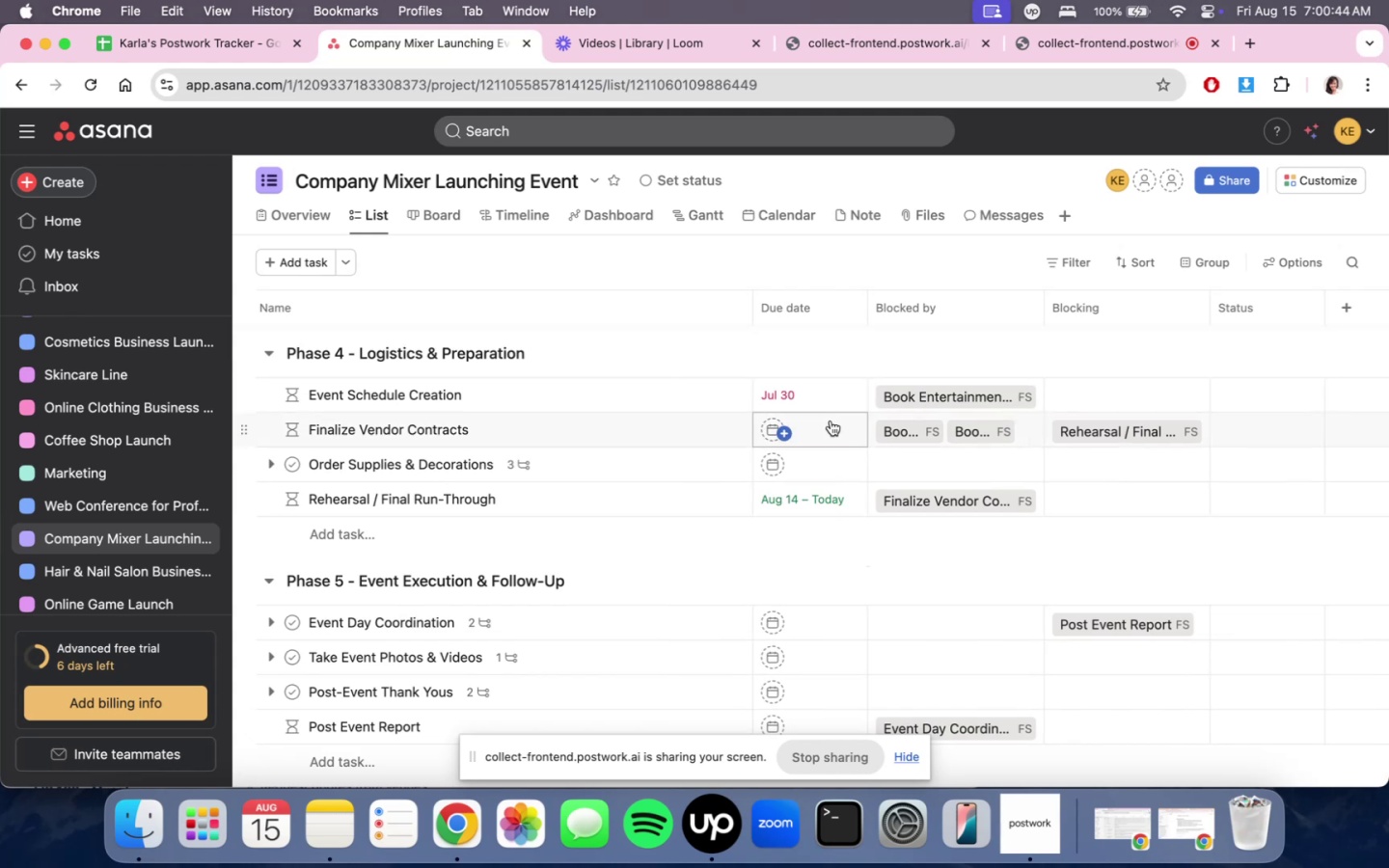 
left_click([830, 422])
 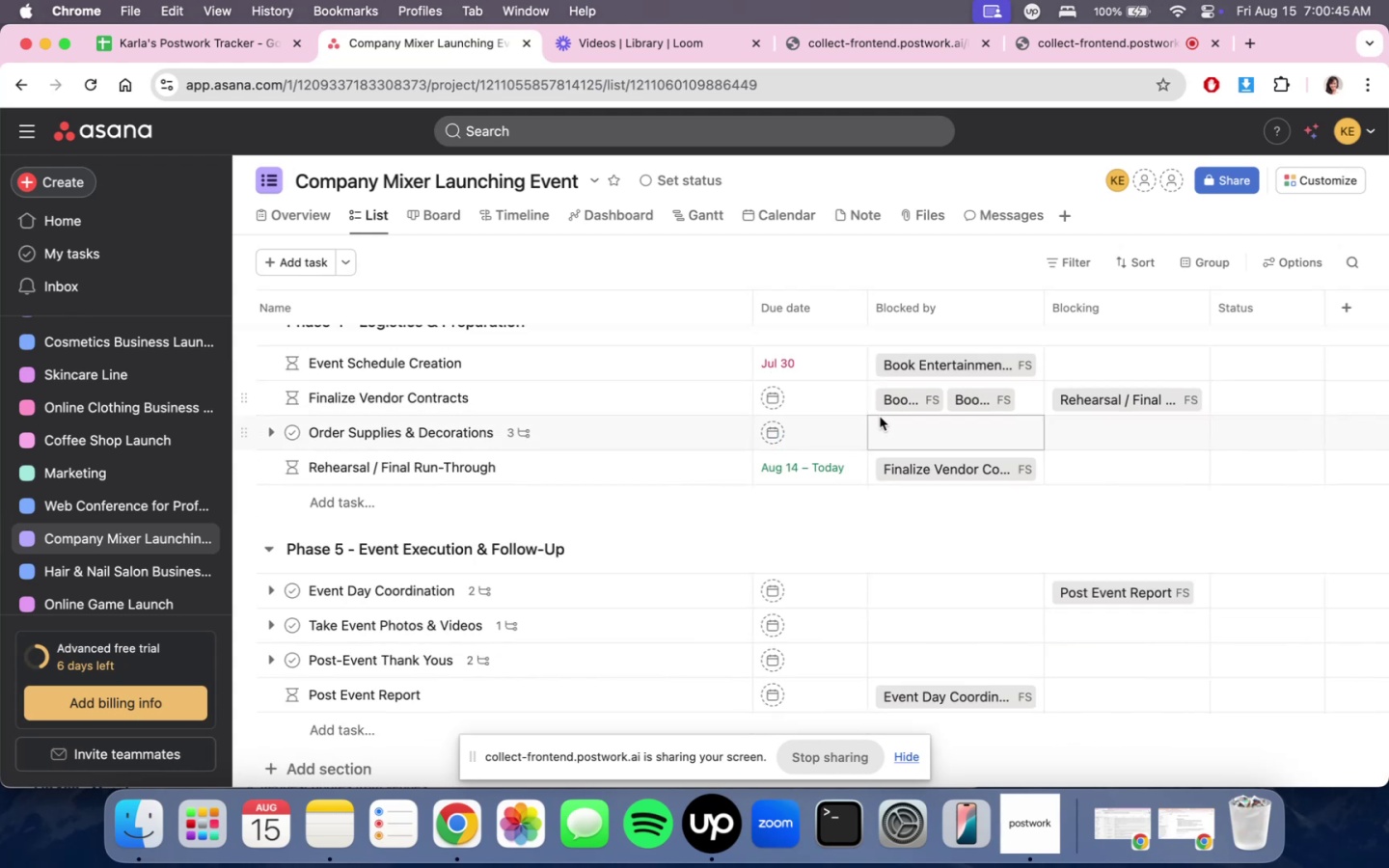 
scroll: coordinate [905, 632], scroll_direction: up, amount: 33.0
 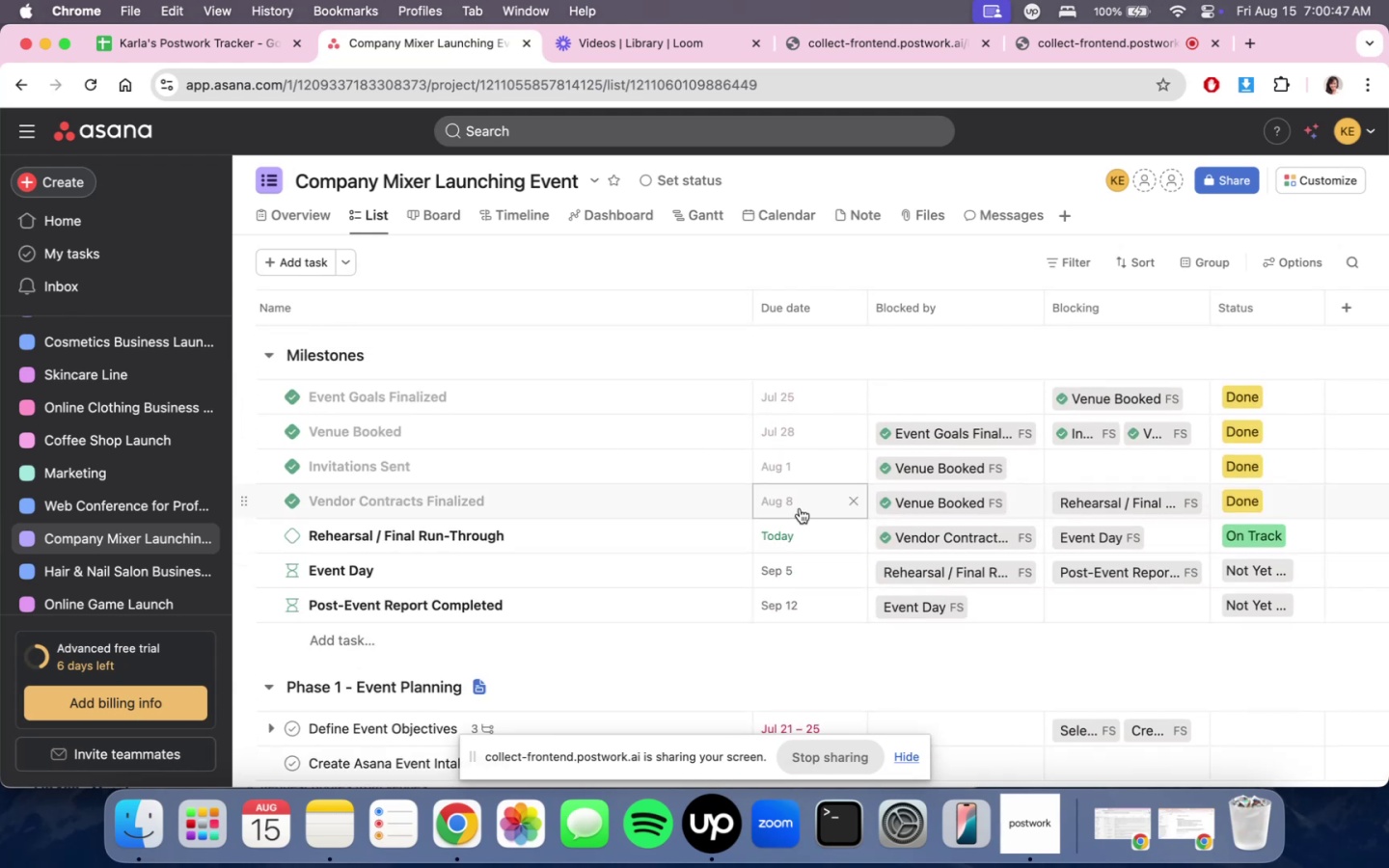 
scroll: coordinate [879, 695], scroll_direction: down, amount: 24.0
 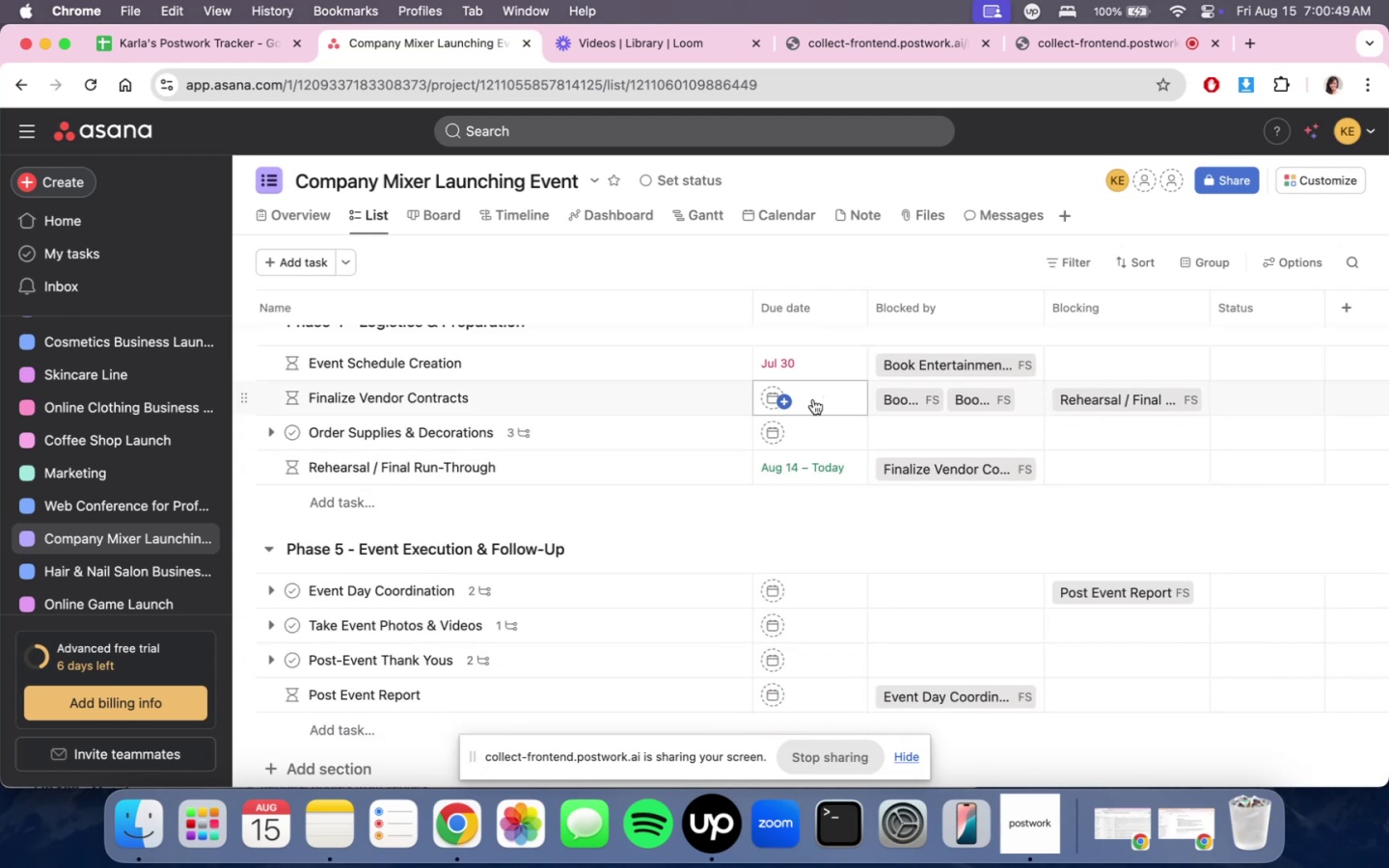 
scroll: coordinate [876, 506], scroll_direction: up, amount: 7.0
 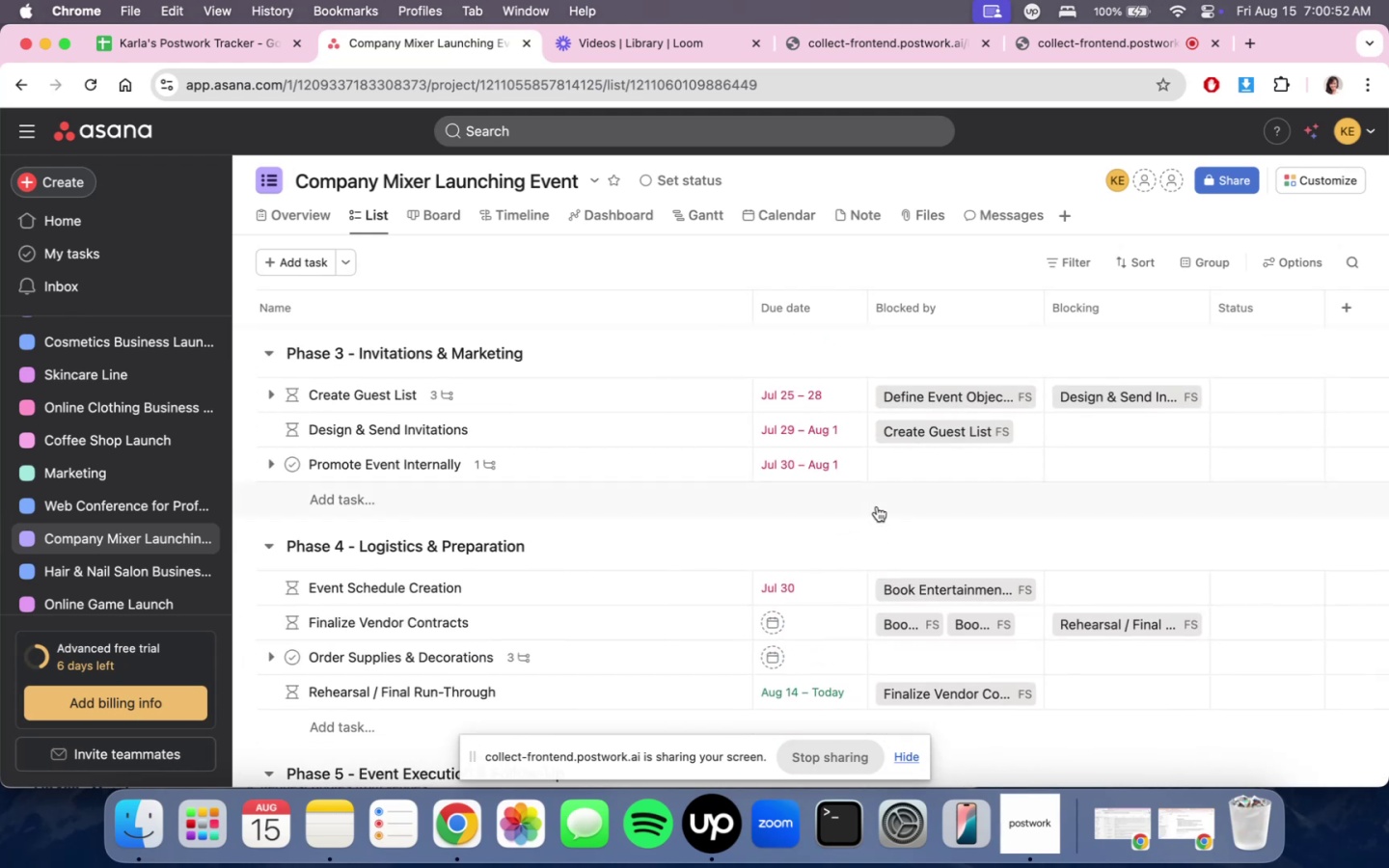 
scroll: coordinate [877, 506], scroll_direction: down, amount: 3.0
 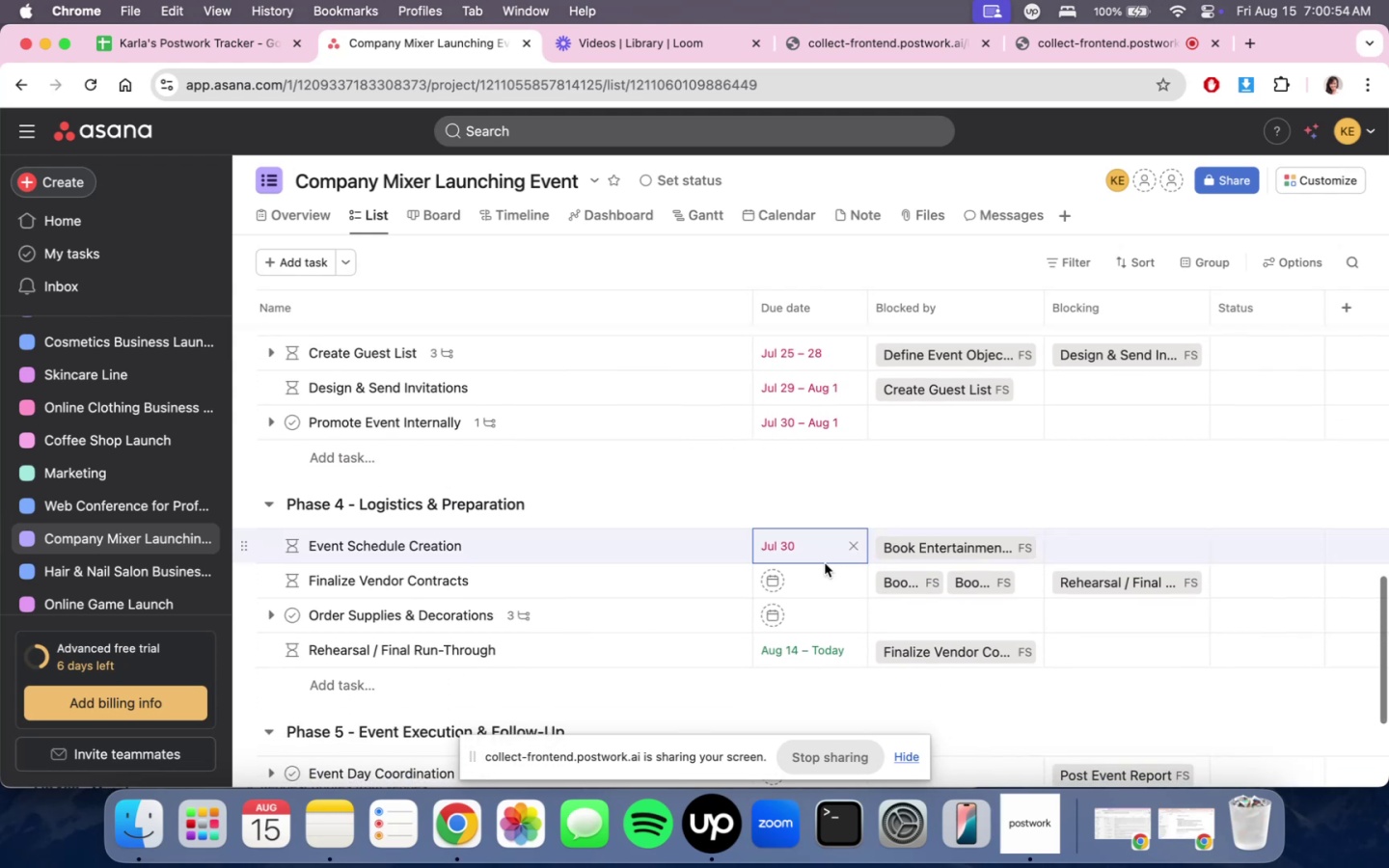 
double_click([826, 576])
 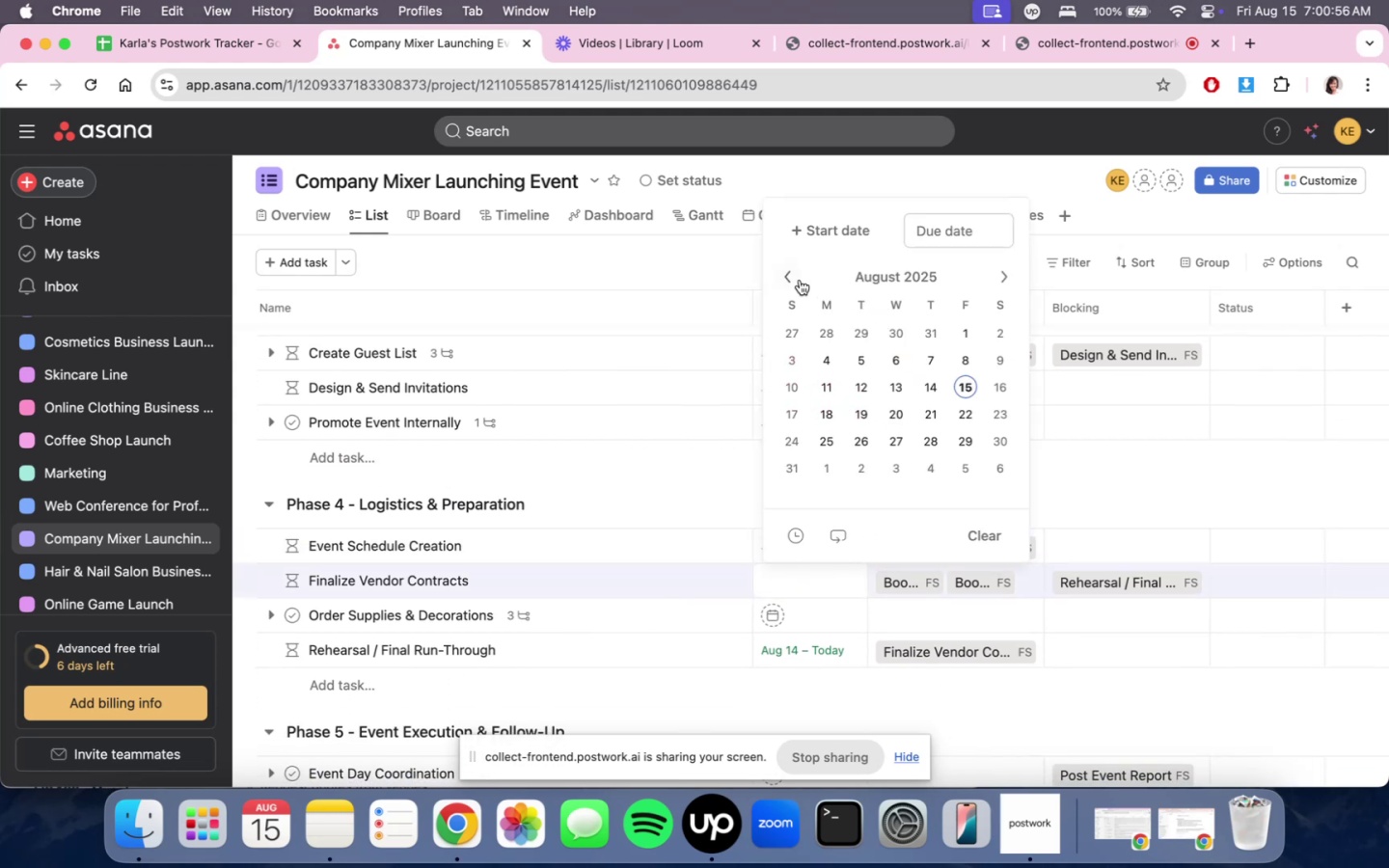 
double_click([794, 280])
 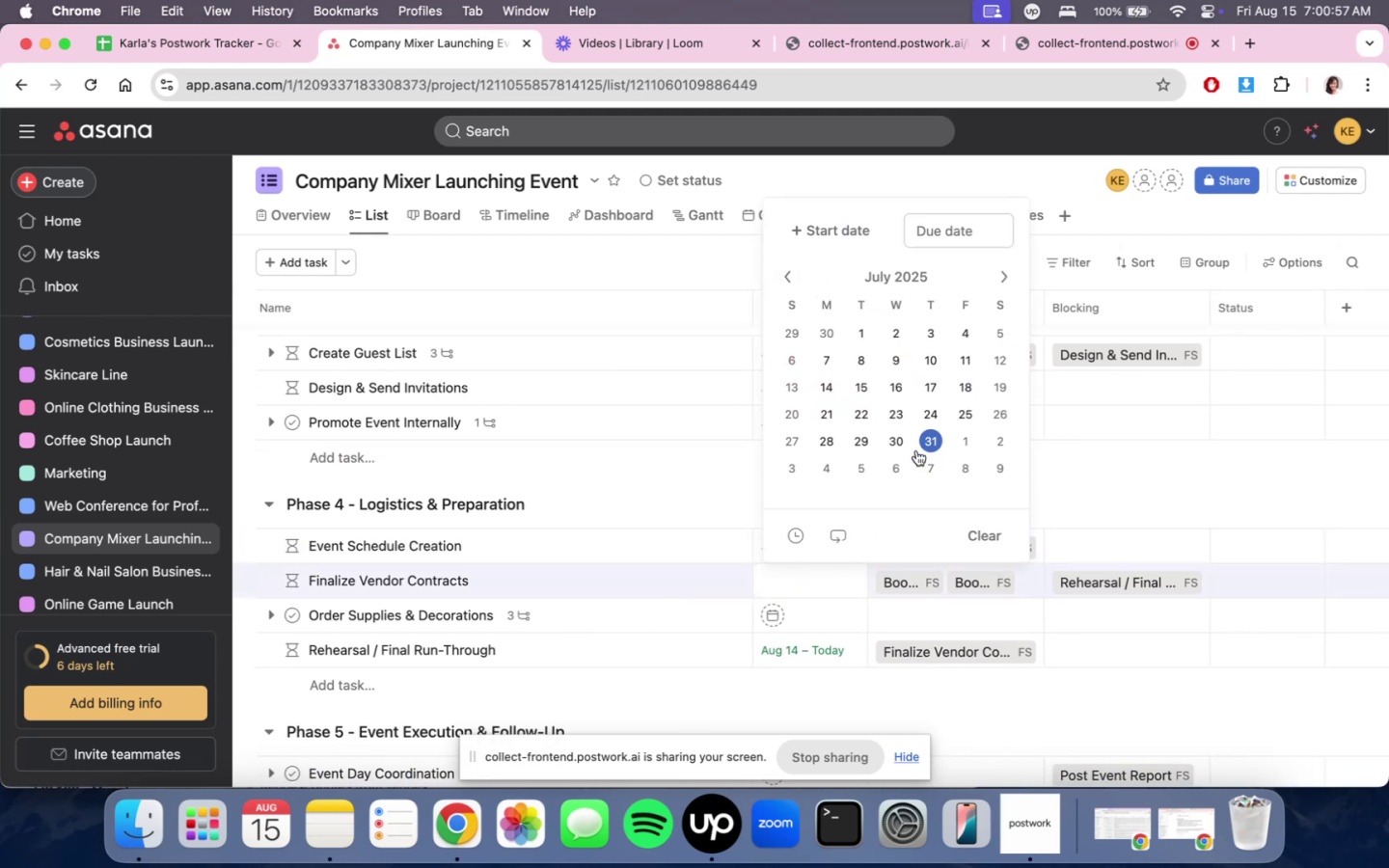 
left_click([904, 443])
 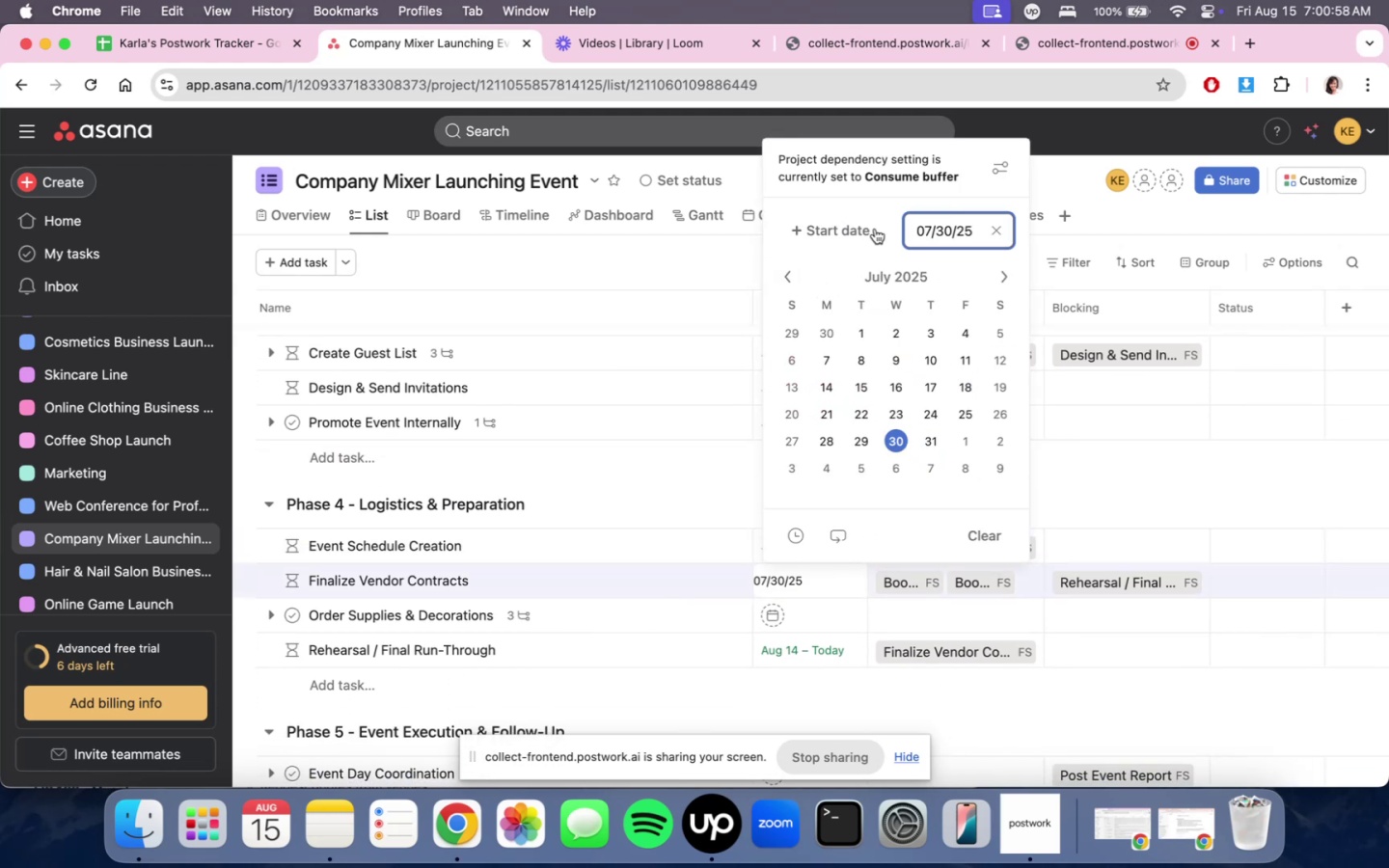 
double_click([846, 235])
 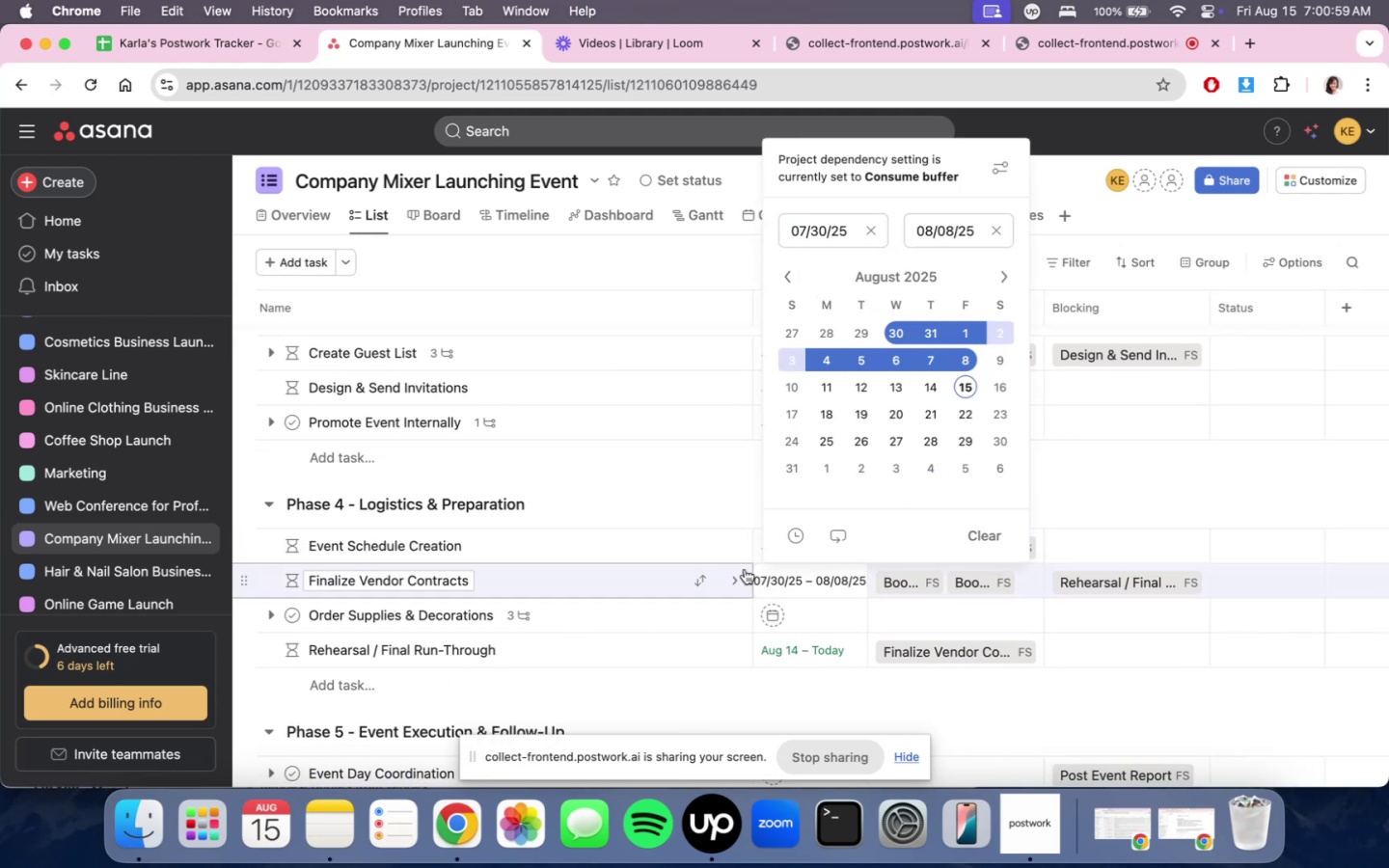 
left_click([705, 495])
 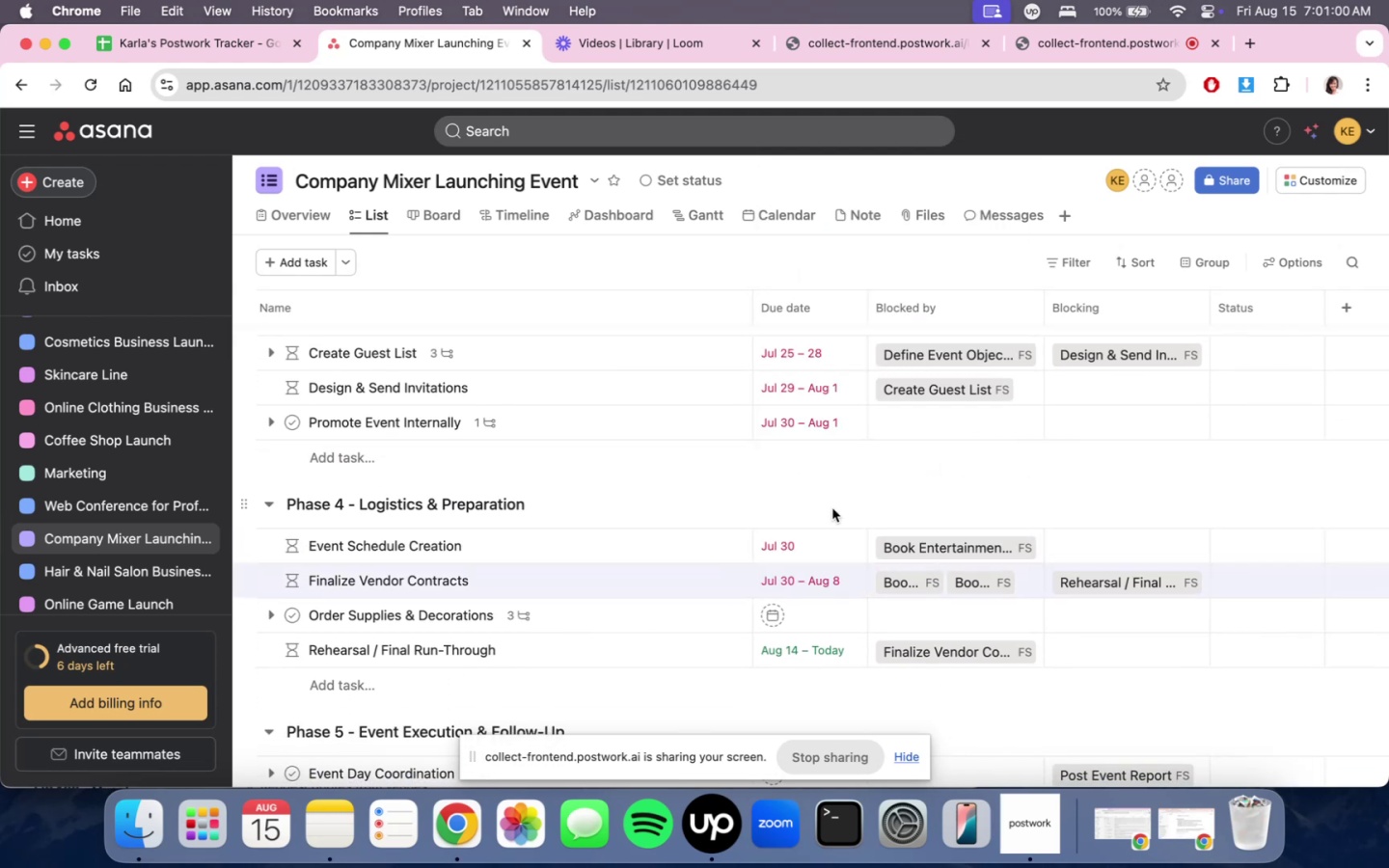 
scroll: coordinate [856, 515], scroll_direction: down, amount: 4.0
 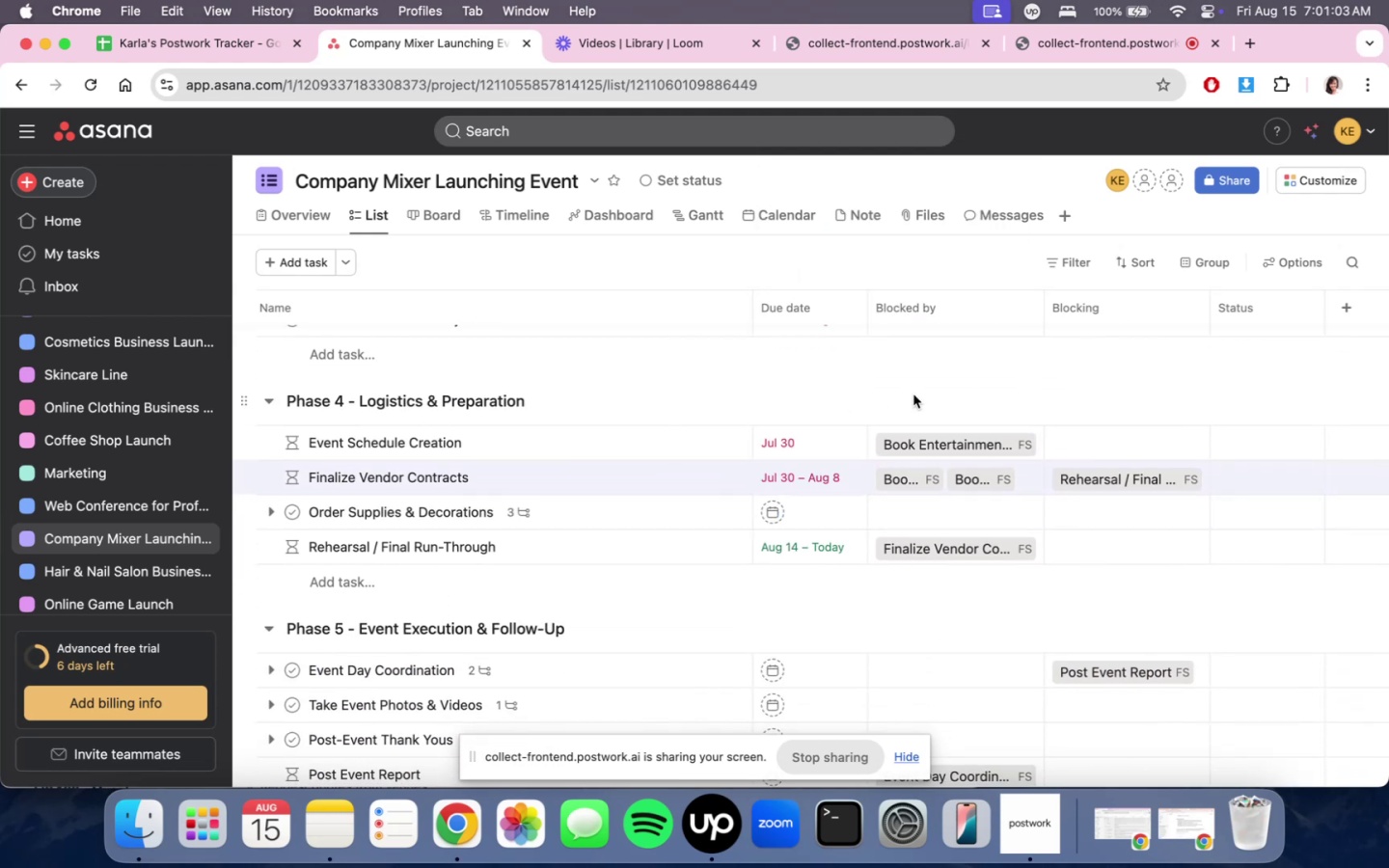 
scroll: coordinate [913, 393], scroll_direction: up, amount: 23.0
 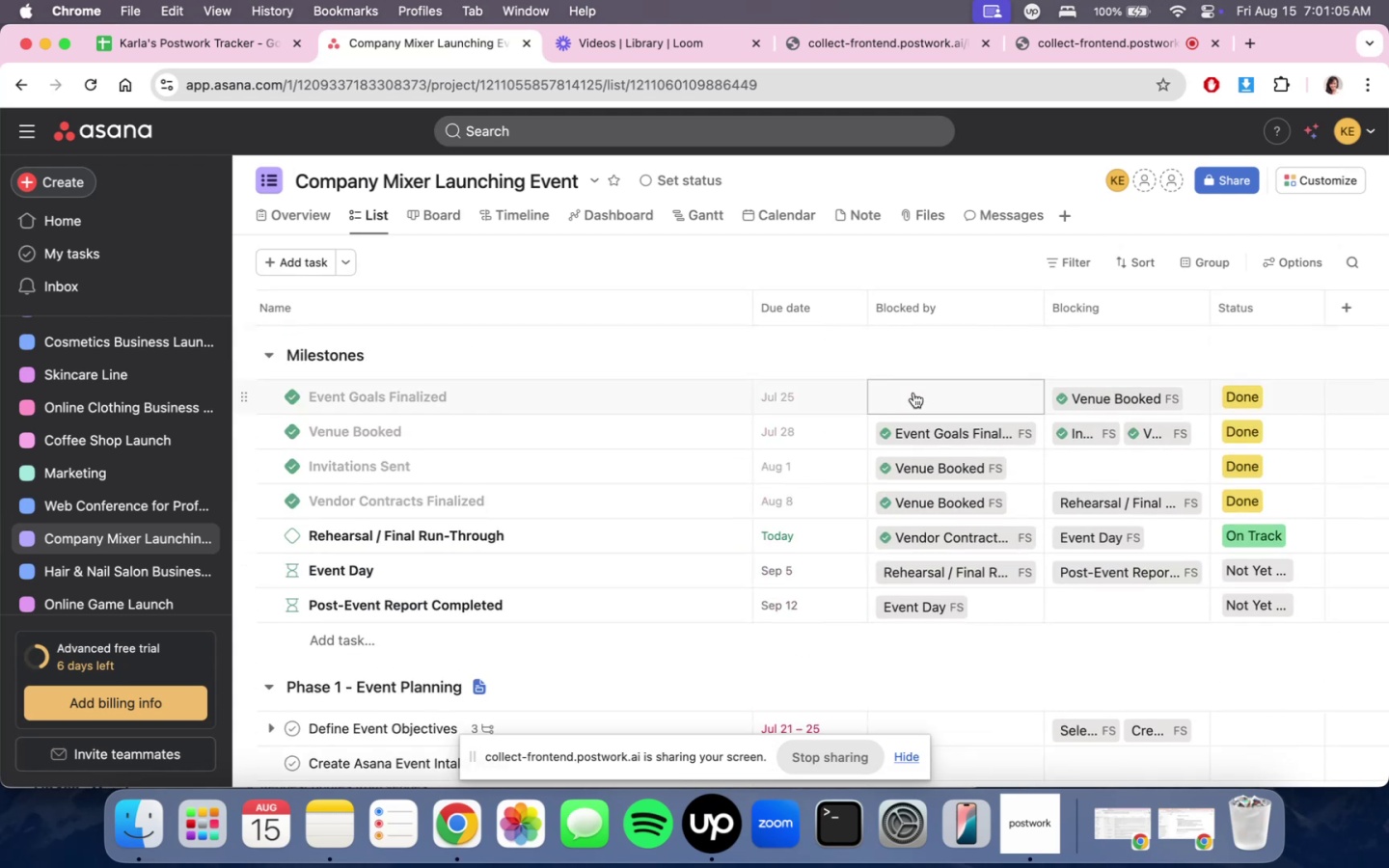 
scroll: coordinate [912, 392], scroll_direction: down, amount: 22.0
 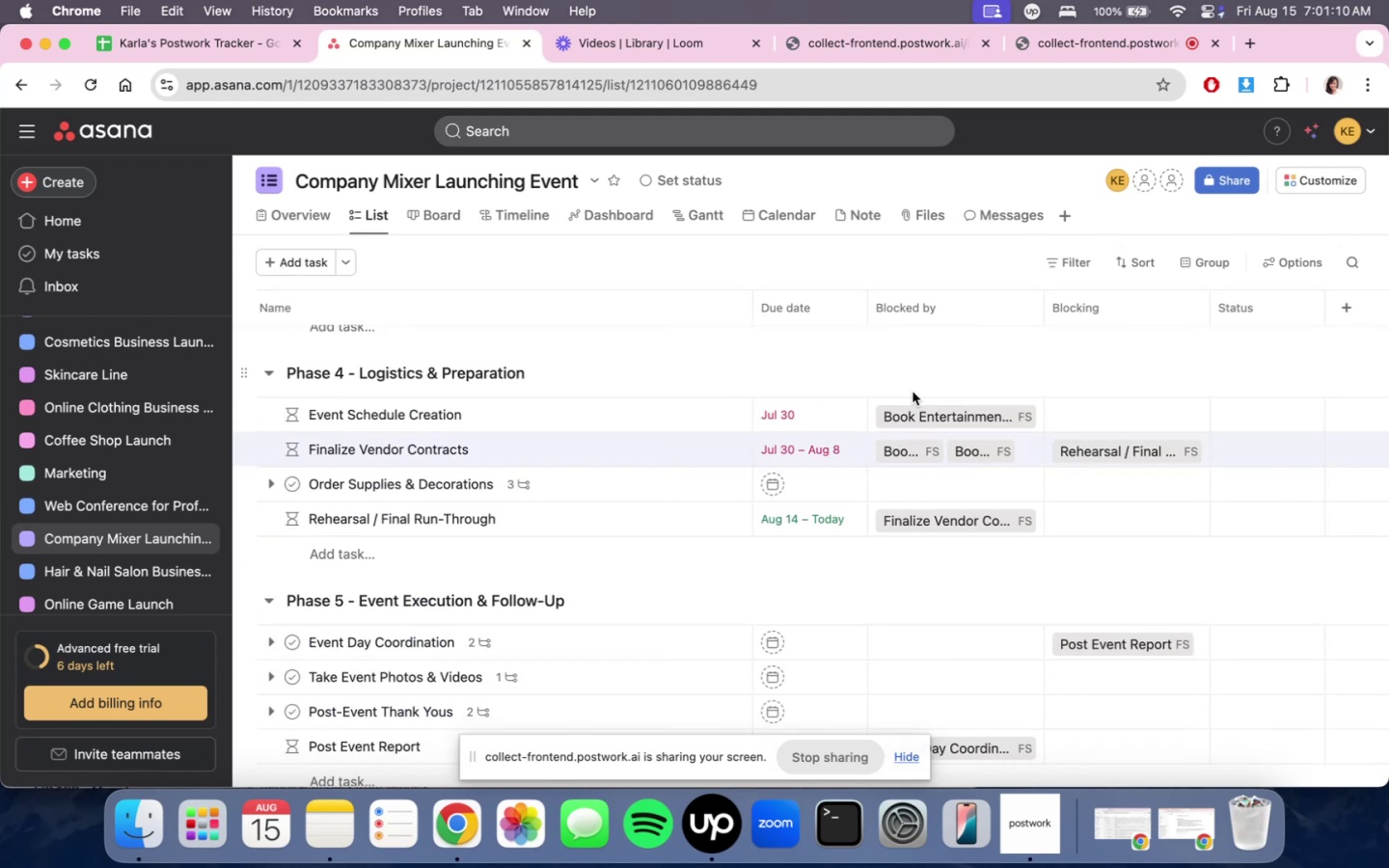 
wait(6.75)
 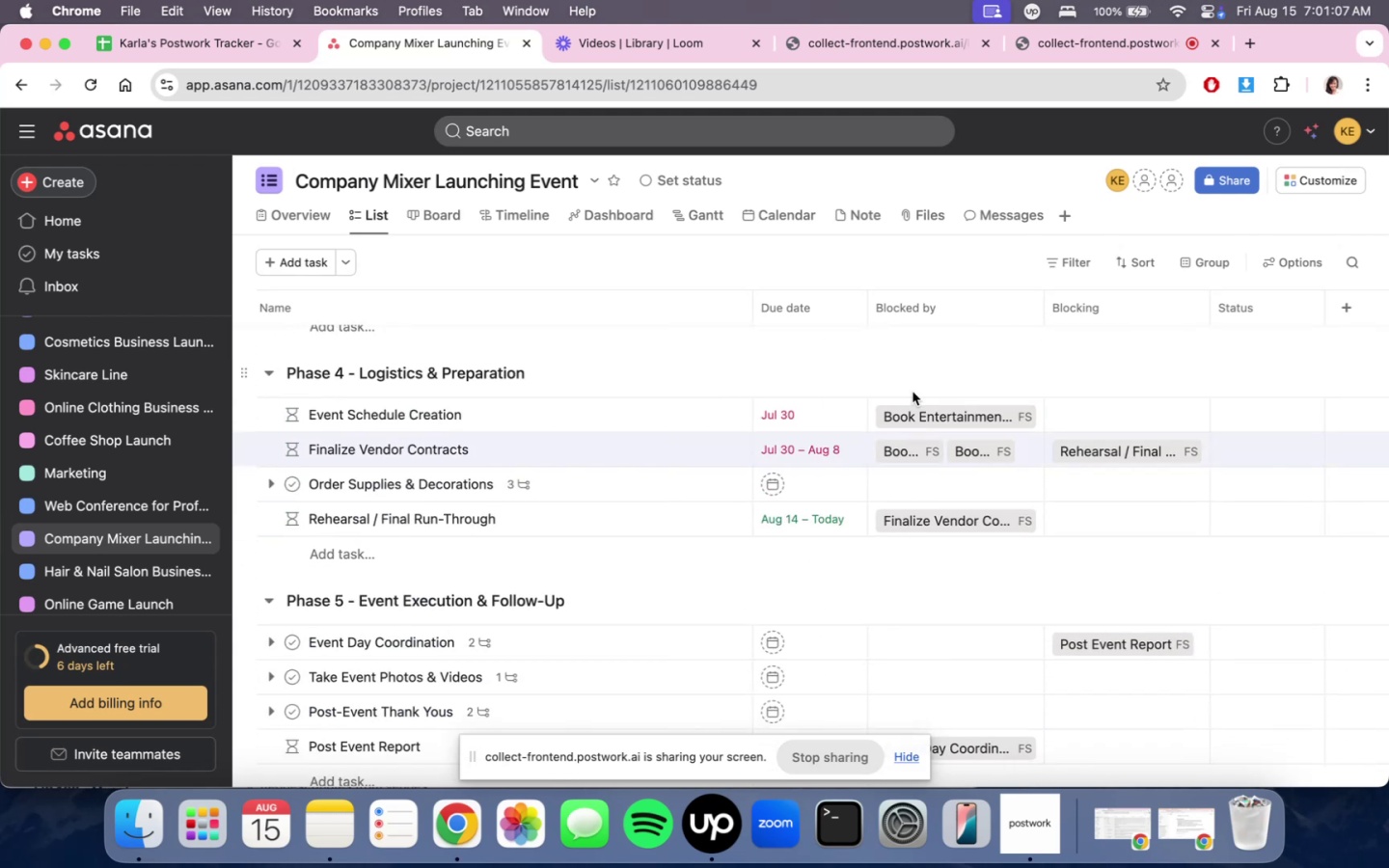 
scroll: coordinate [913, 415], scroll_direction: down, amount: 6.0
 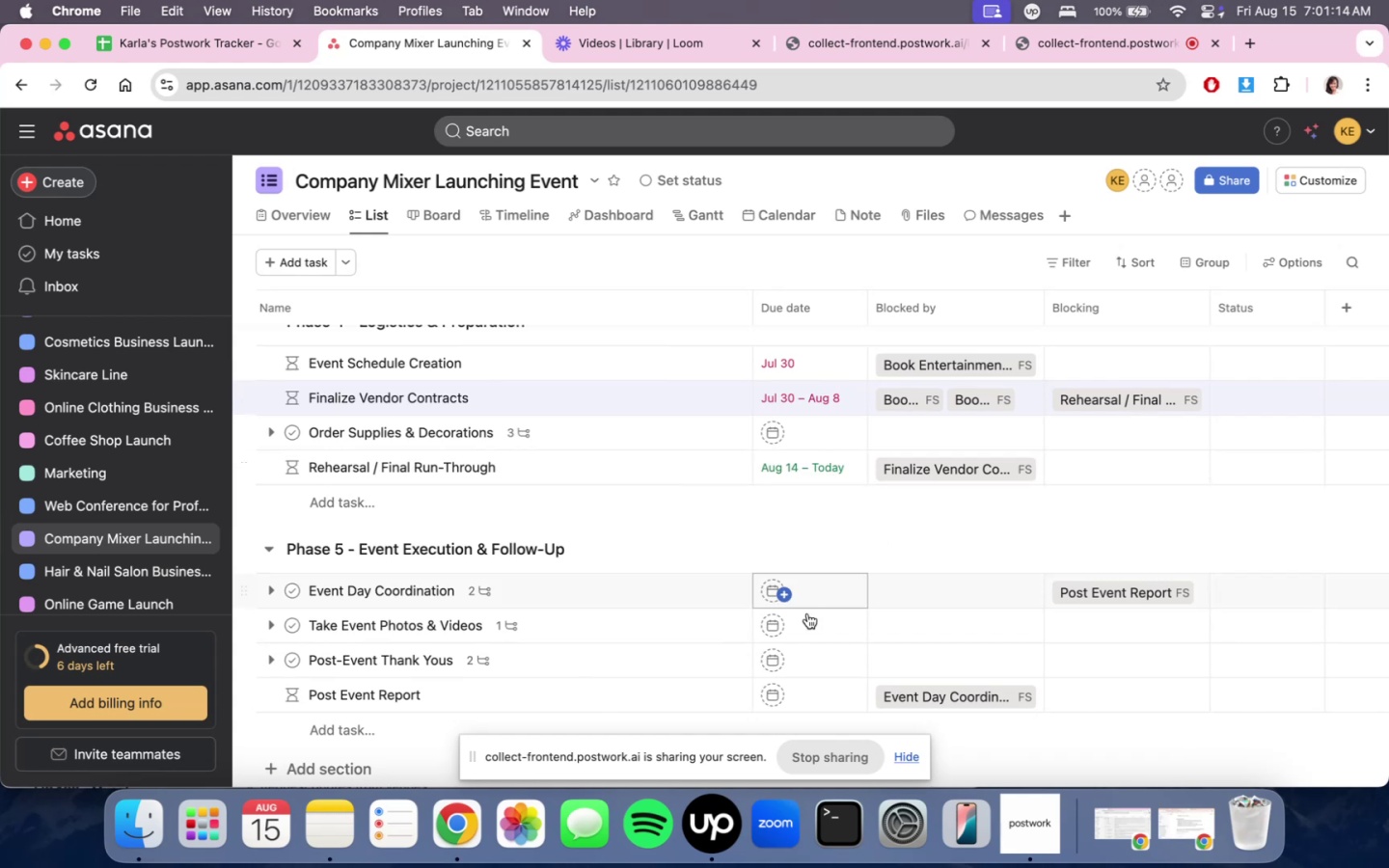 
scroll: coordinate [861, 522], scroll_direction: up, amount: 31.0
 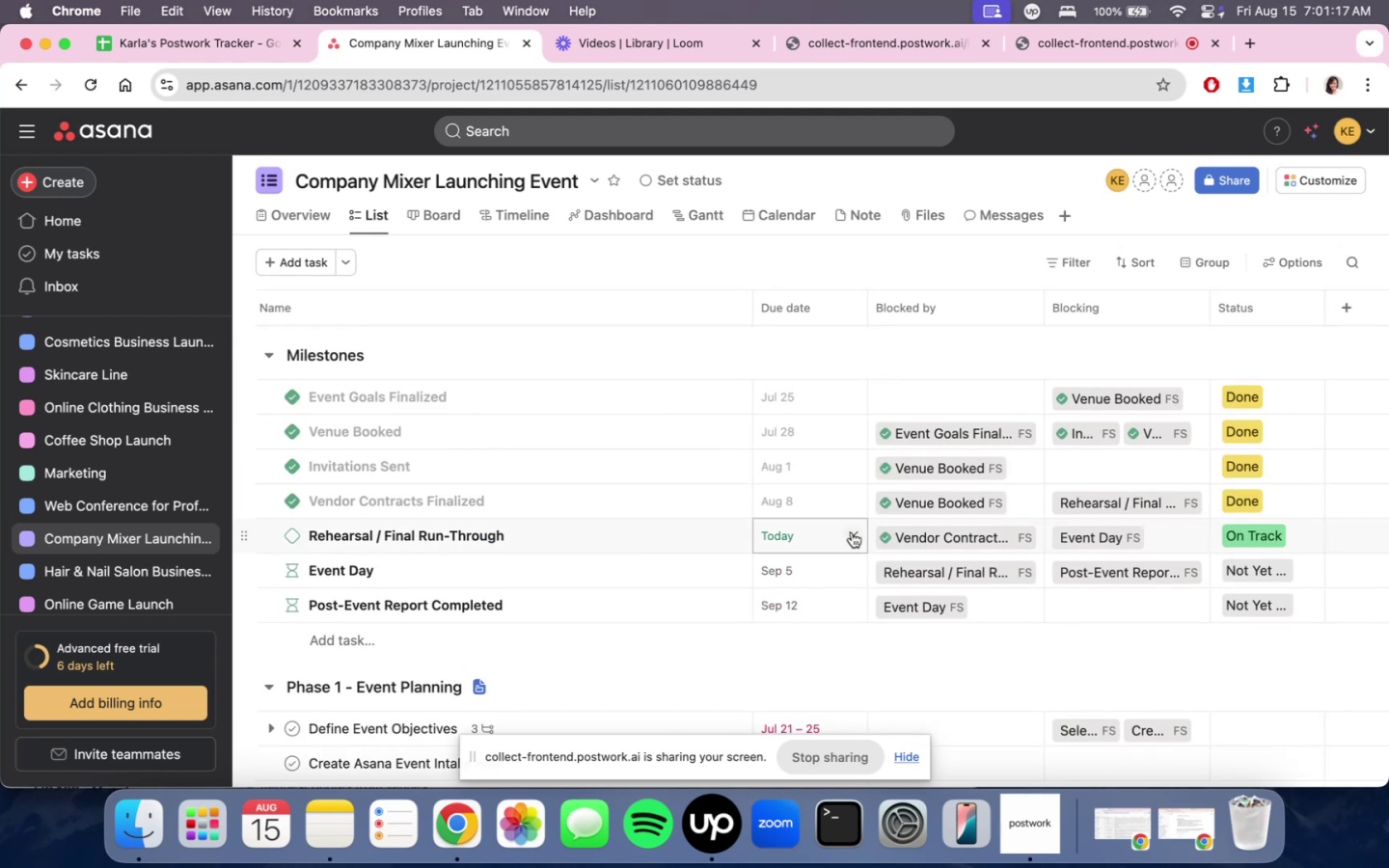 
scroll: coordinate [830, 575], scroll_direction: down, amount: 38.0
 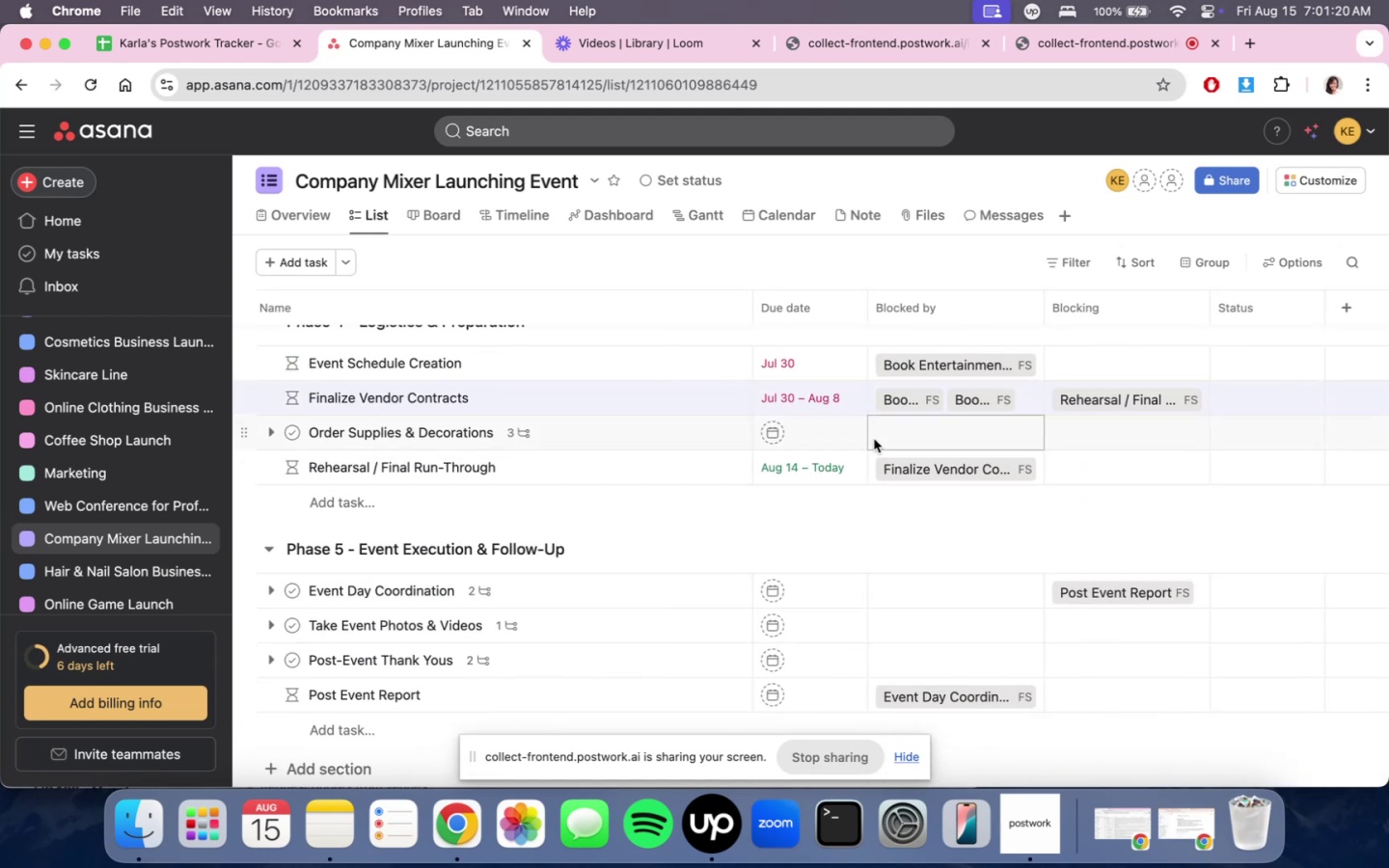 
mouse_move([872, 460])
 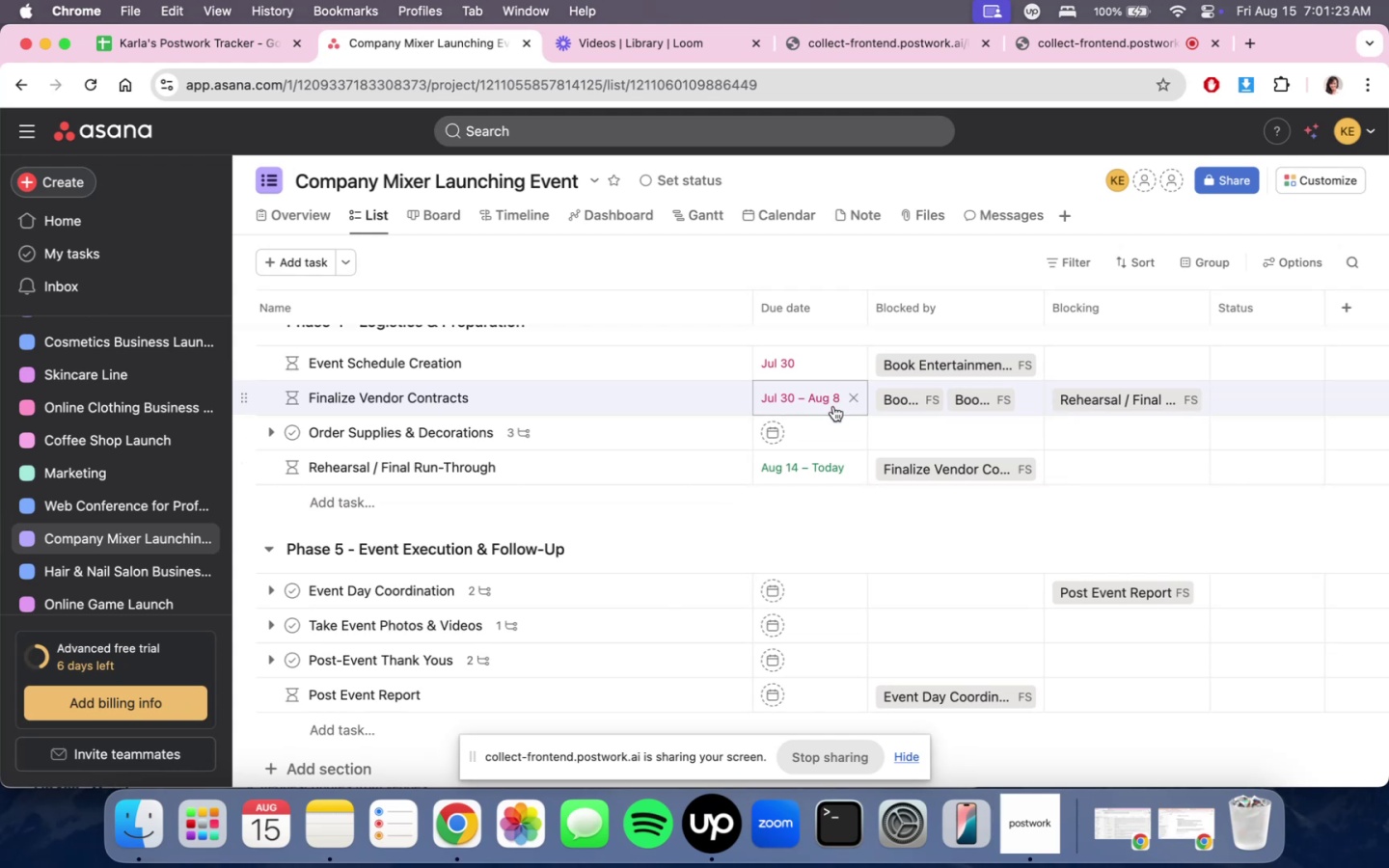 
left_click([849, 433])
 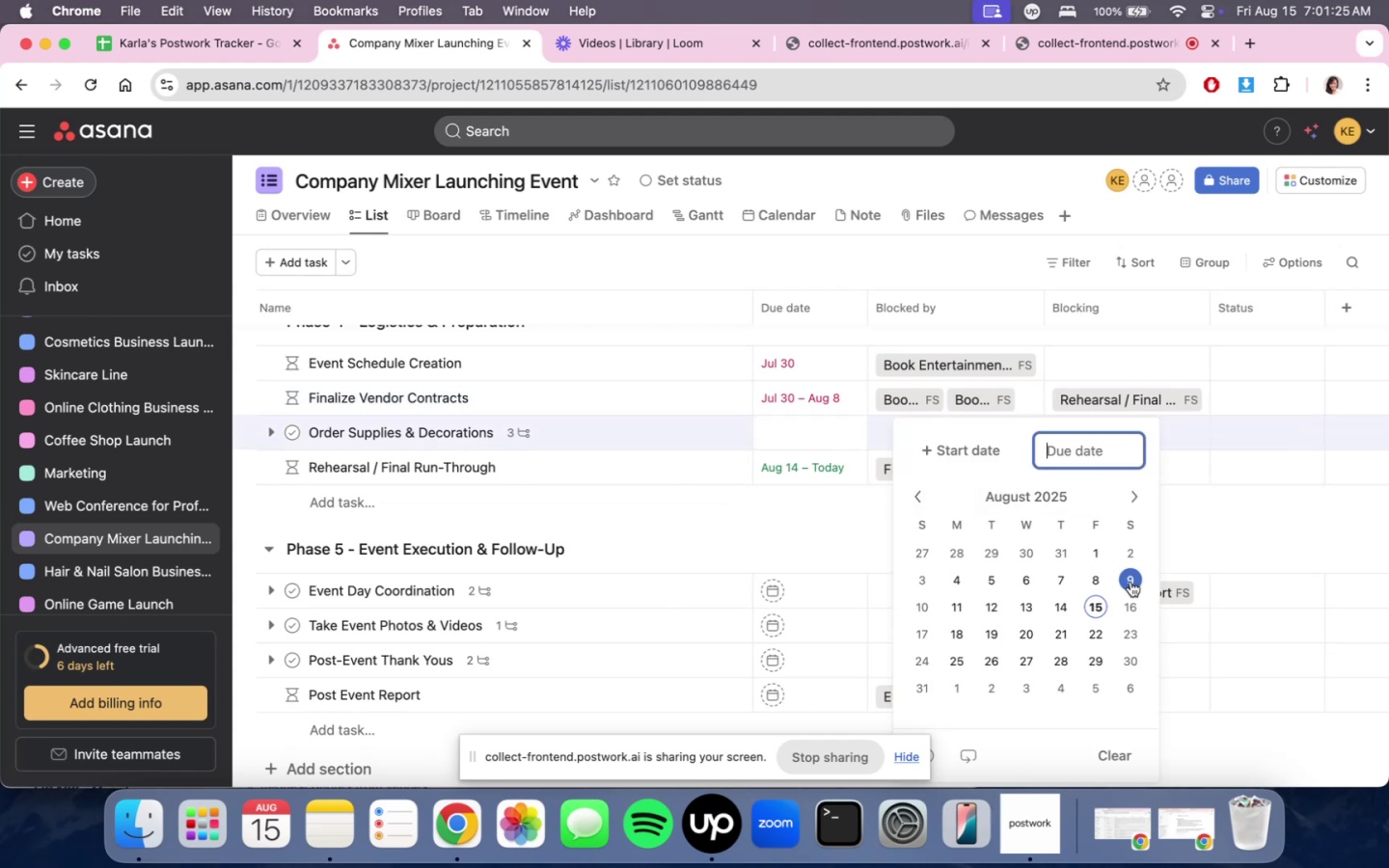 
left_click([1103, 582])
 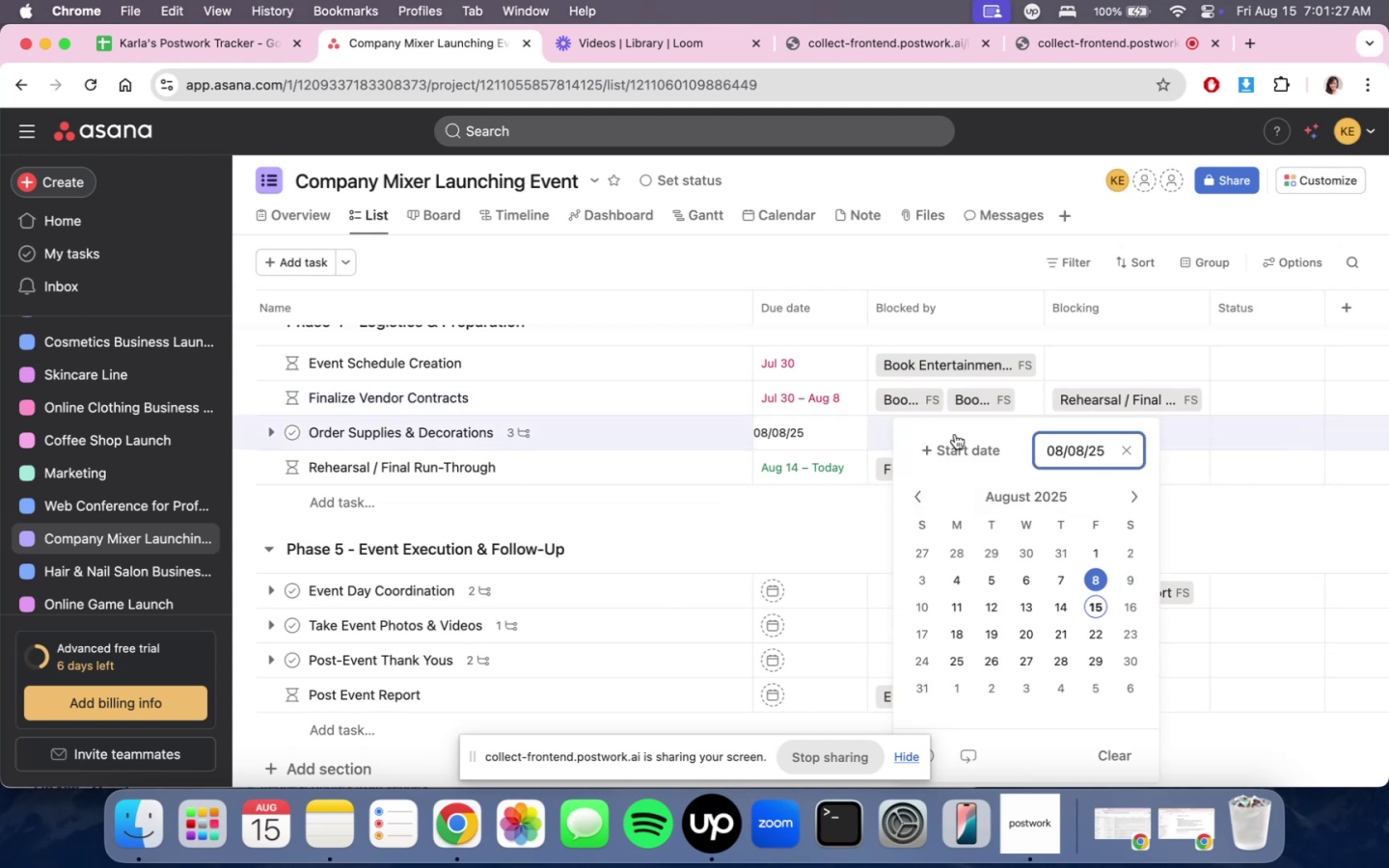 
double_click([958, 441])
 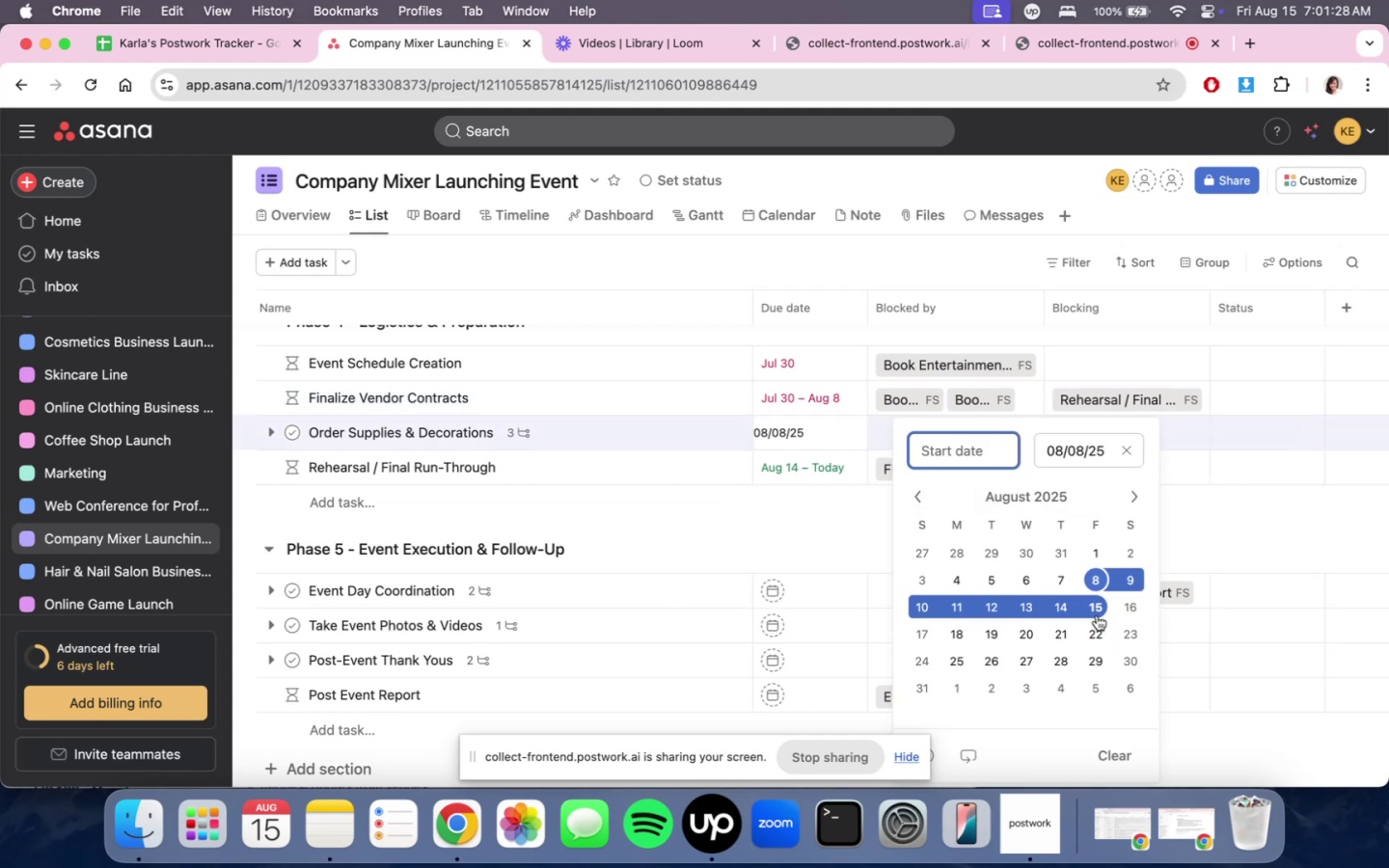 
left_click([1097, 610])
 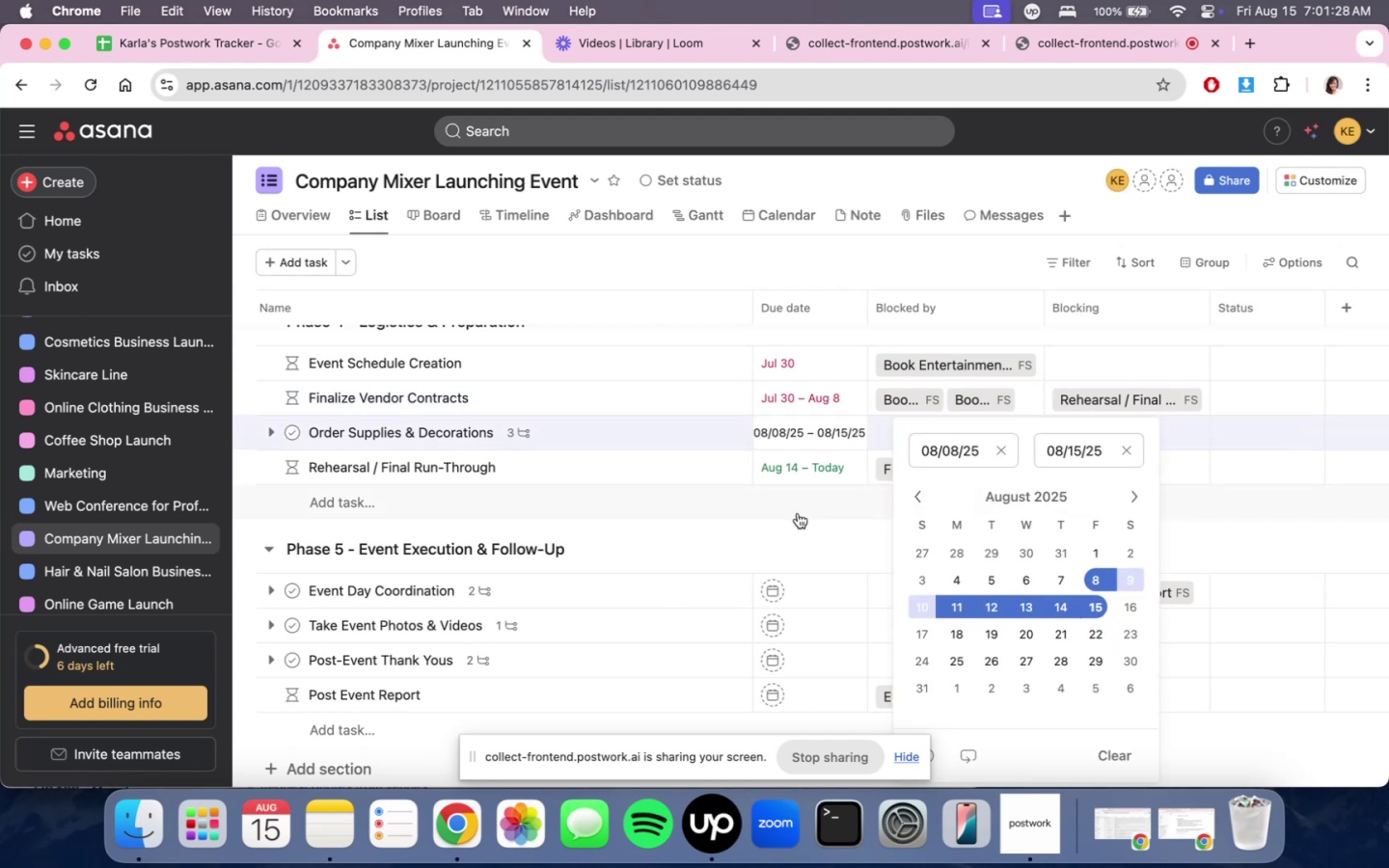 
double_click([798, 507])
 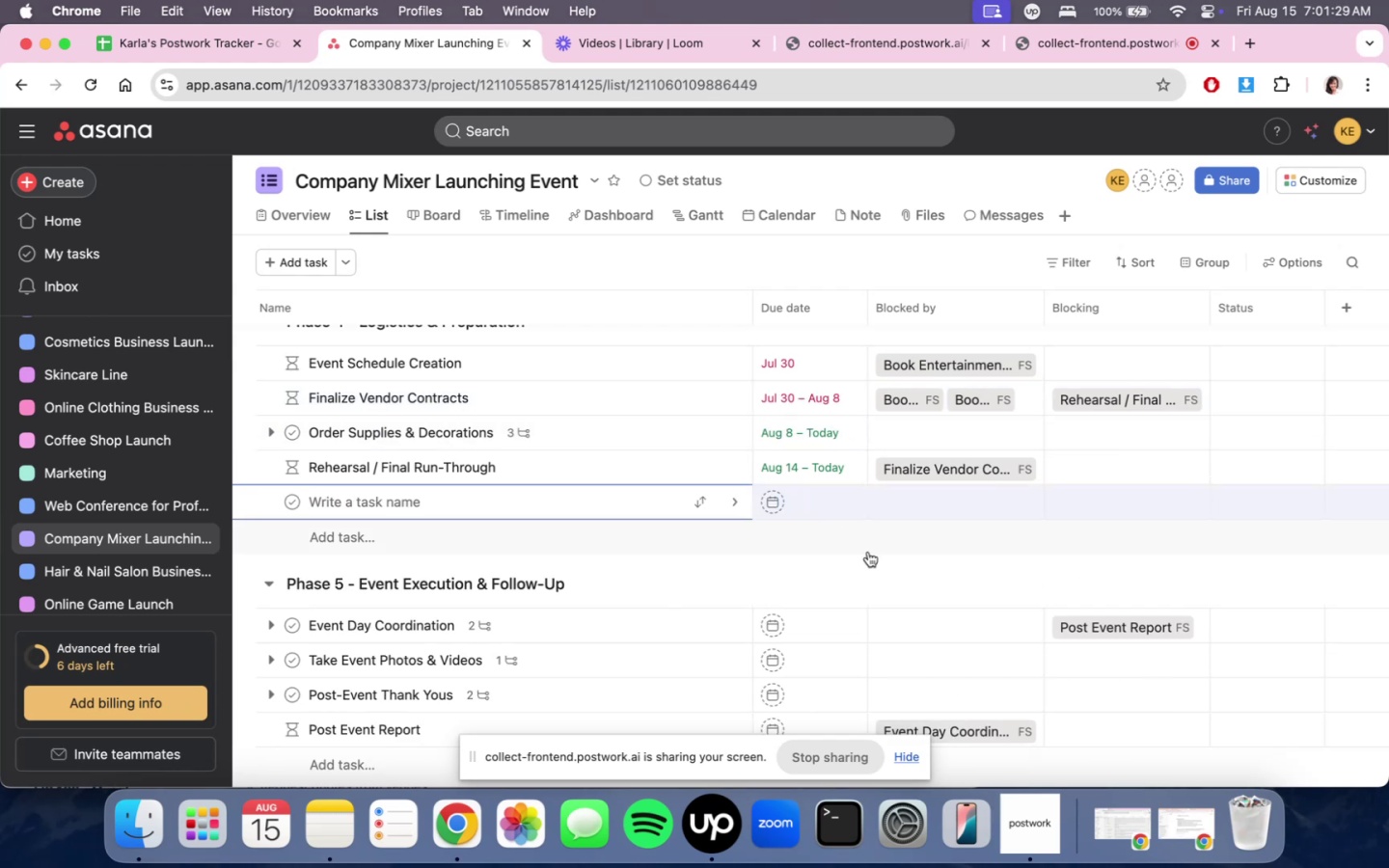 
left_click([868, 568])
 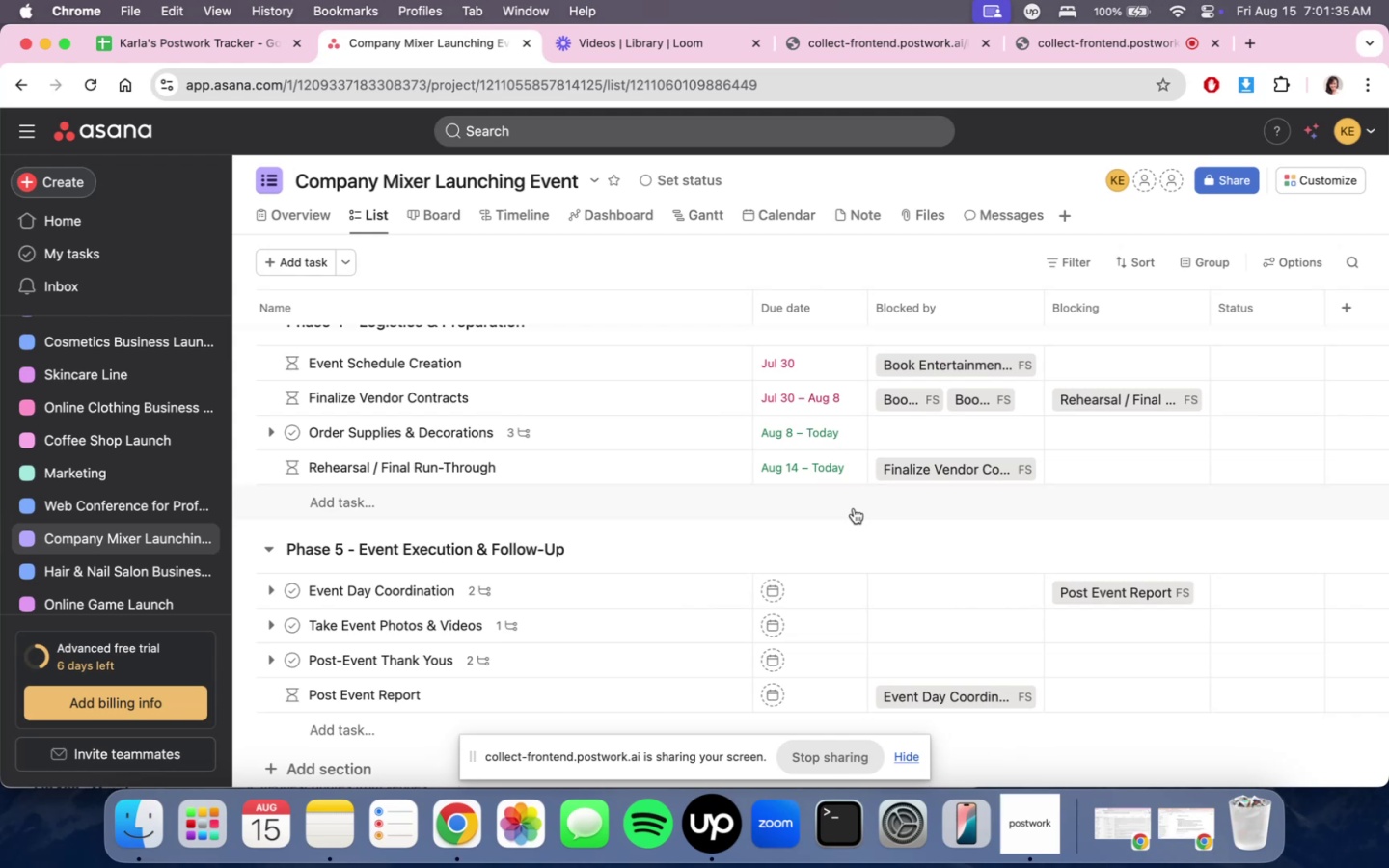 
wait(10.74)
 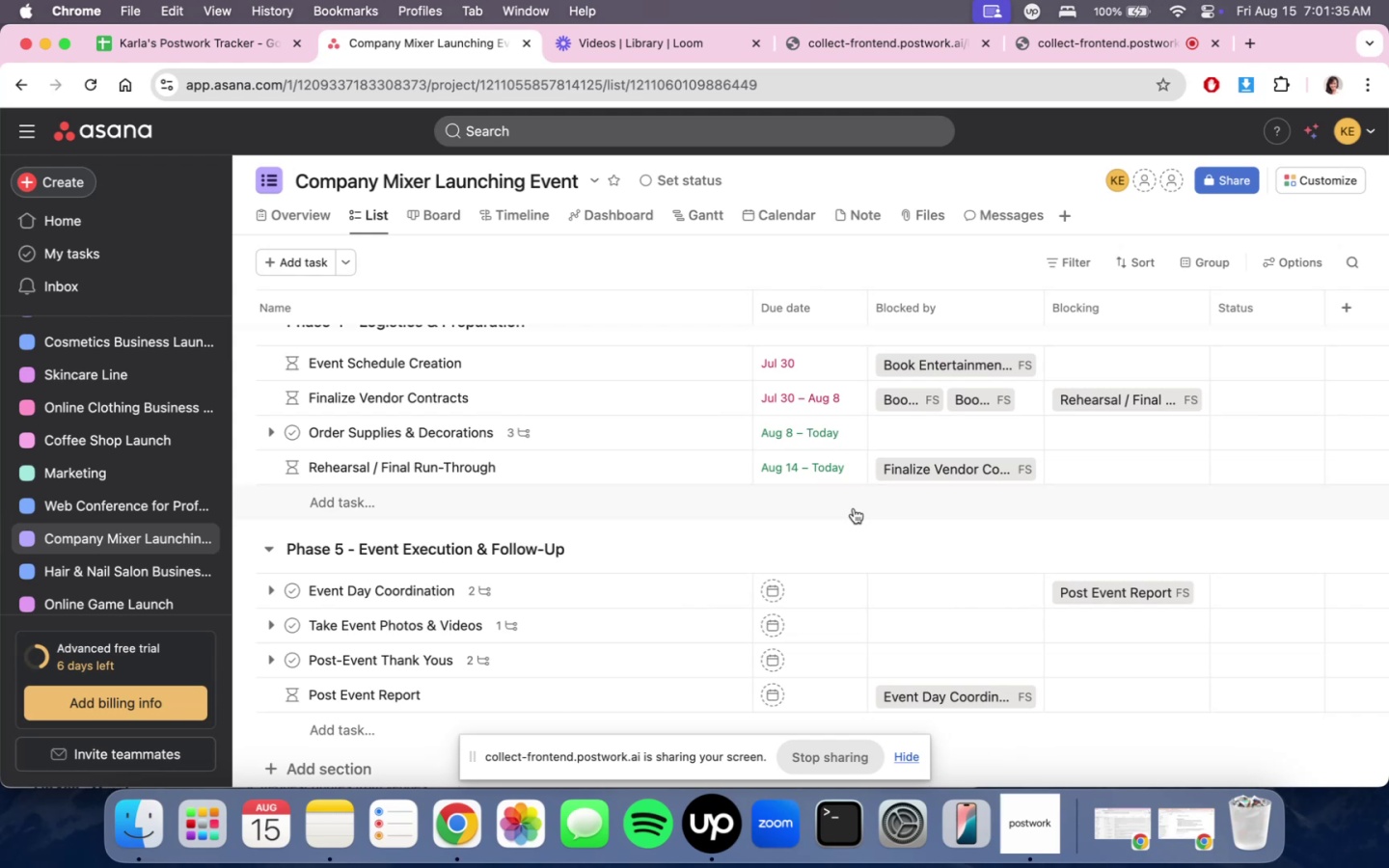 
scroll: coordinate [856, 563], scroll_direction: down, amount: 3.0
 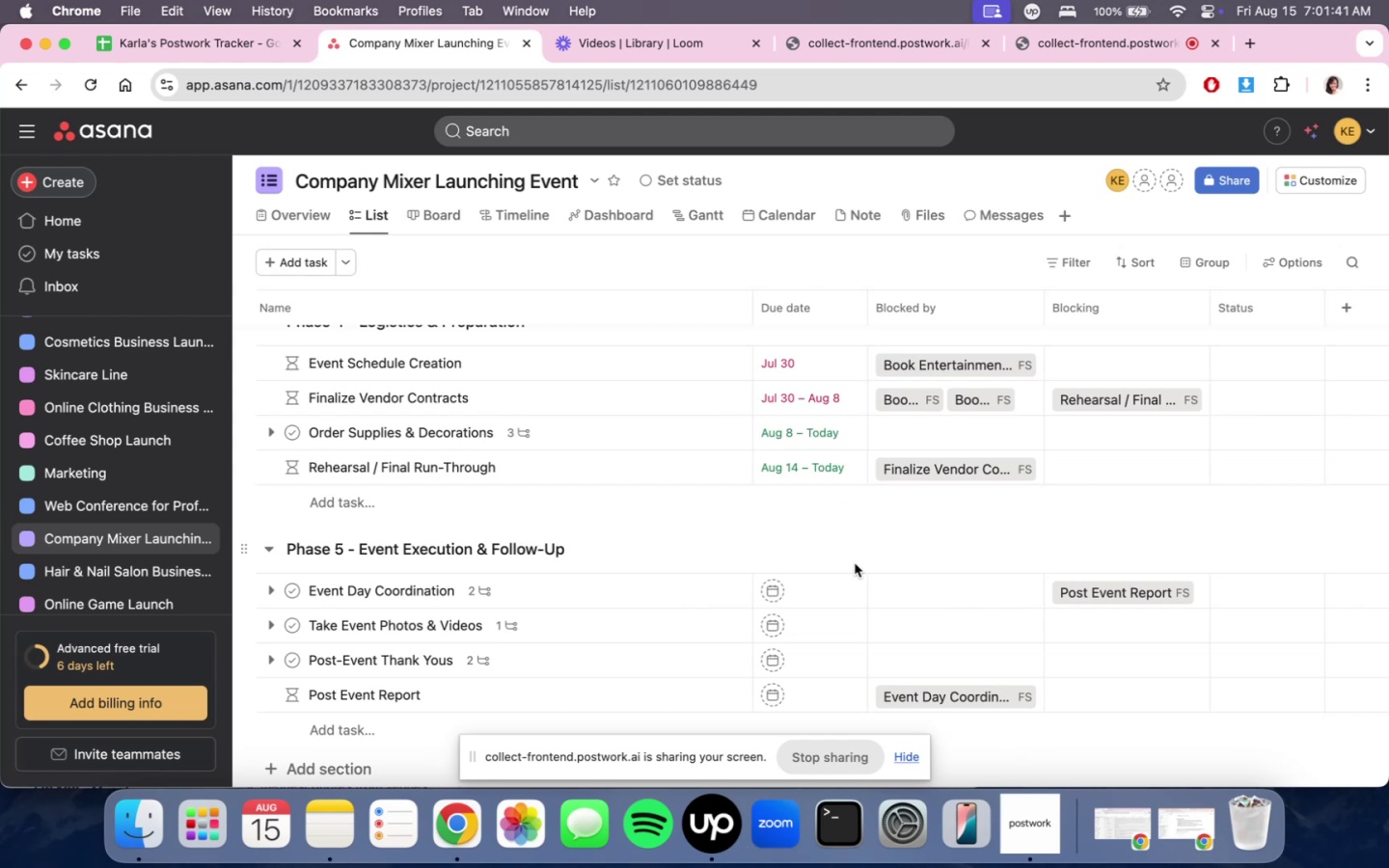 
scroll: coordinate [855, 567], scroll_direction: up, amount: 1.0
 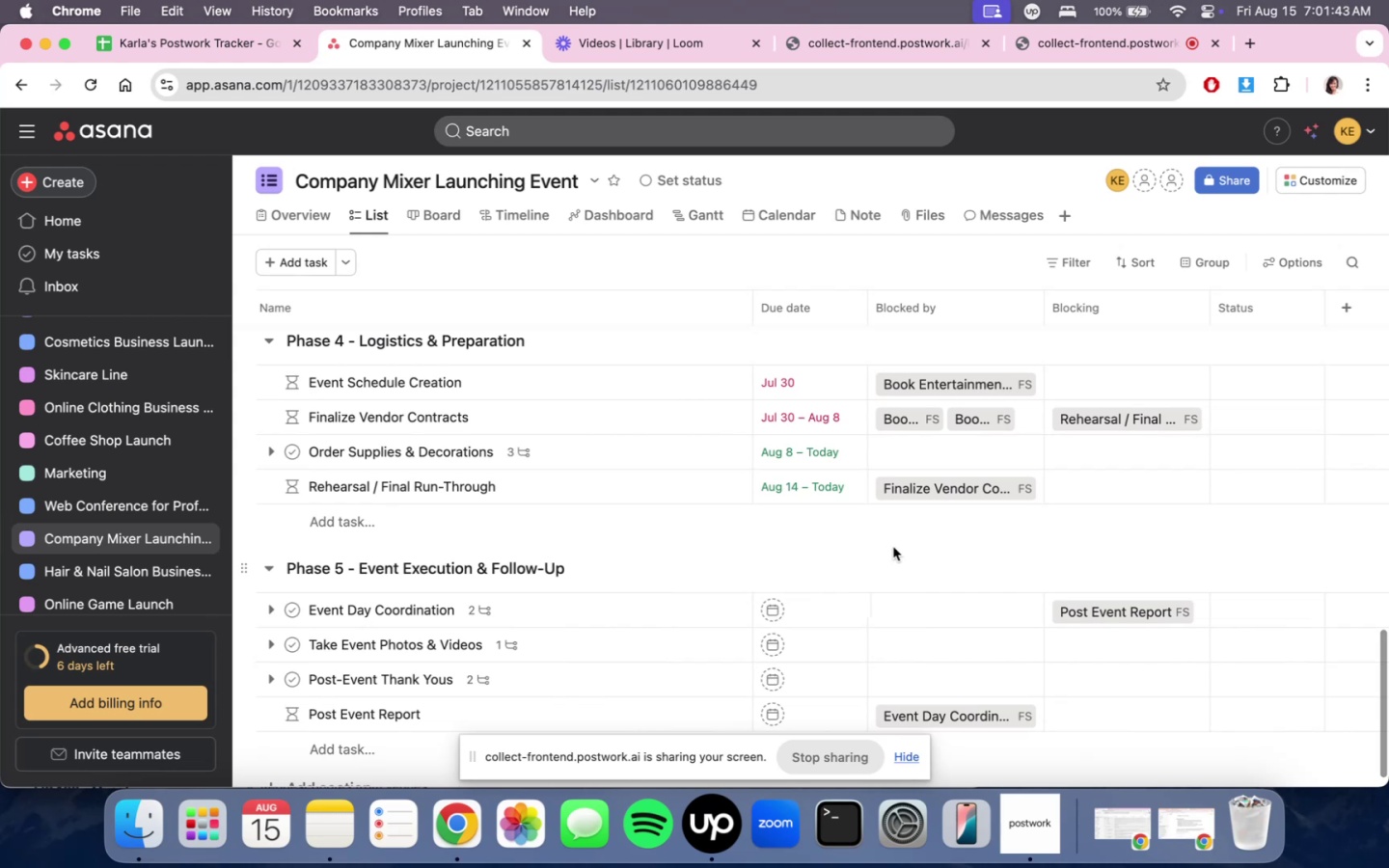 
scroll: coordinate [877, 551], scroll_direction: down, amount: 1.0
 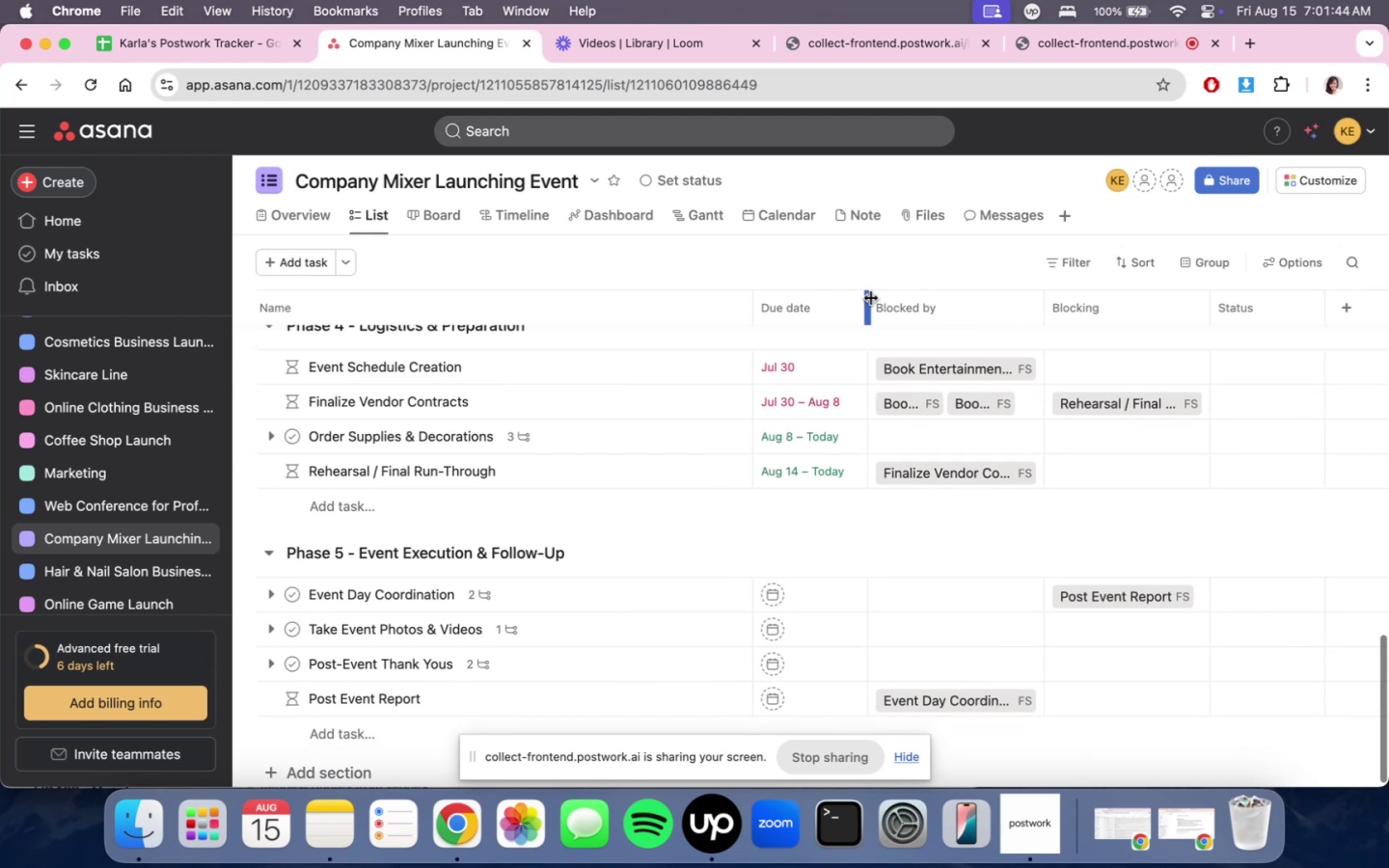 
left_click_drag(start_coordinate=[868, 299], to_coordinate=[884, 301])
 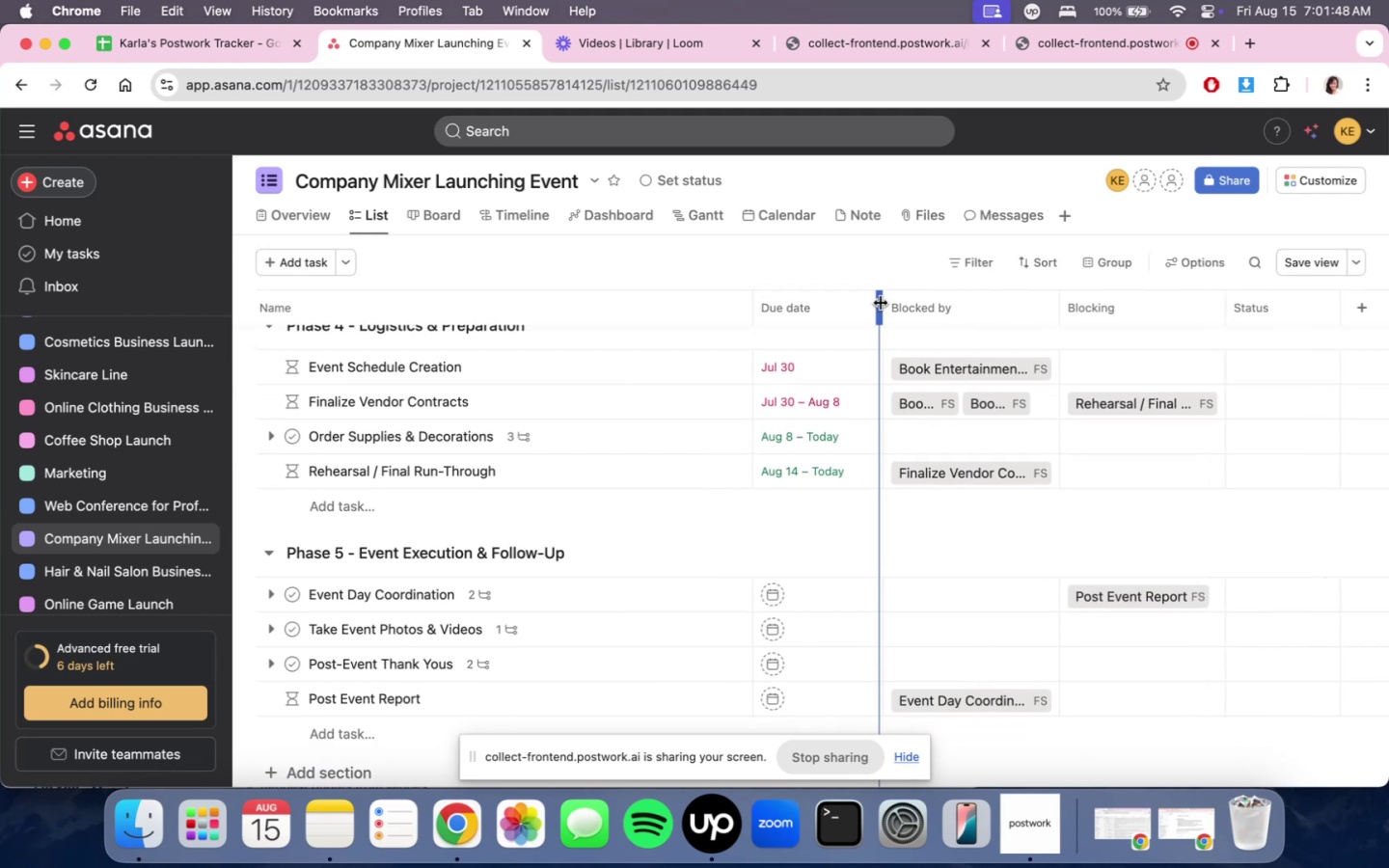 
left_click([1294, 260])
 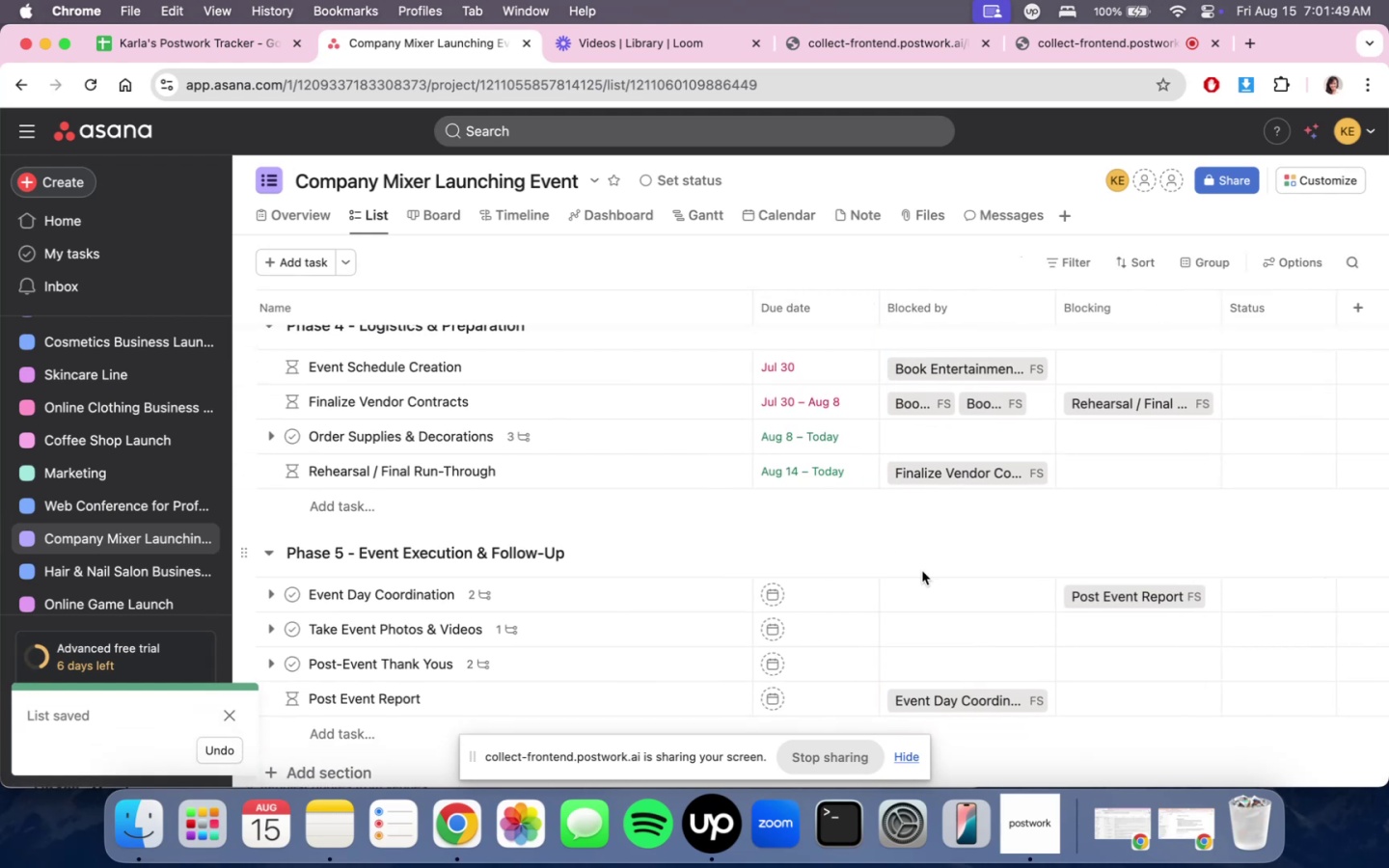 
scroll: coordinate [922, 571], scroll_direction: down, amount: 3.0
 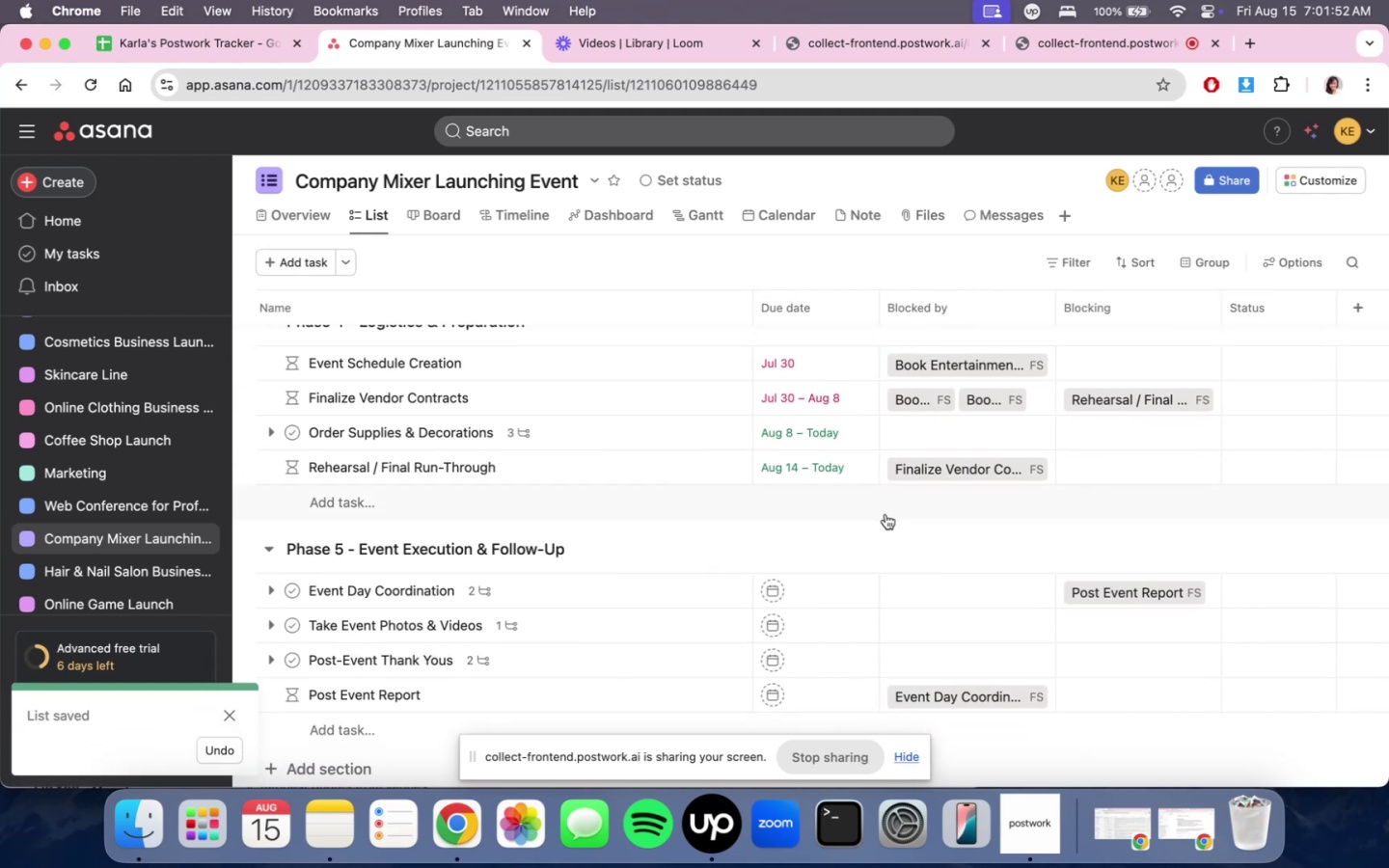 
scroll: coordinate [1333, 554], scroll_direction: up, amount: 30.0
 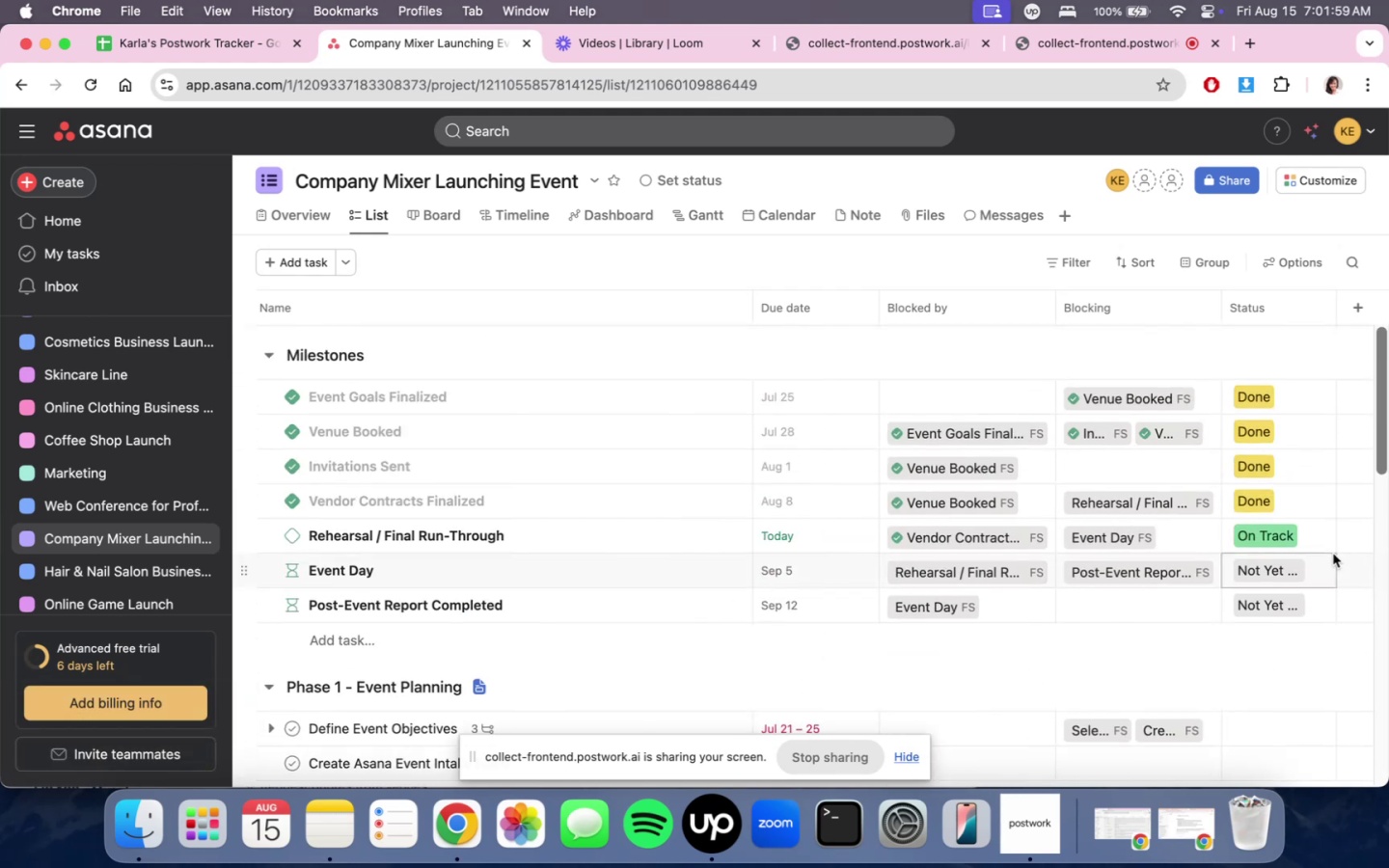 
scroll: coordinate [1336, 550], scroll_direction: down, amount: 32.0
 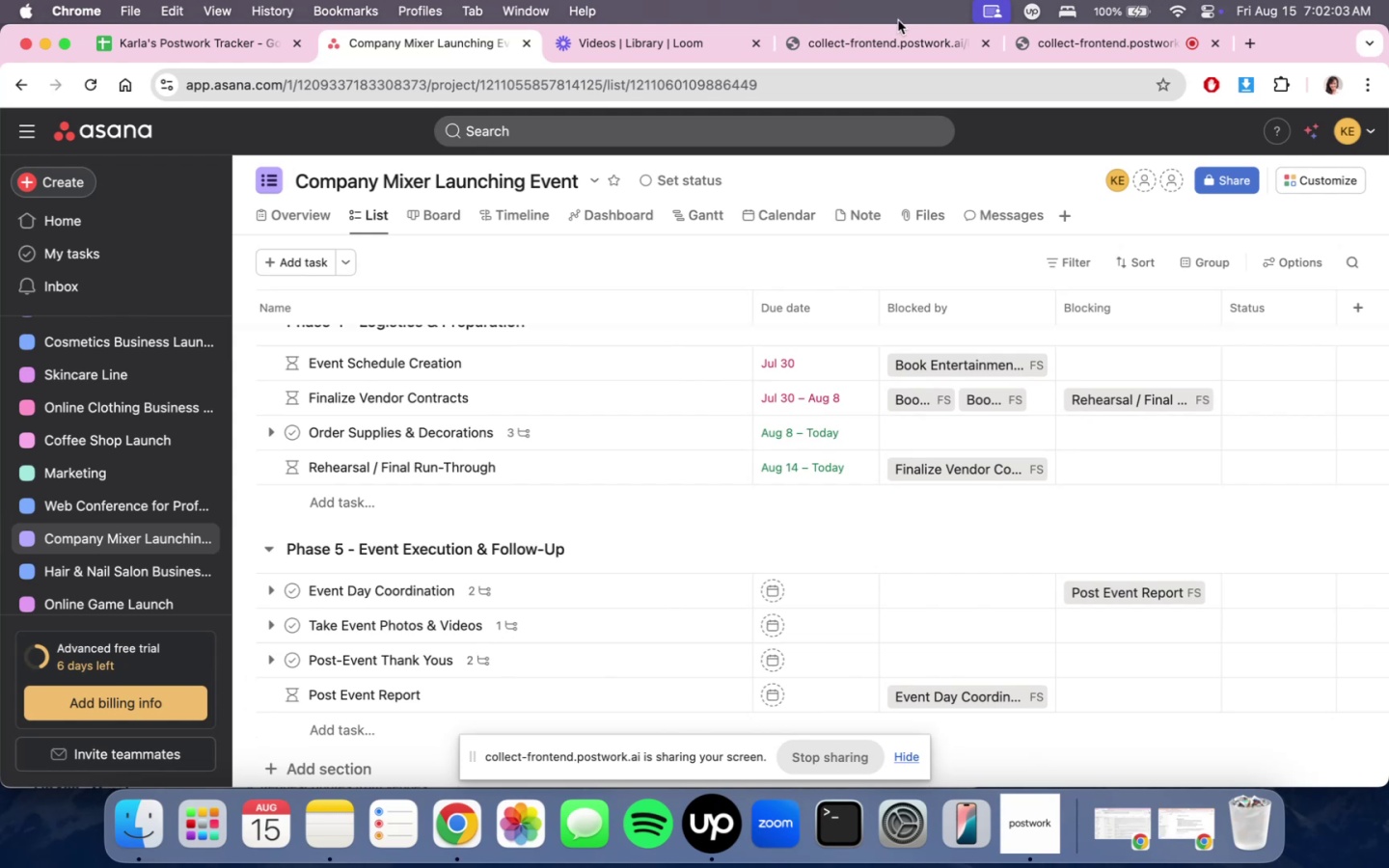 
left_click([1088, 38])
 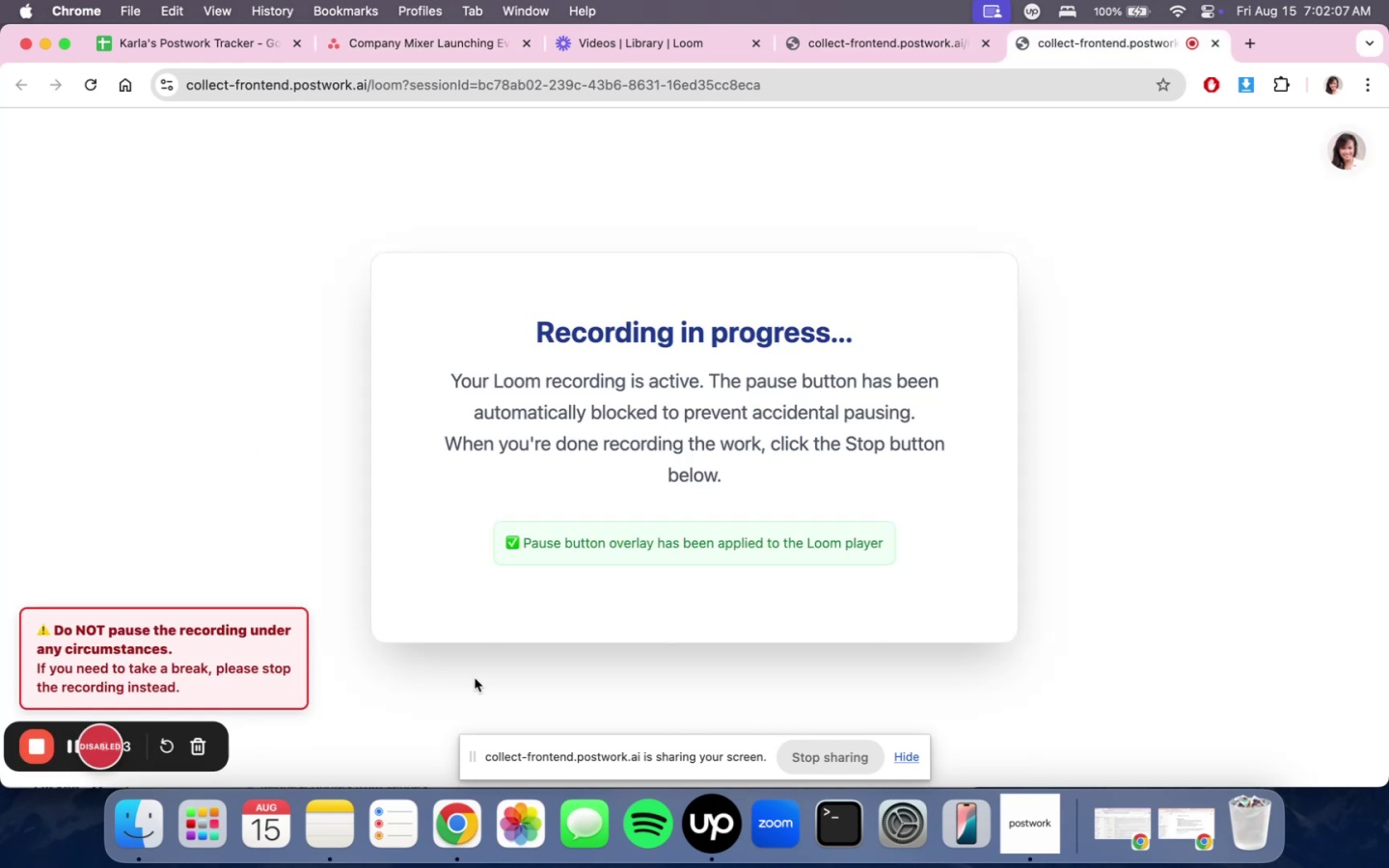 
left_click_drag(start_coordinate=[107, 748], to_coordinate=[77, 746])
 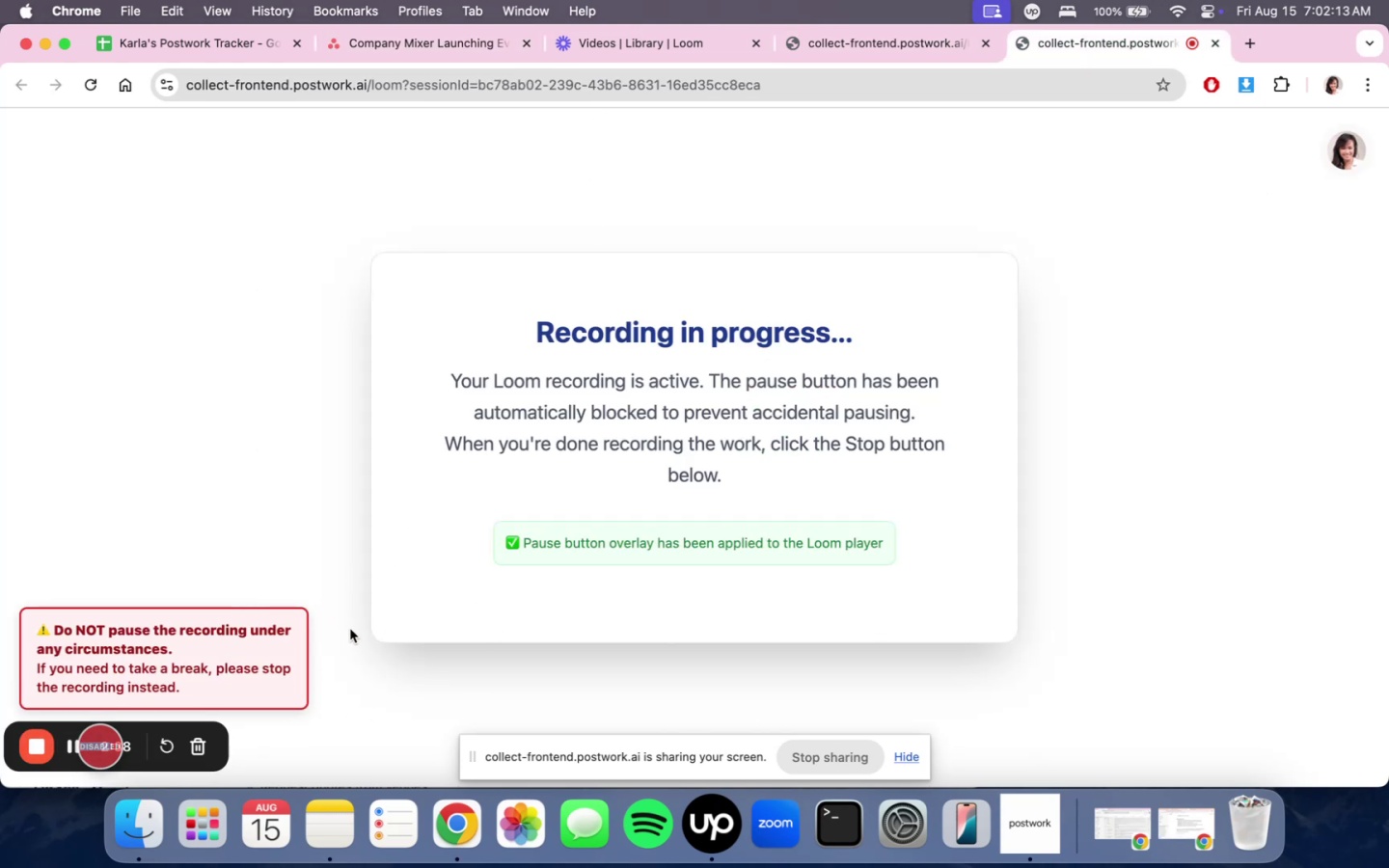 
wait(5.22)
 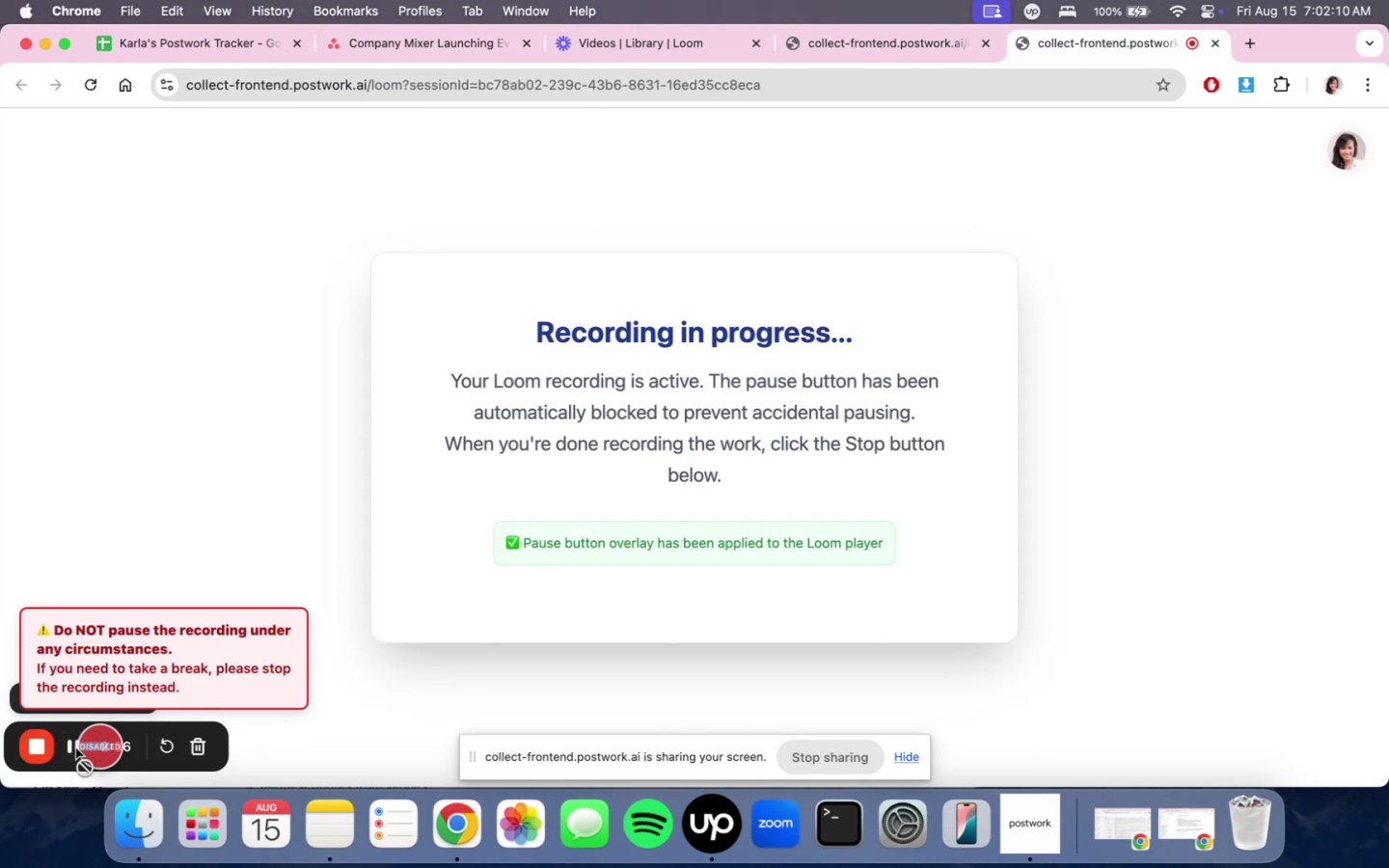 
left_click_drag(start_coordinate=[111, 749], to_coordinate=[591, 681])
 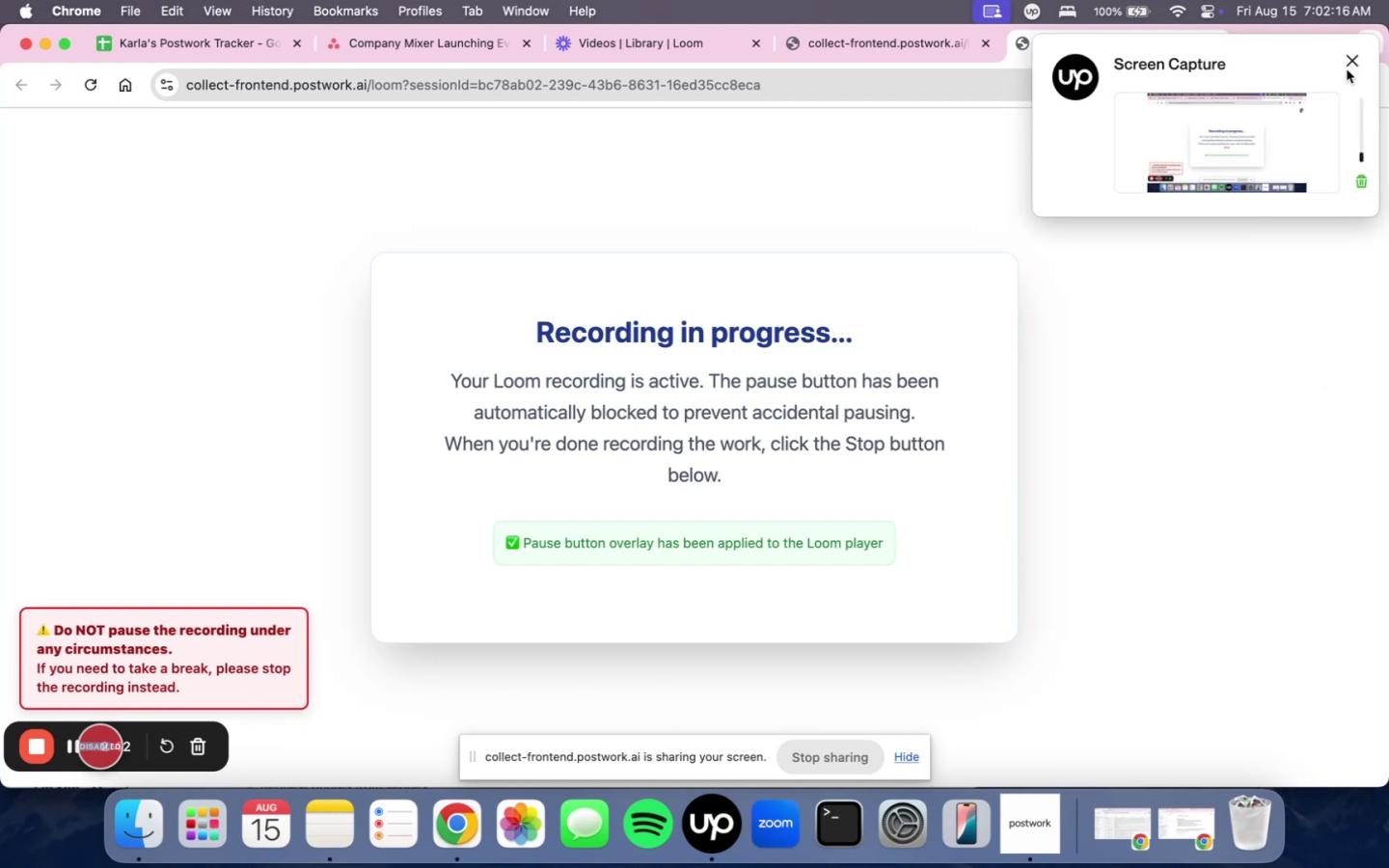 
left_click([1355, 59])
 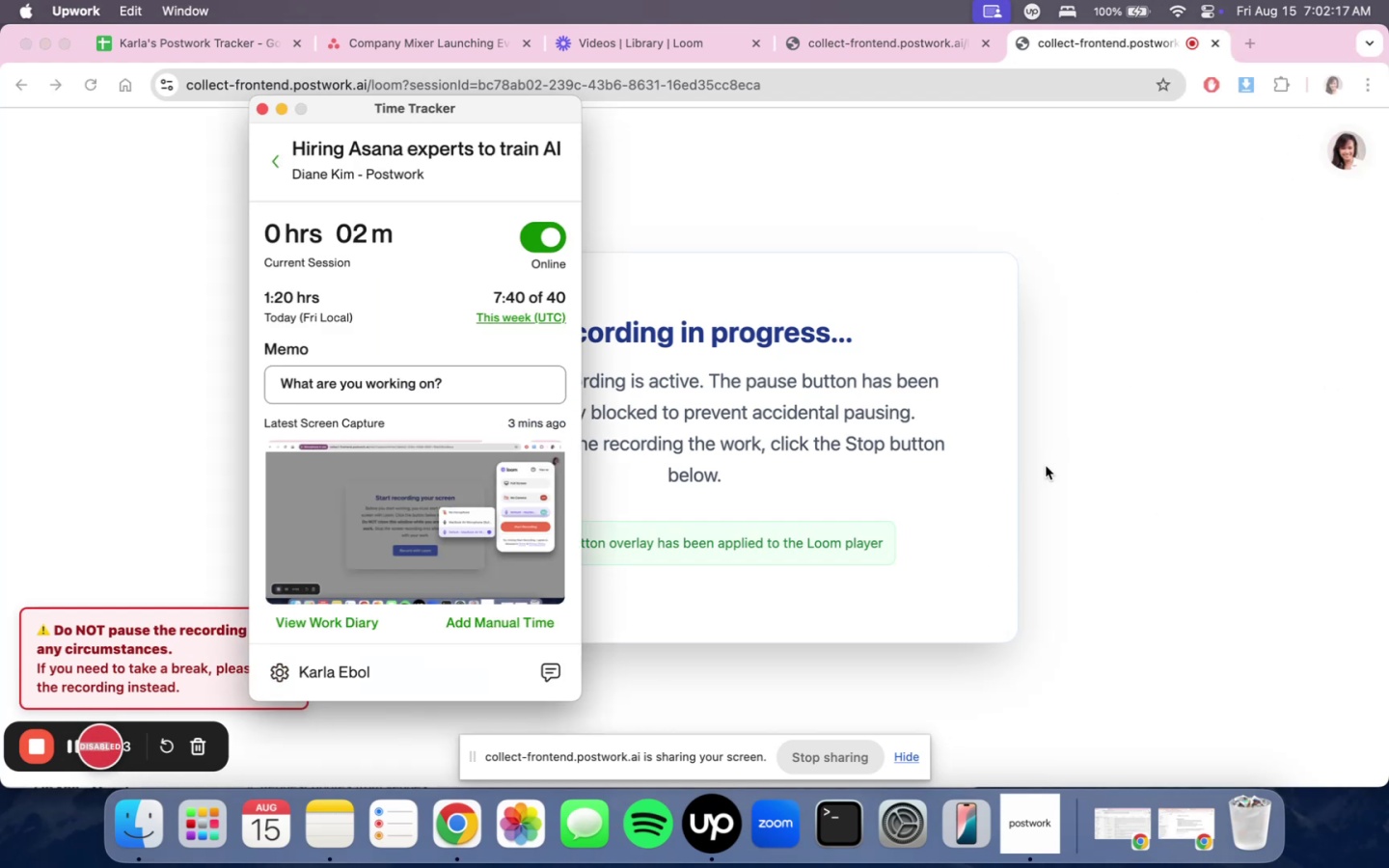 
left_click([1072, 471])
 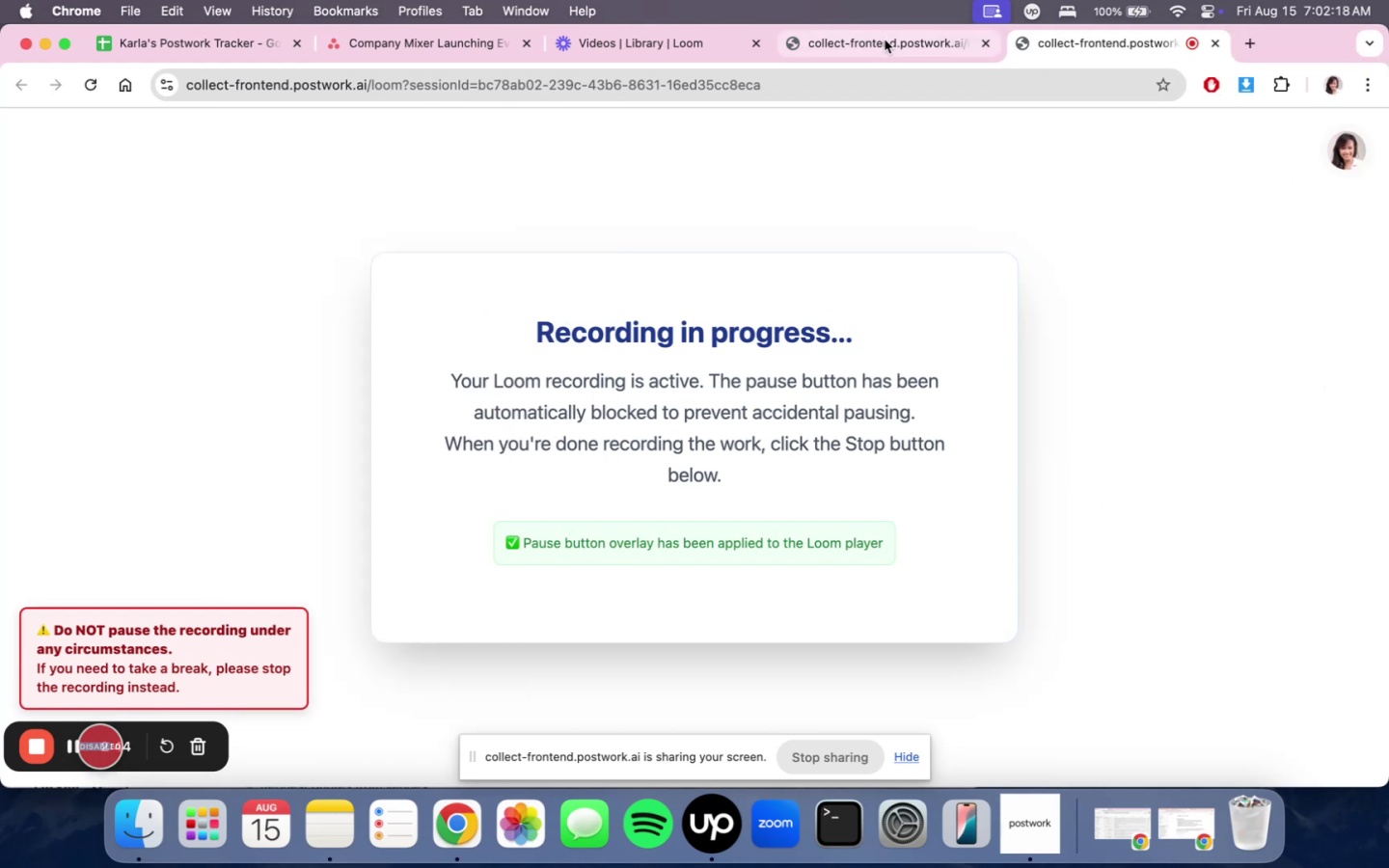 
double_click([689, 41])
 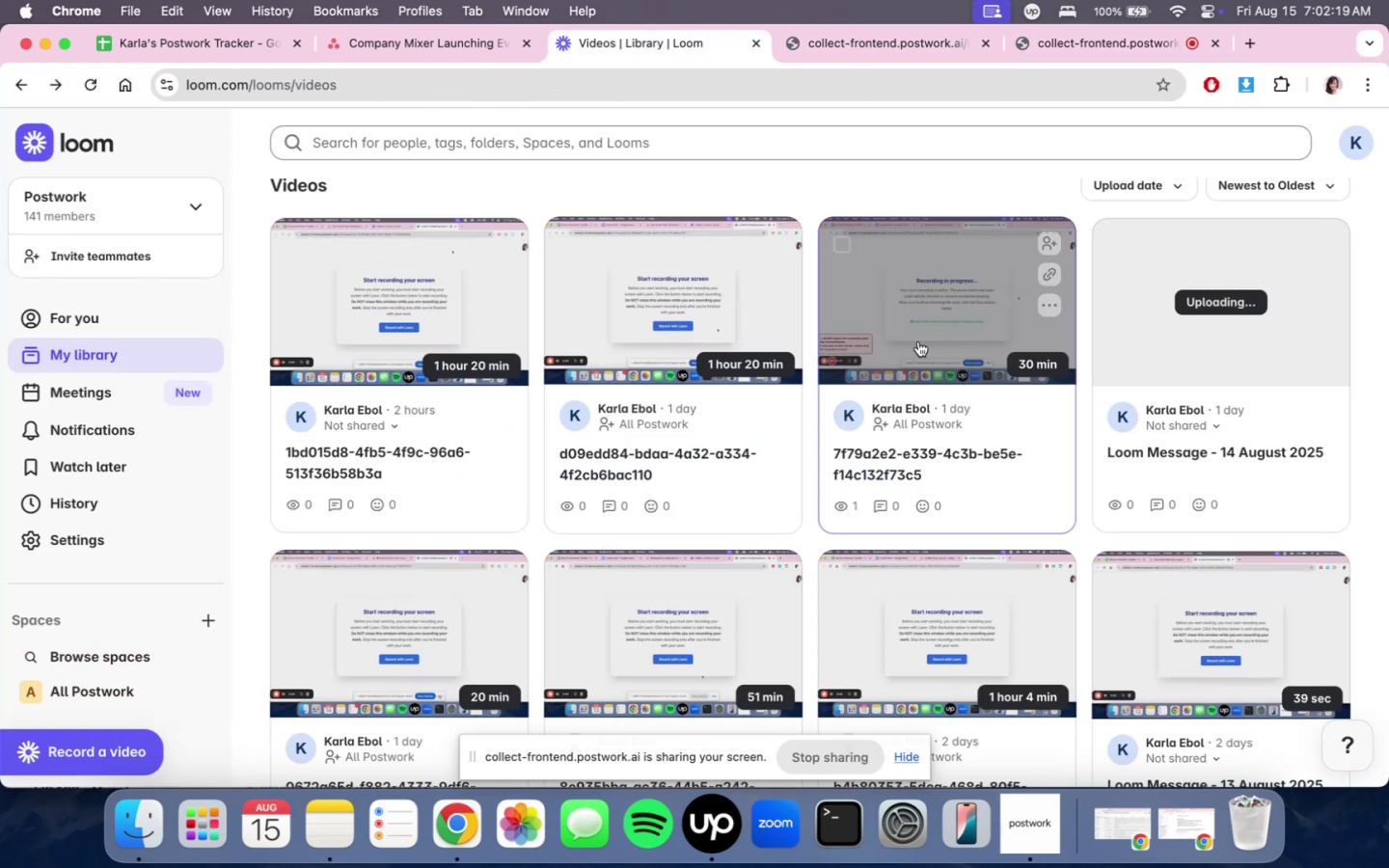 
scroll: coordinate [998, 488], scroll_direction: down, amount: 4.0
 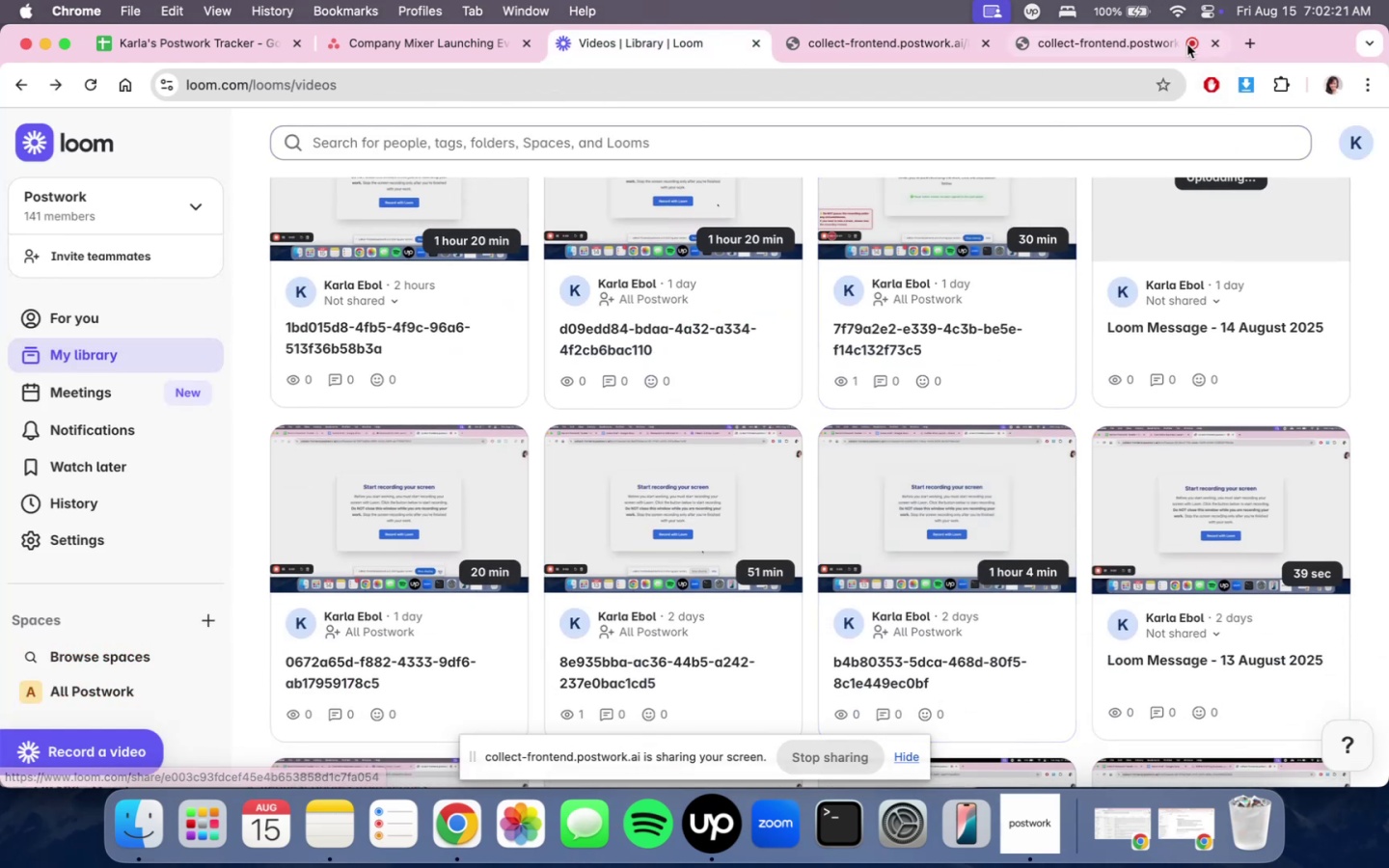 
left_click([1135, 39])
 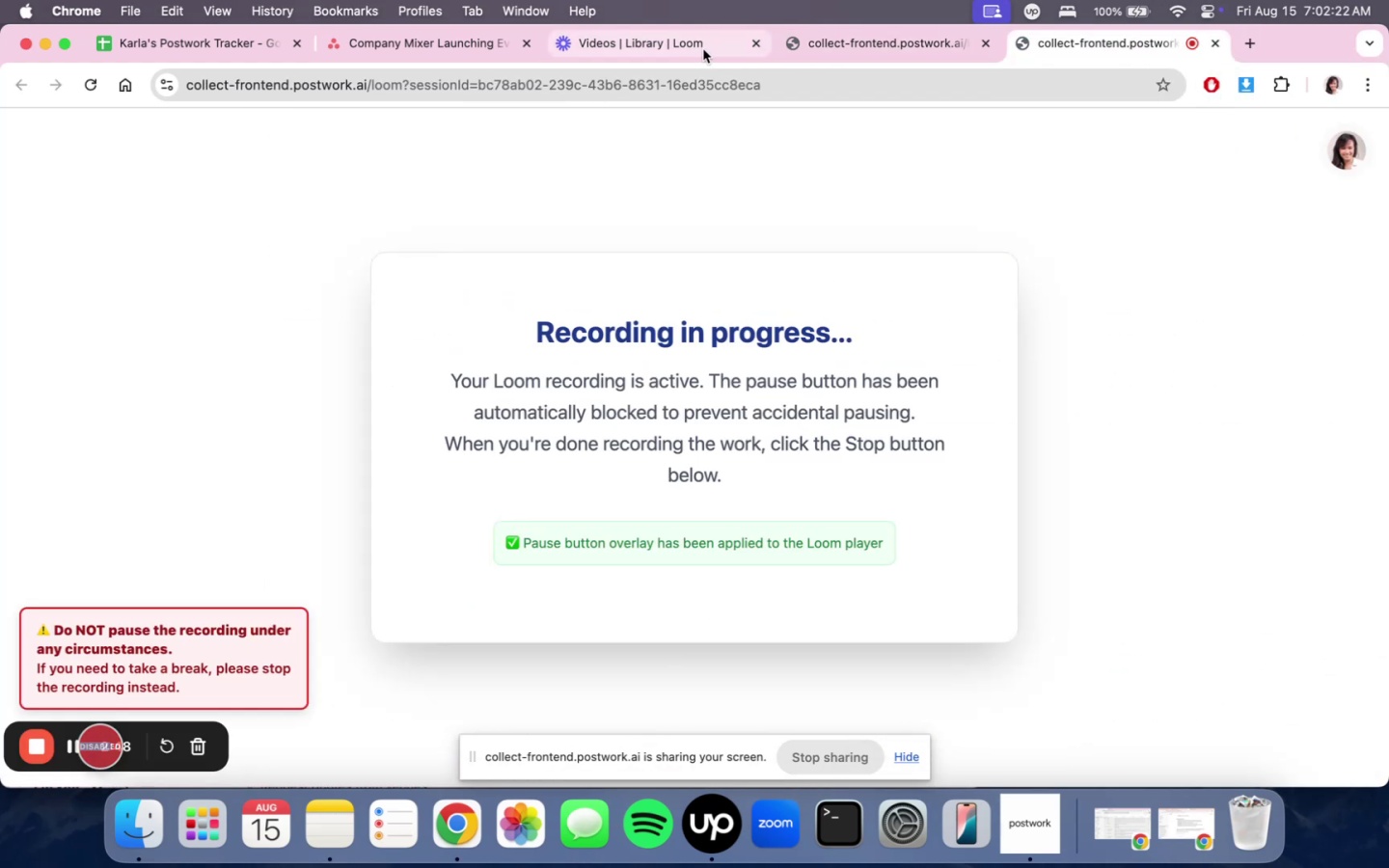 
left_click([703, 48])
 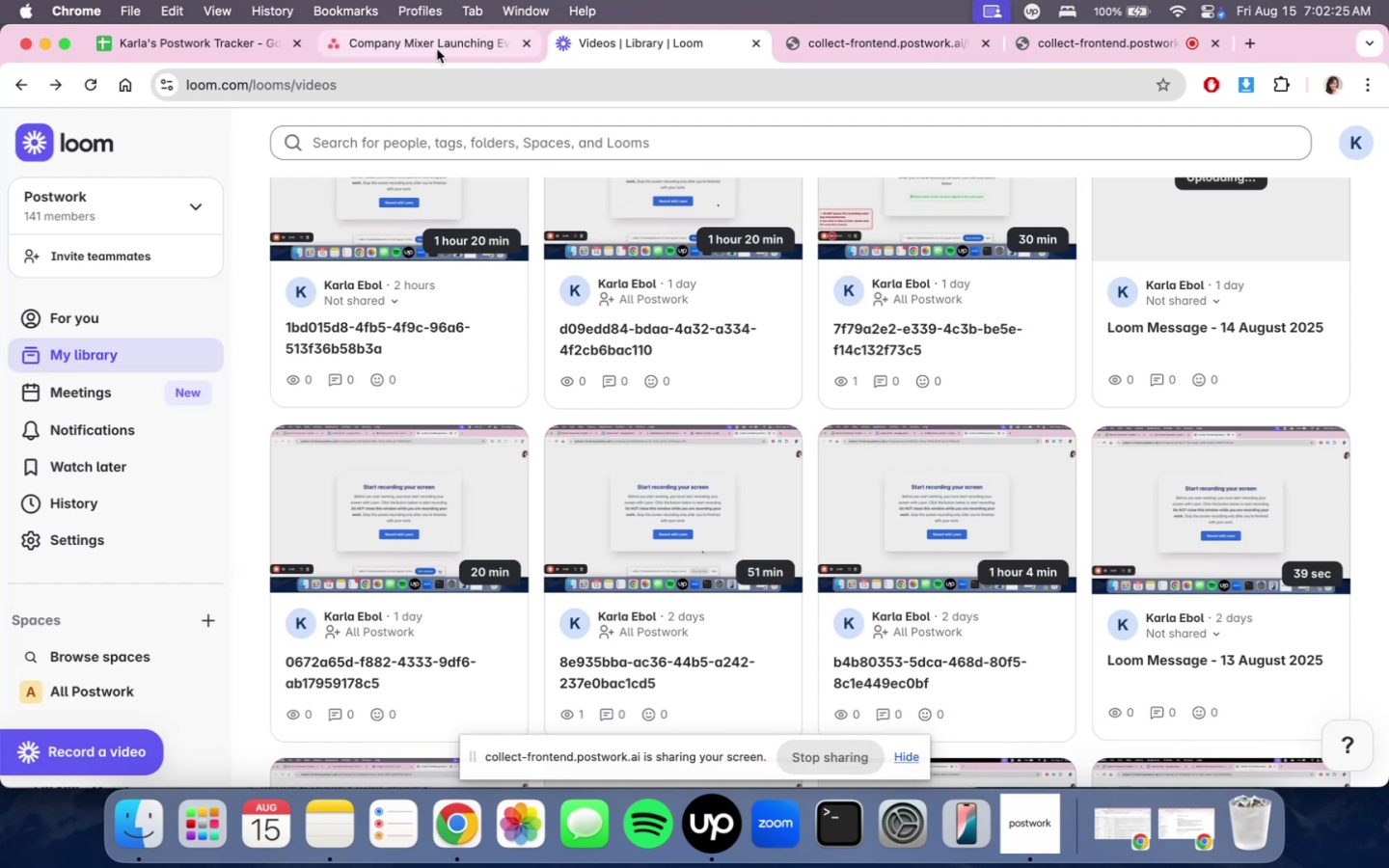 
left_click([437, 49])
 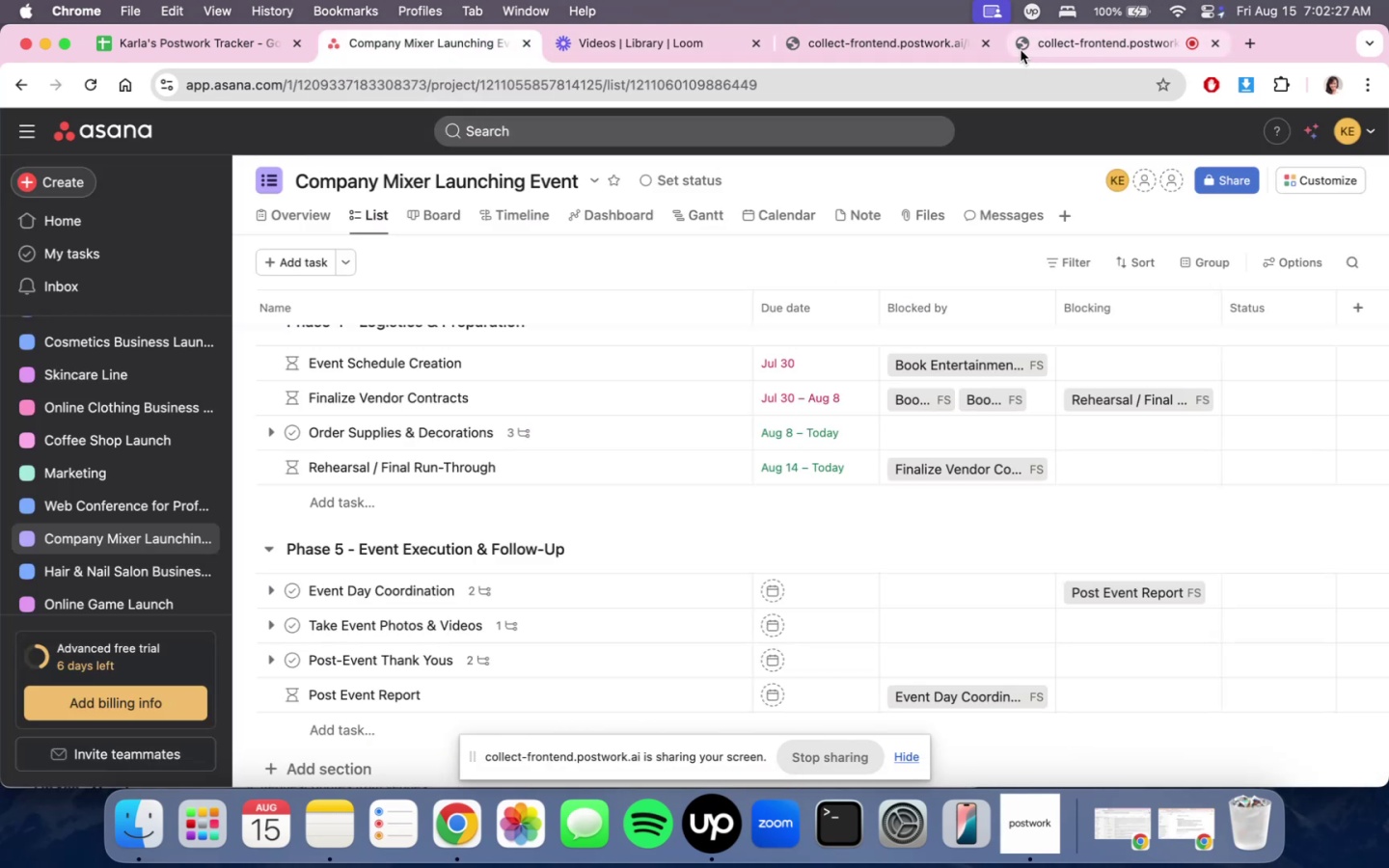 
left_click([852, 58])
 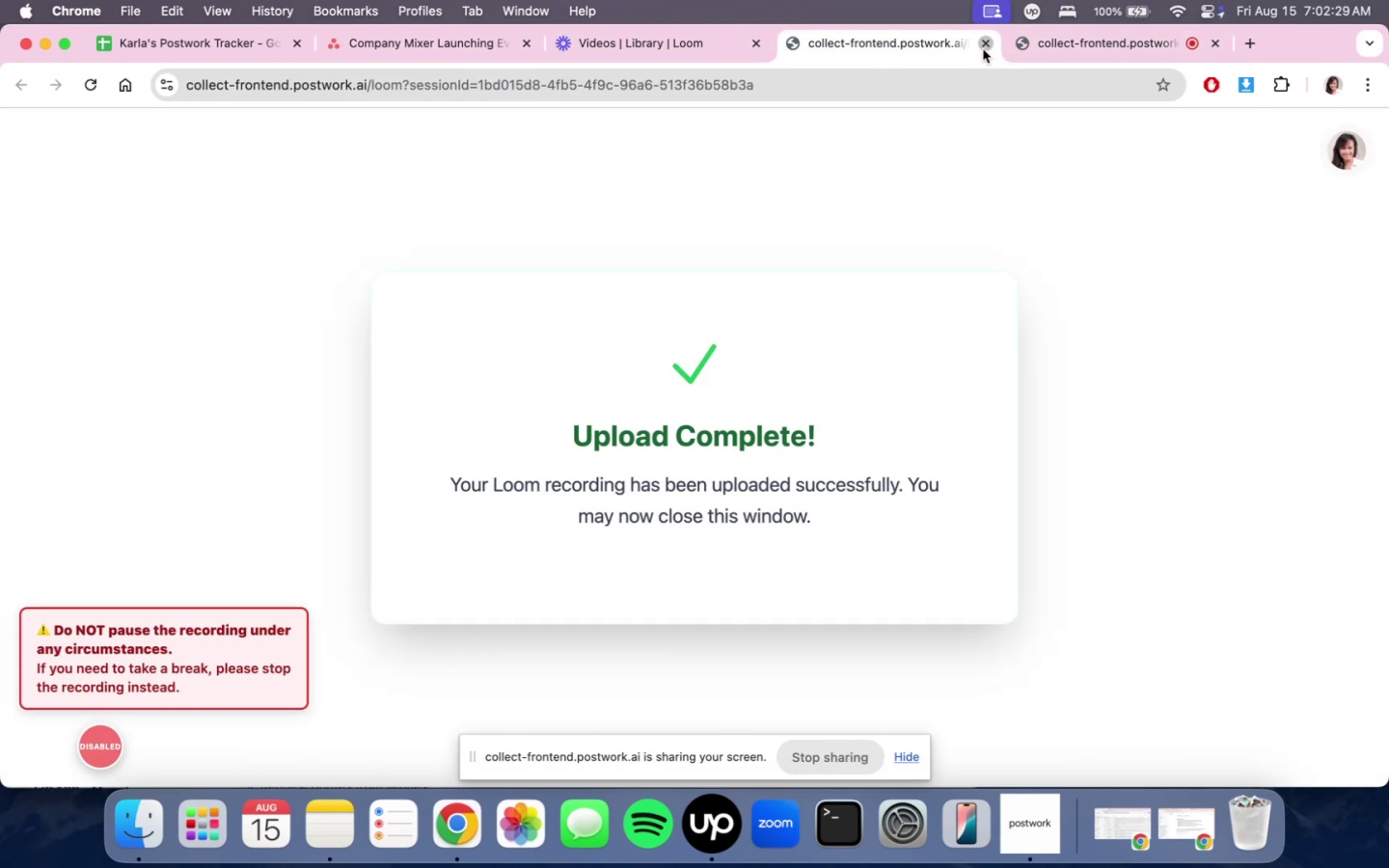 
double_click([693, 43])
 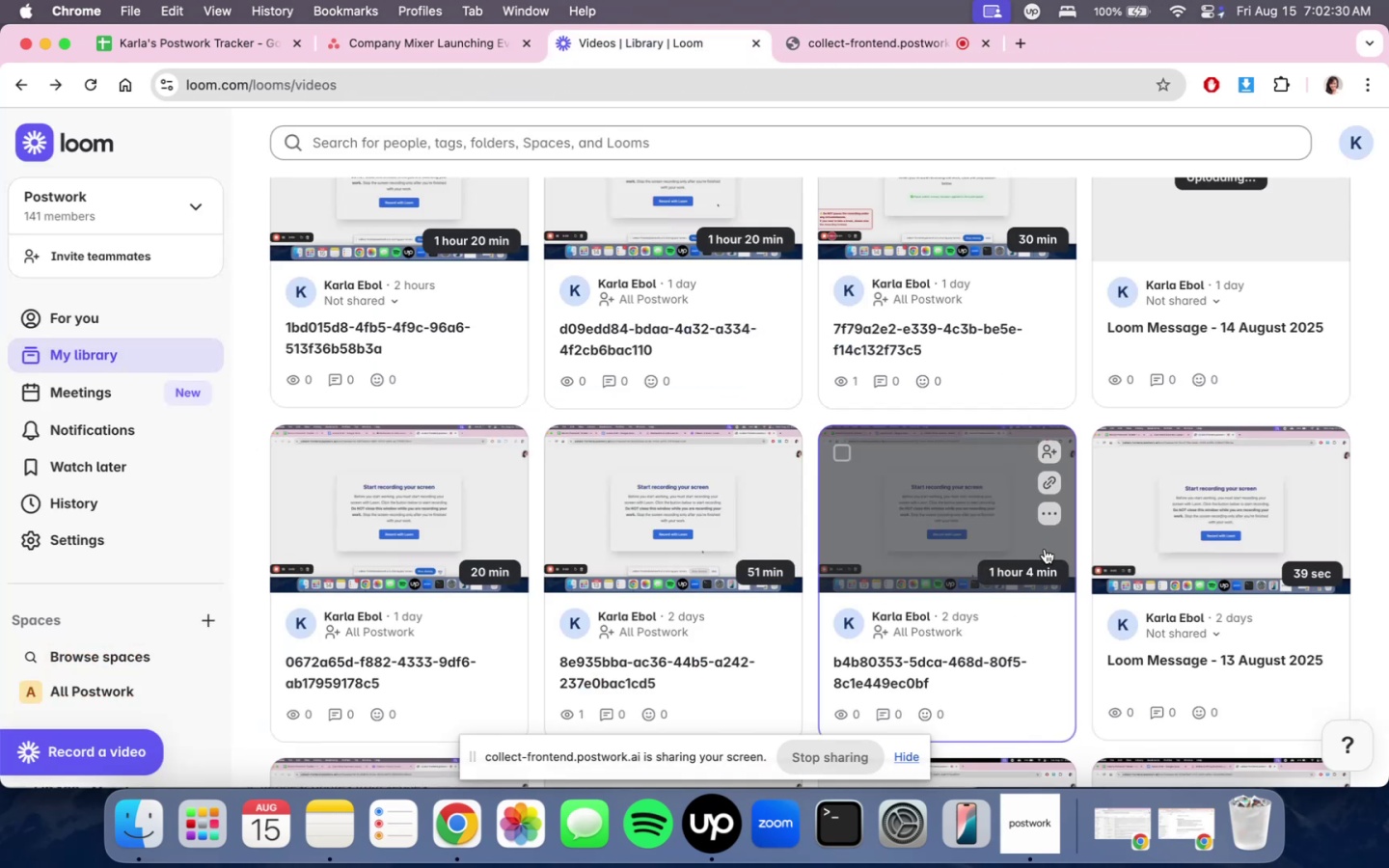 
scroll: coordinate [1034, 582], scroll_direction: up, amount: 7.0
 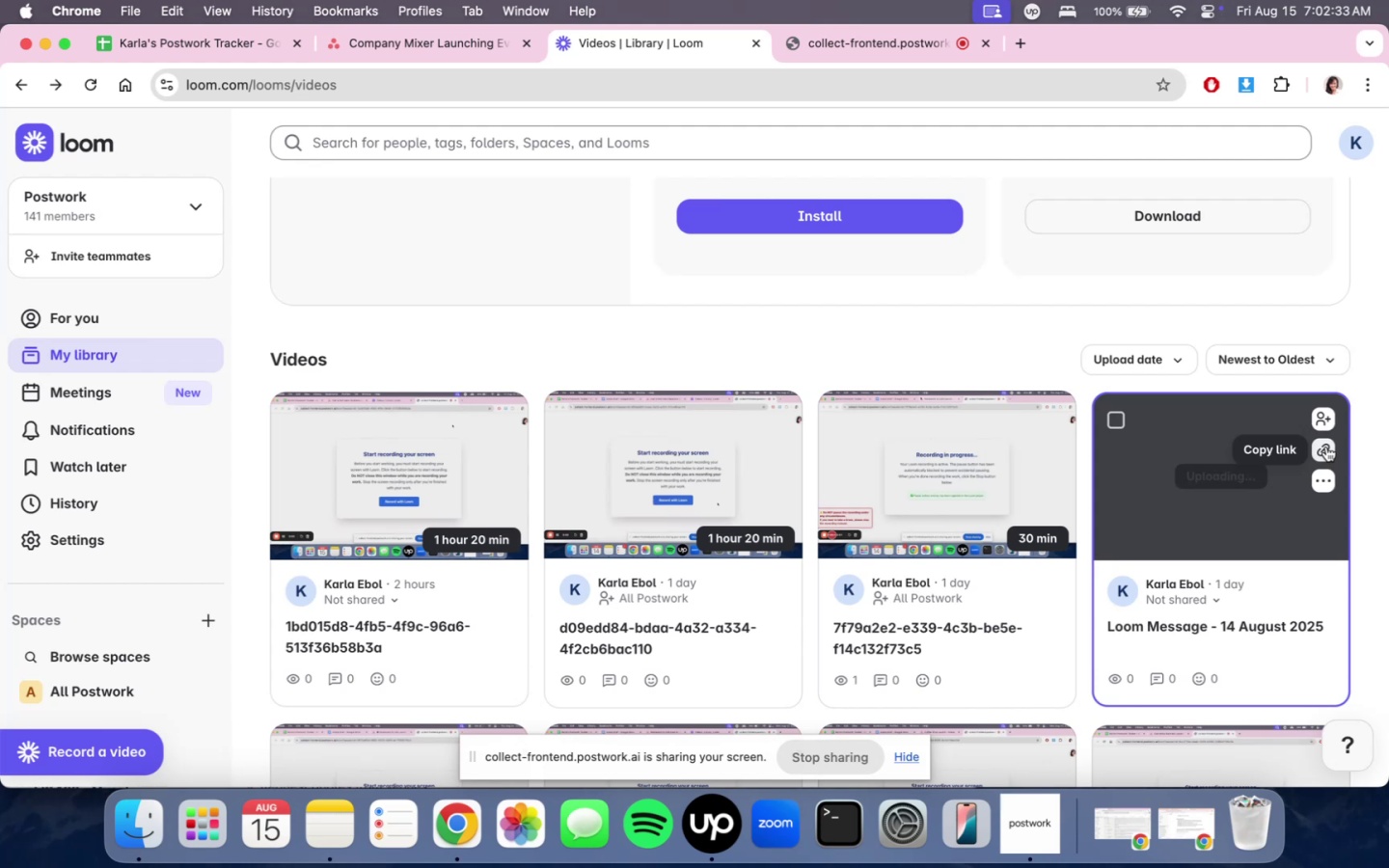 
left_click([1326, 447])
 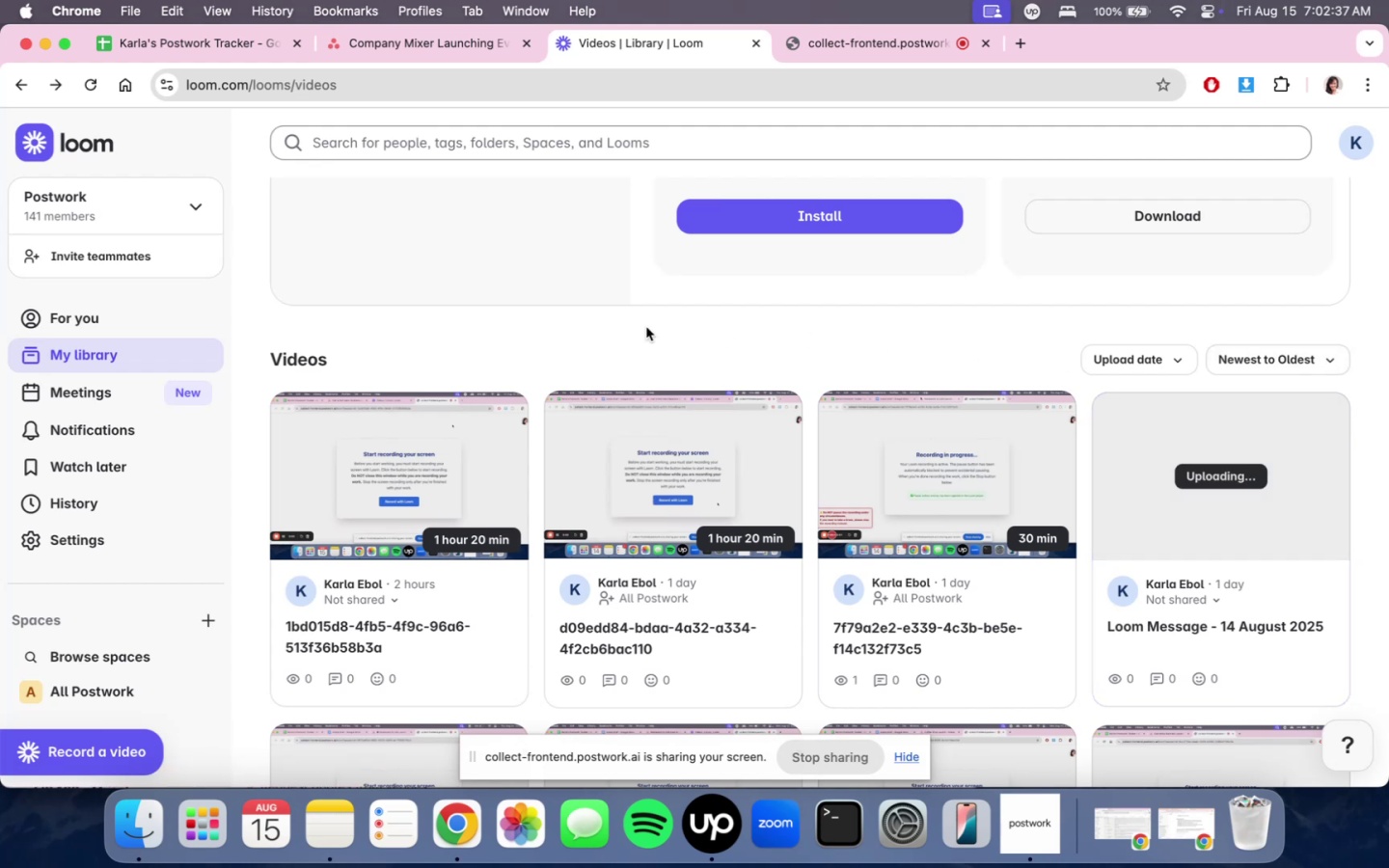 
left_click([627, 327])
 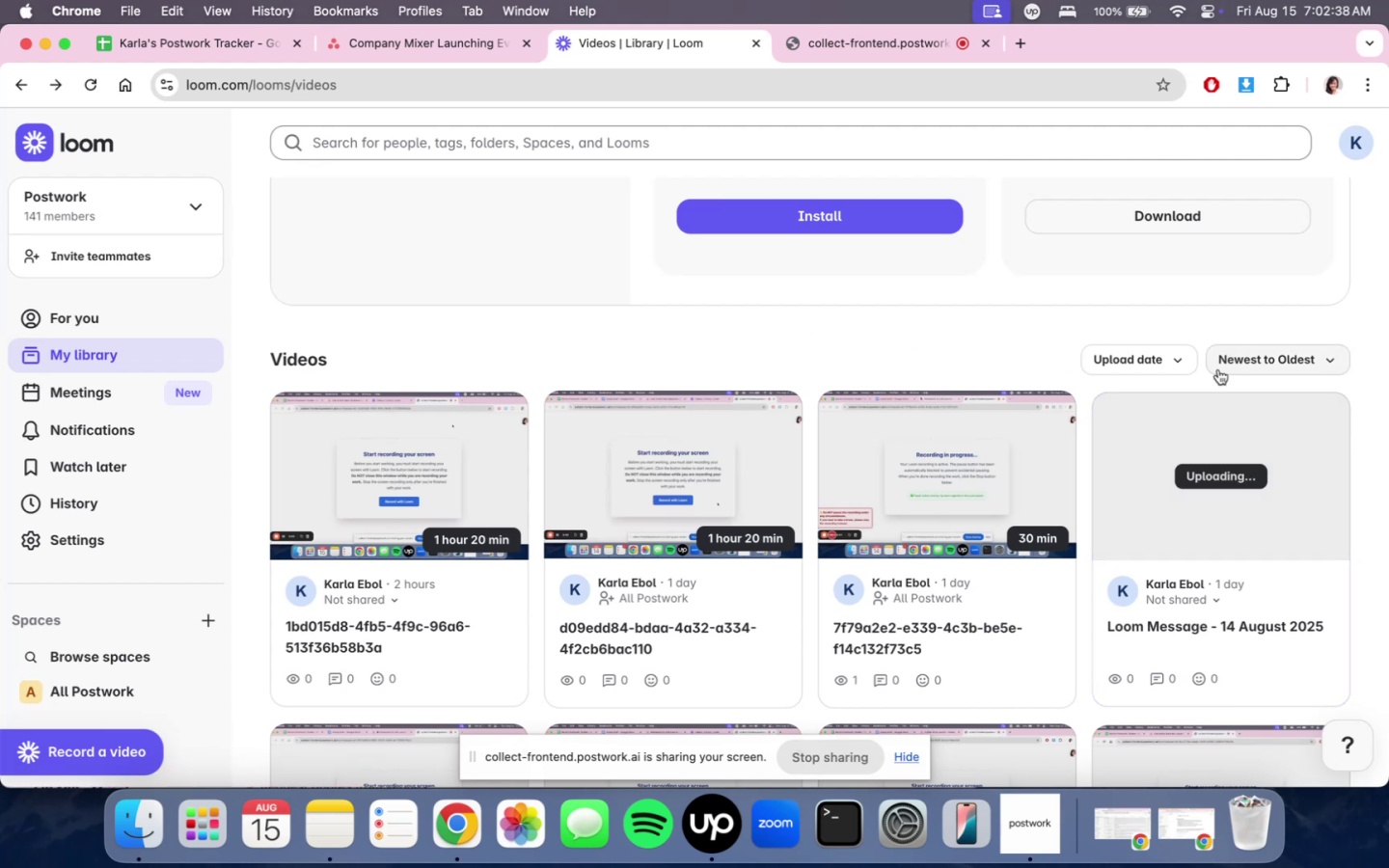 
scroll: coordinate [967, 548], scroll_direction: down, amount: 3.0
 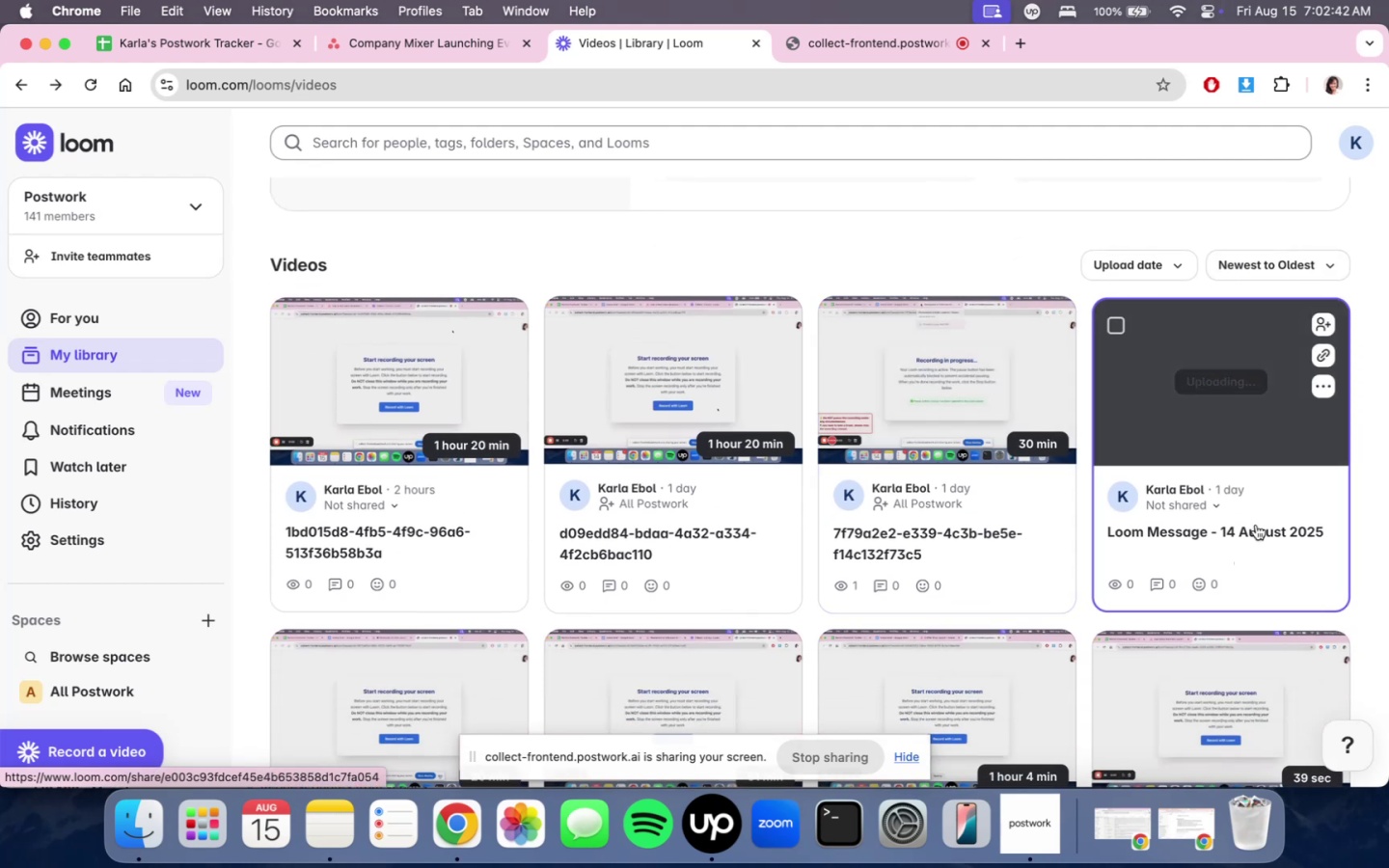 
wait(8.68)
 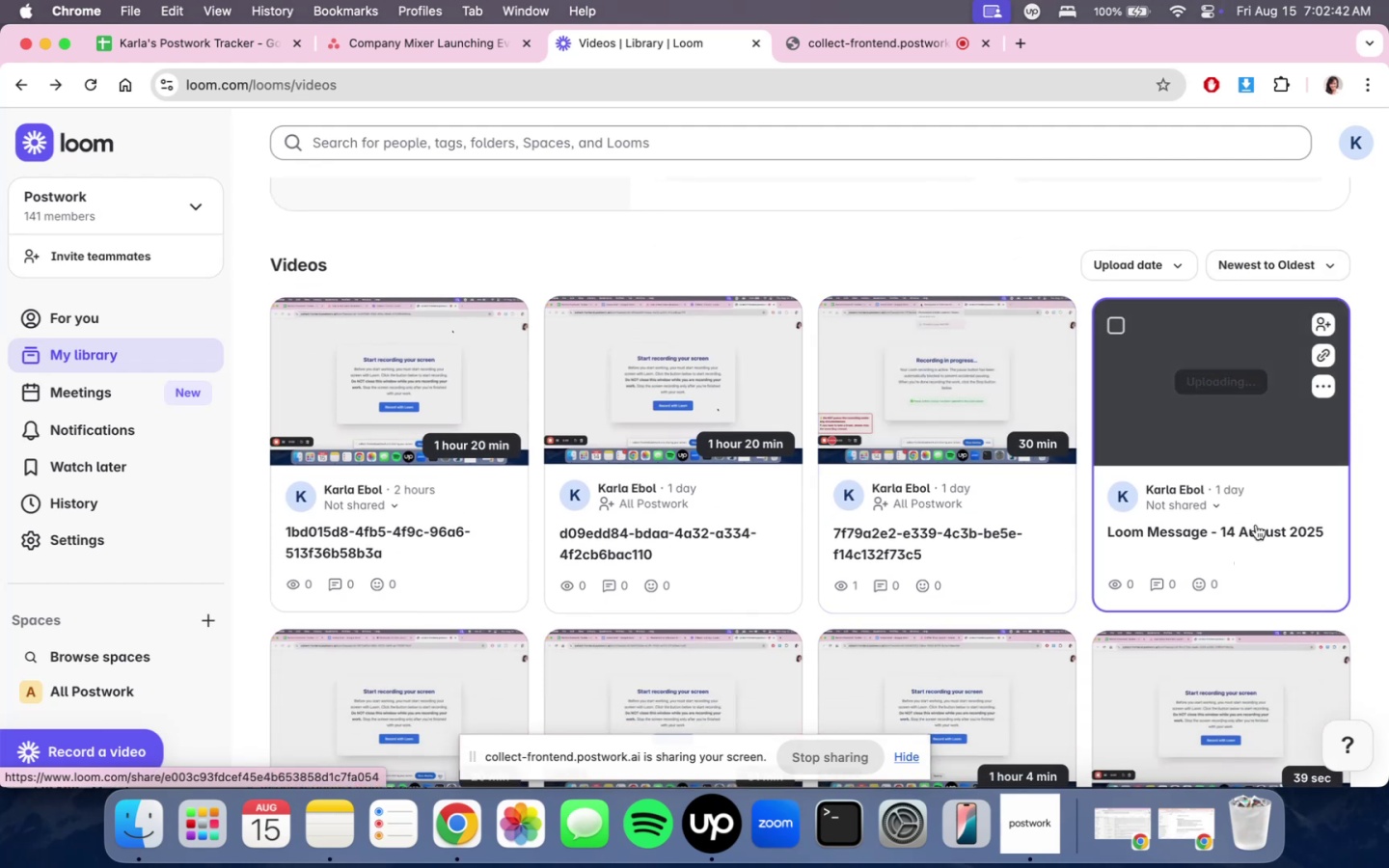 
left_click([460, 45])
 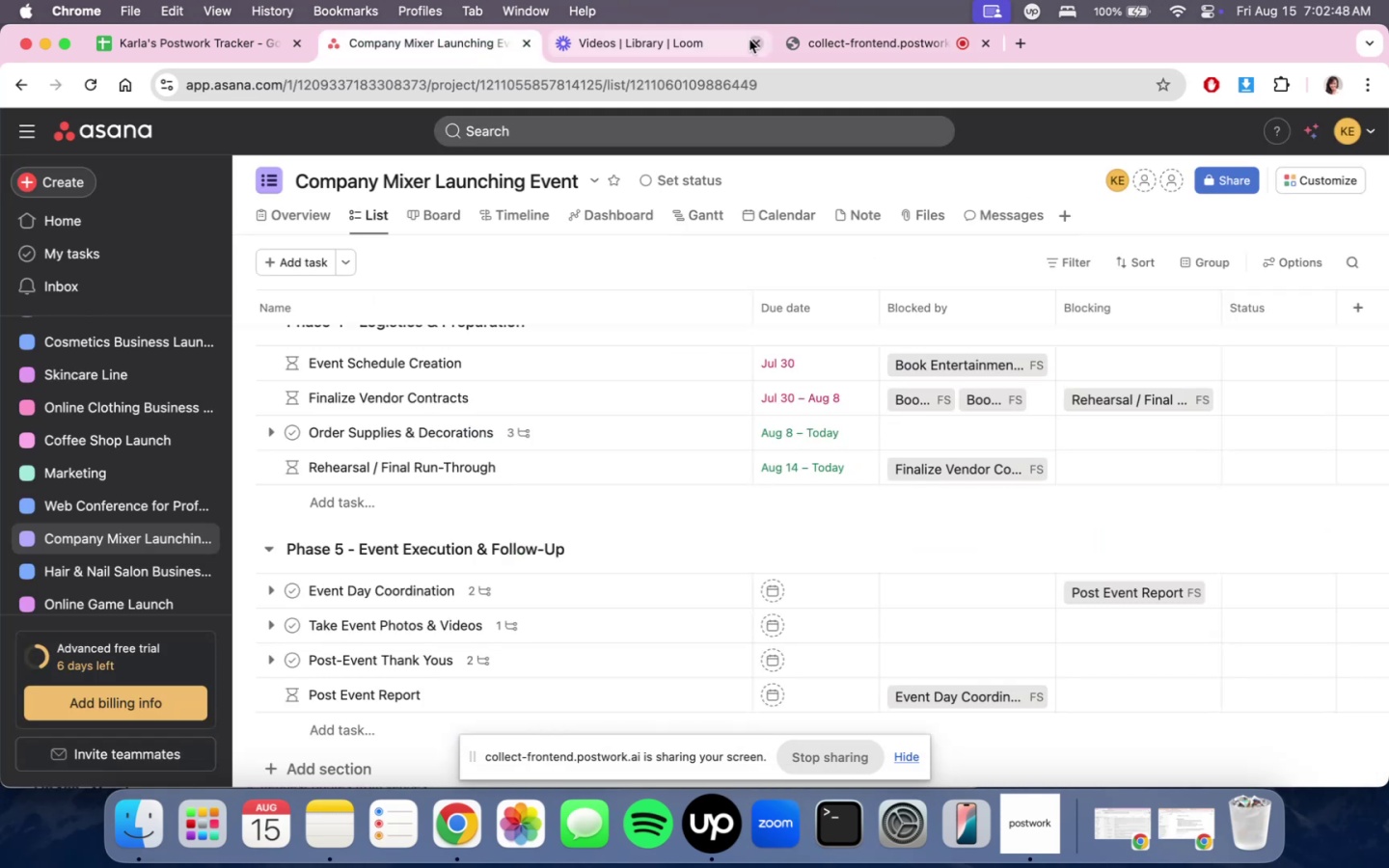 
mouse_move([722, 40])
 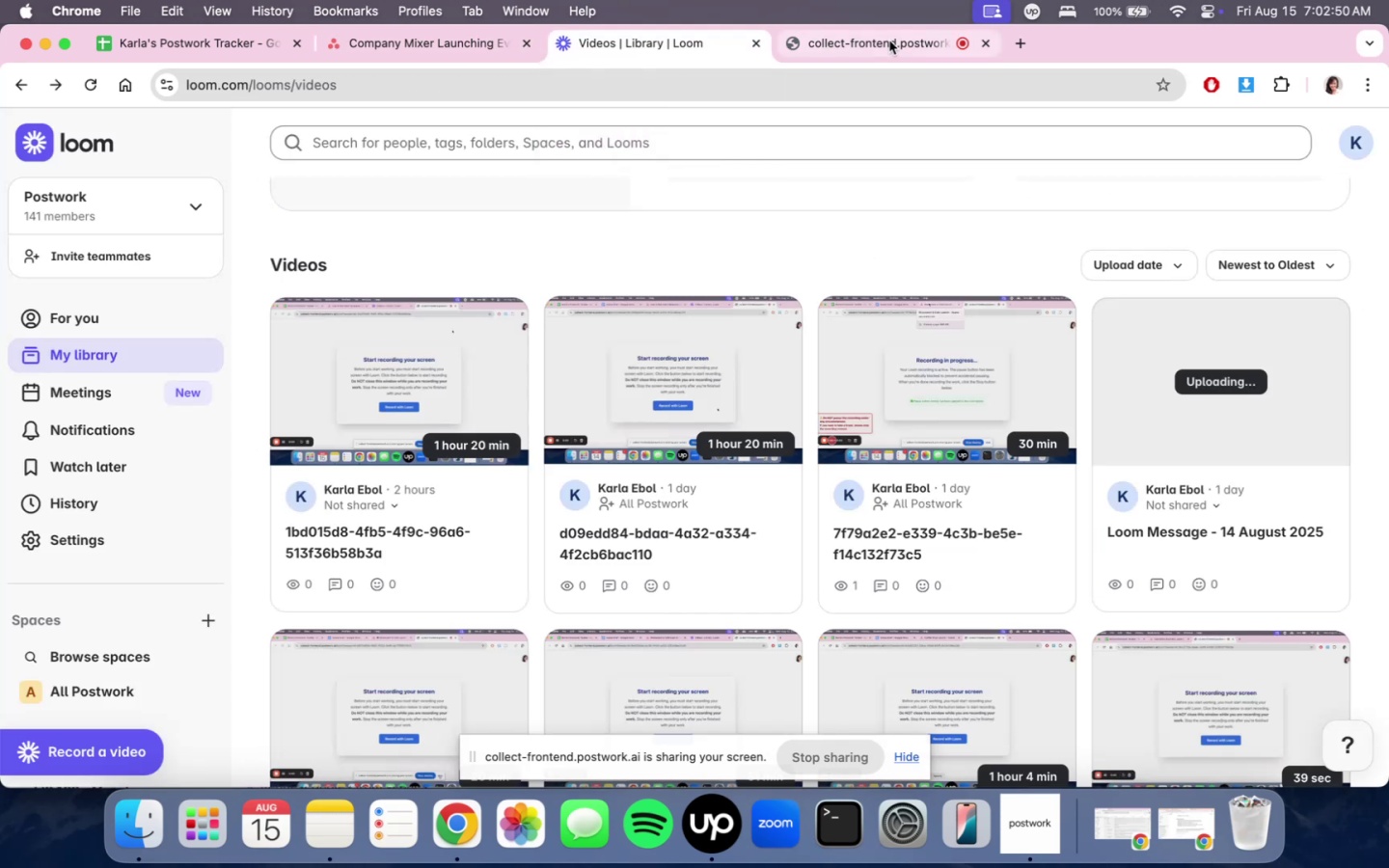 
double_click([889, 41])
 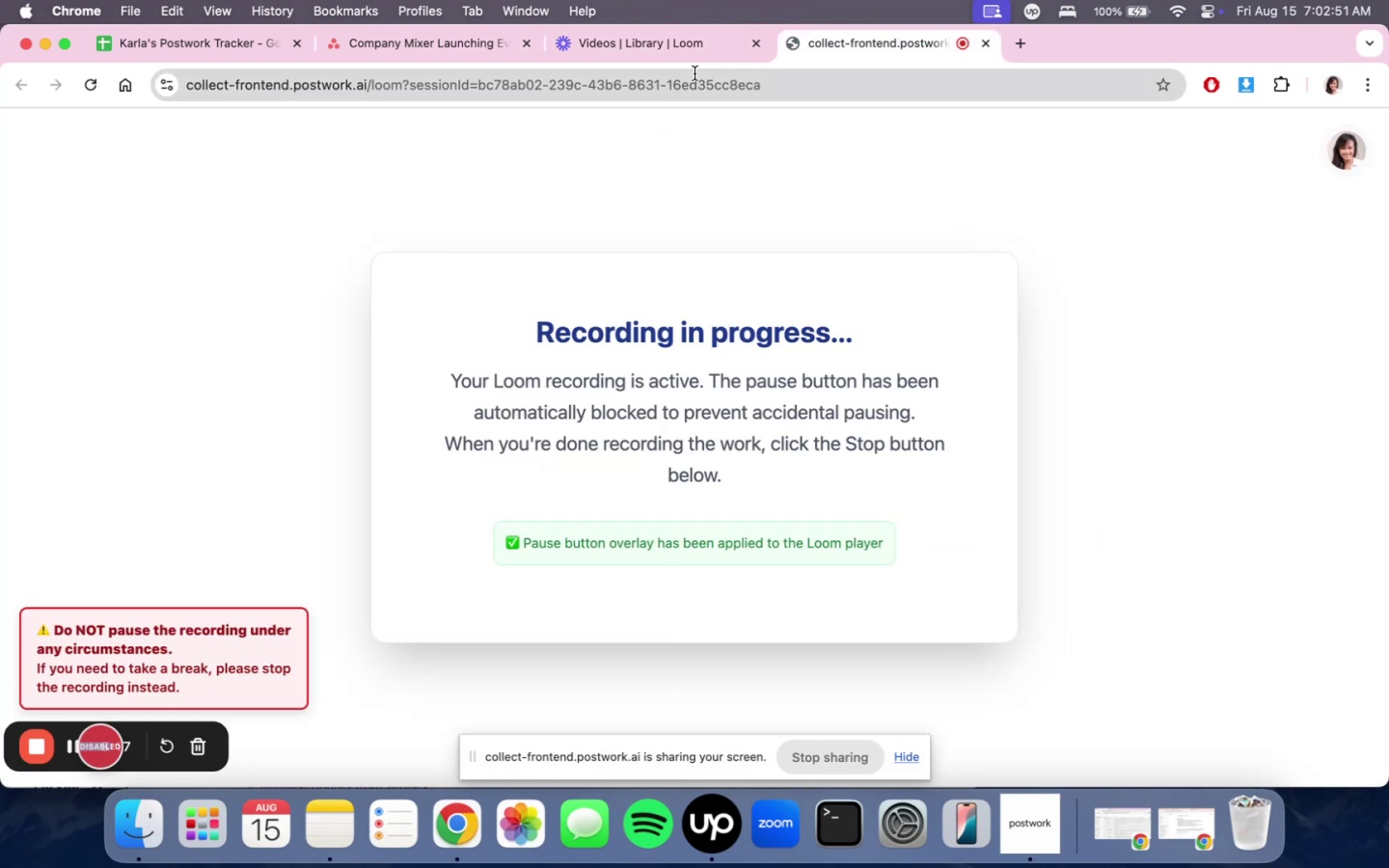 
left_click([682, 49])
 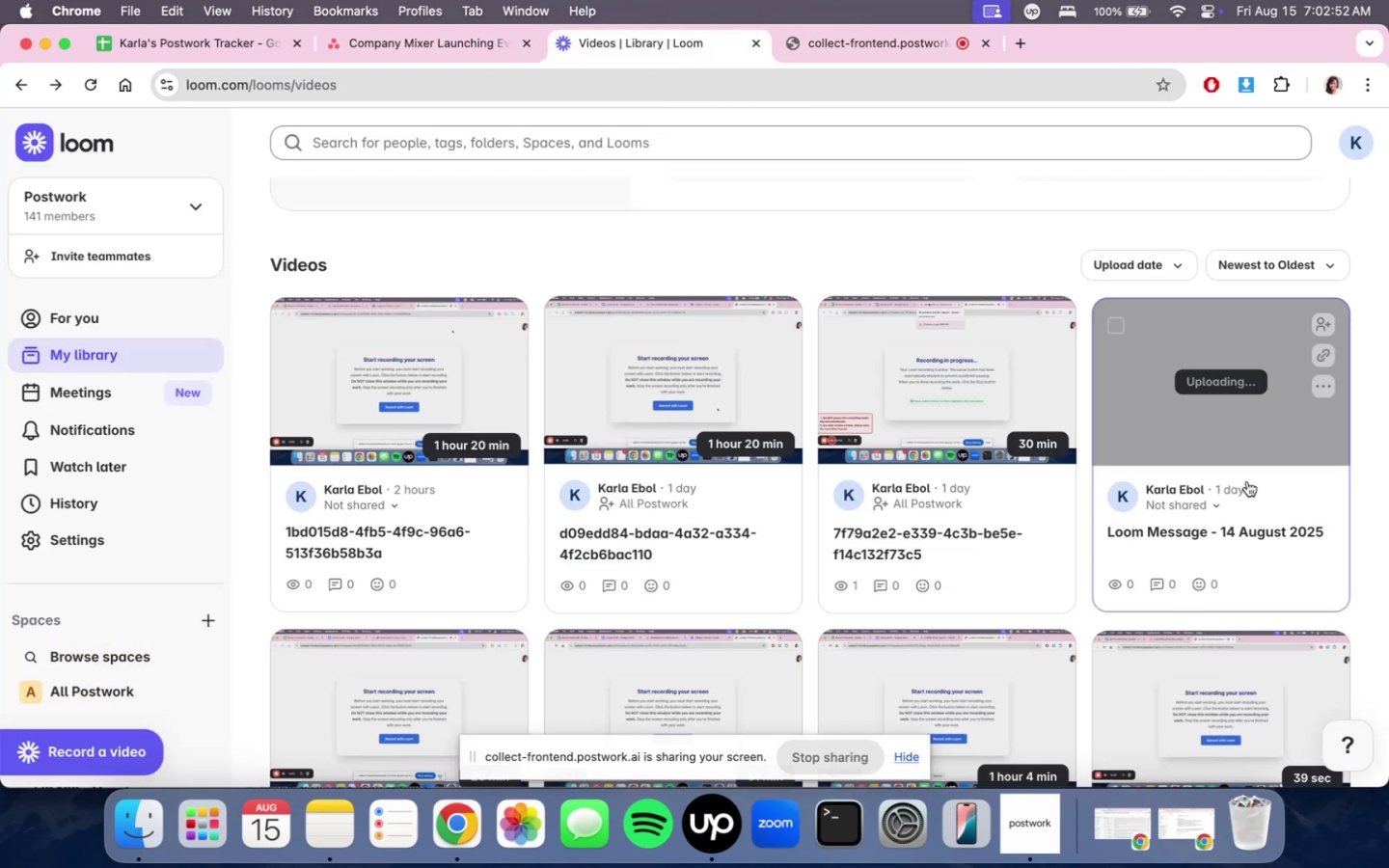 
double_click([1247, 483])
 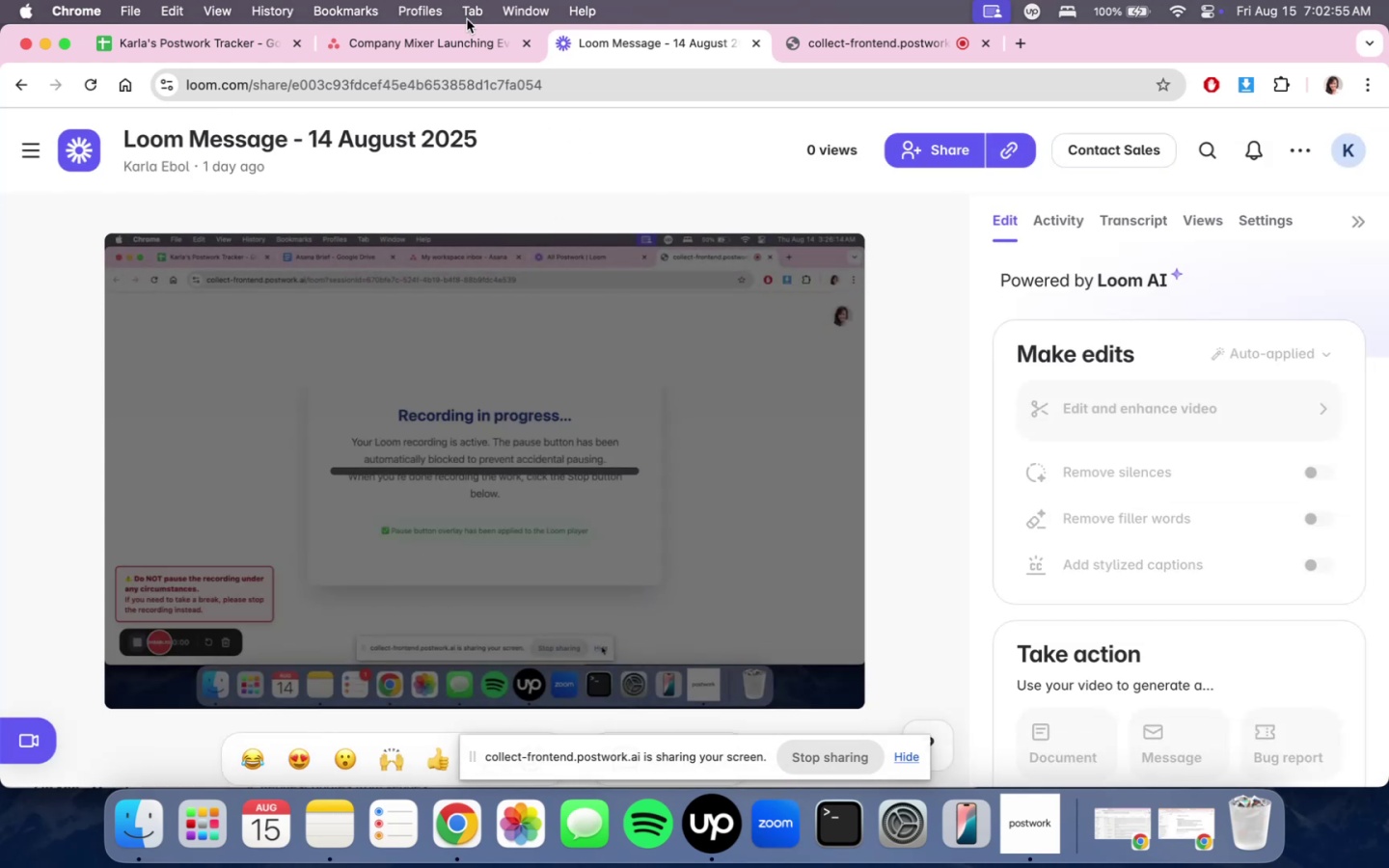 
triple_click([732, 45])
 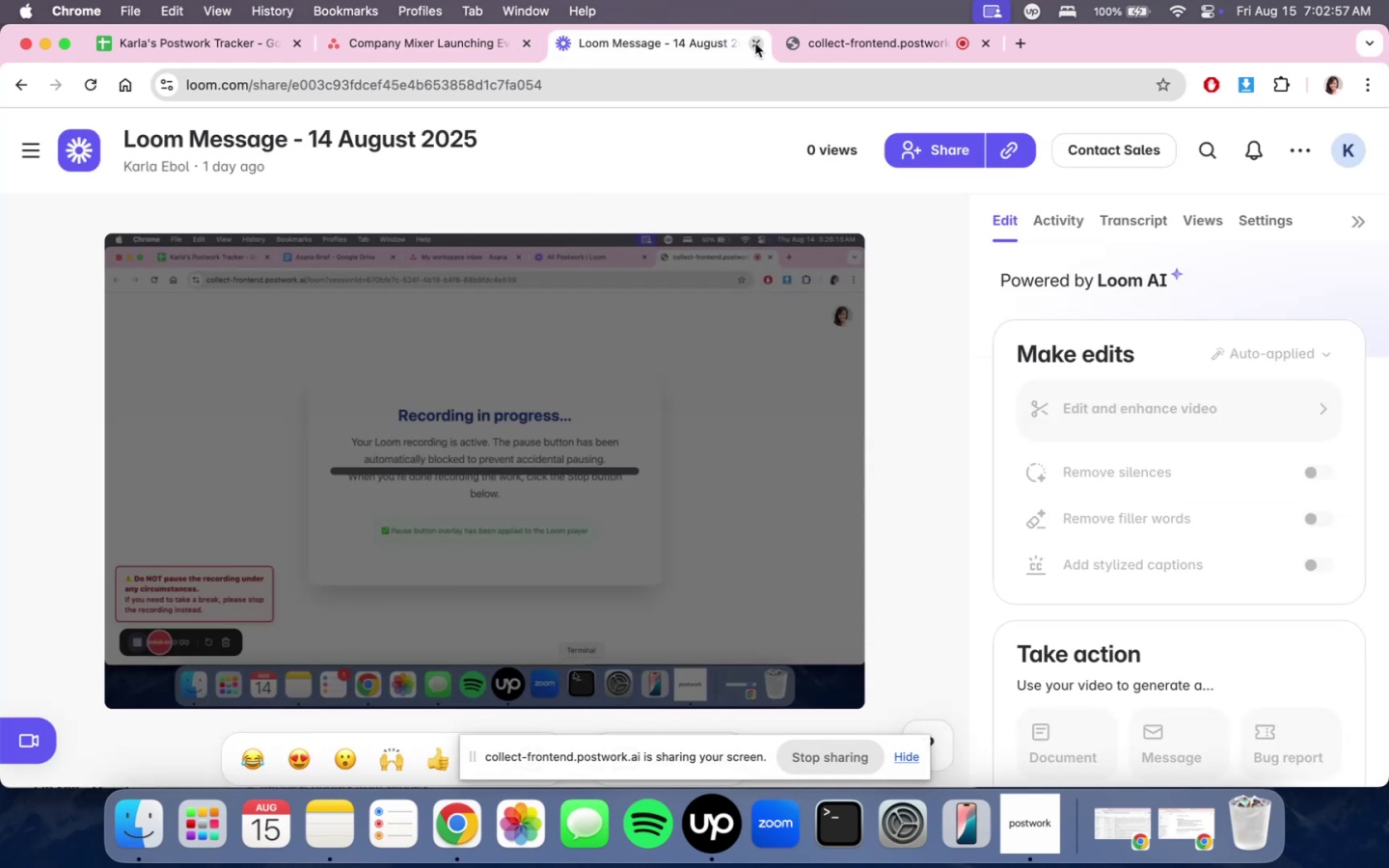 
left_click([755, 43])
 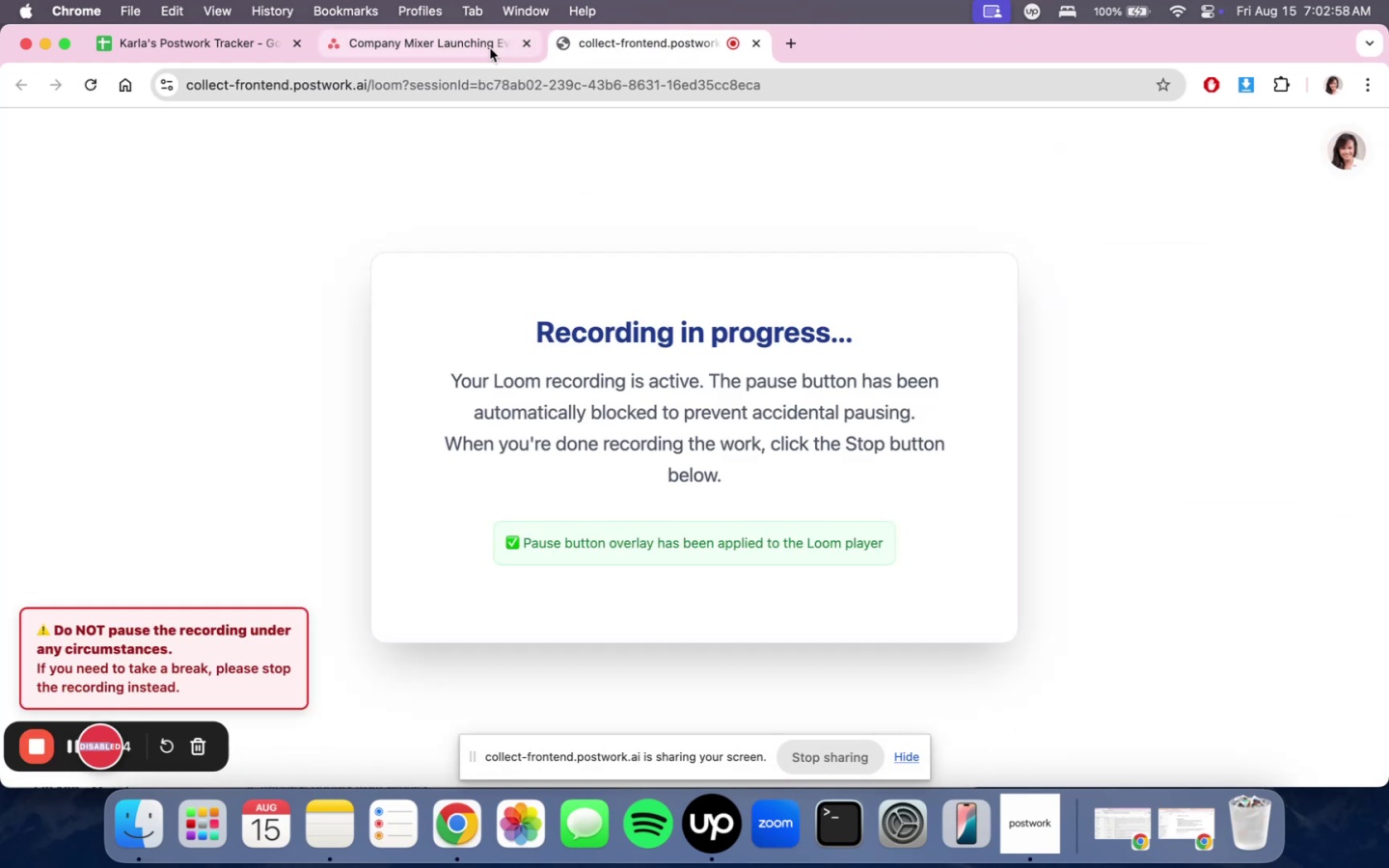 
double_click([485, 48])
 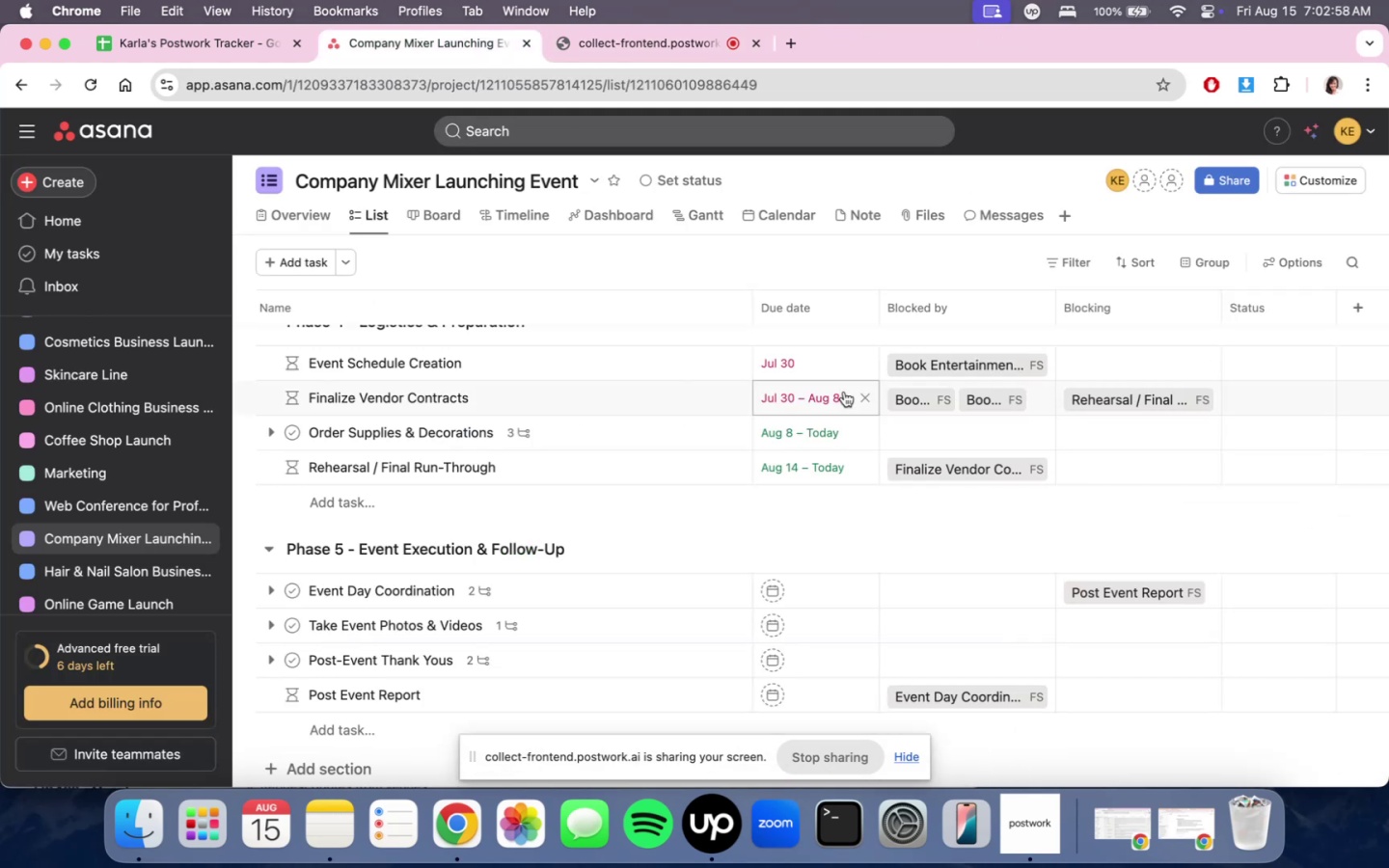 
scroll: coordinate [1174, 603], scroll_direction: down, amount: 9.0
 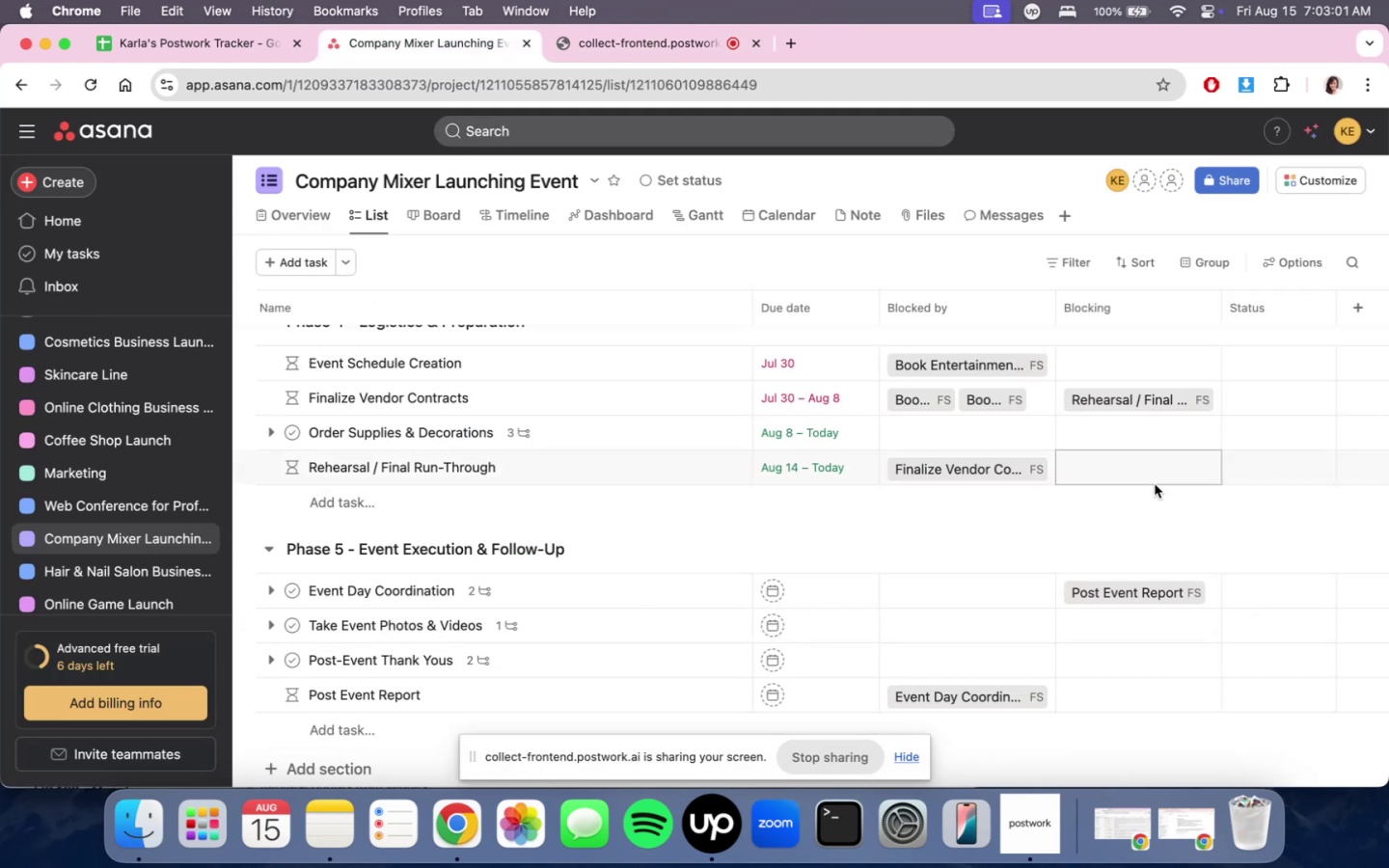 
scroll: coordinate [1059, 526], scroll_direction: up, amount: 2.0
 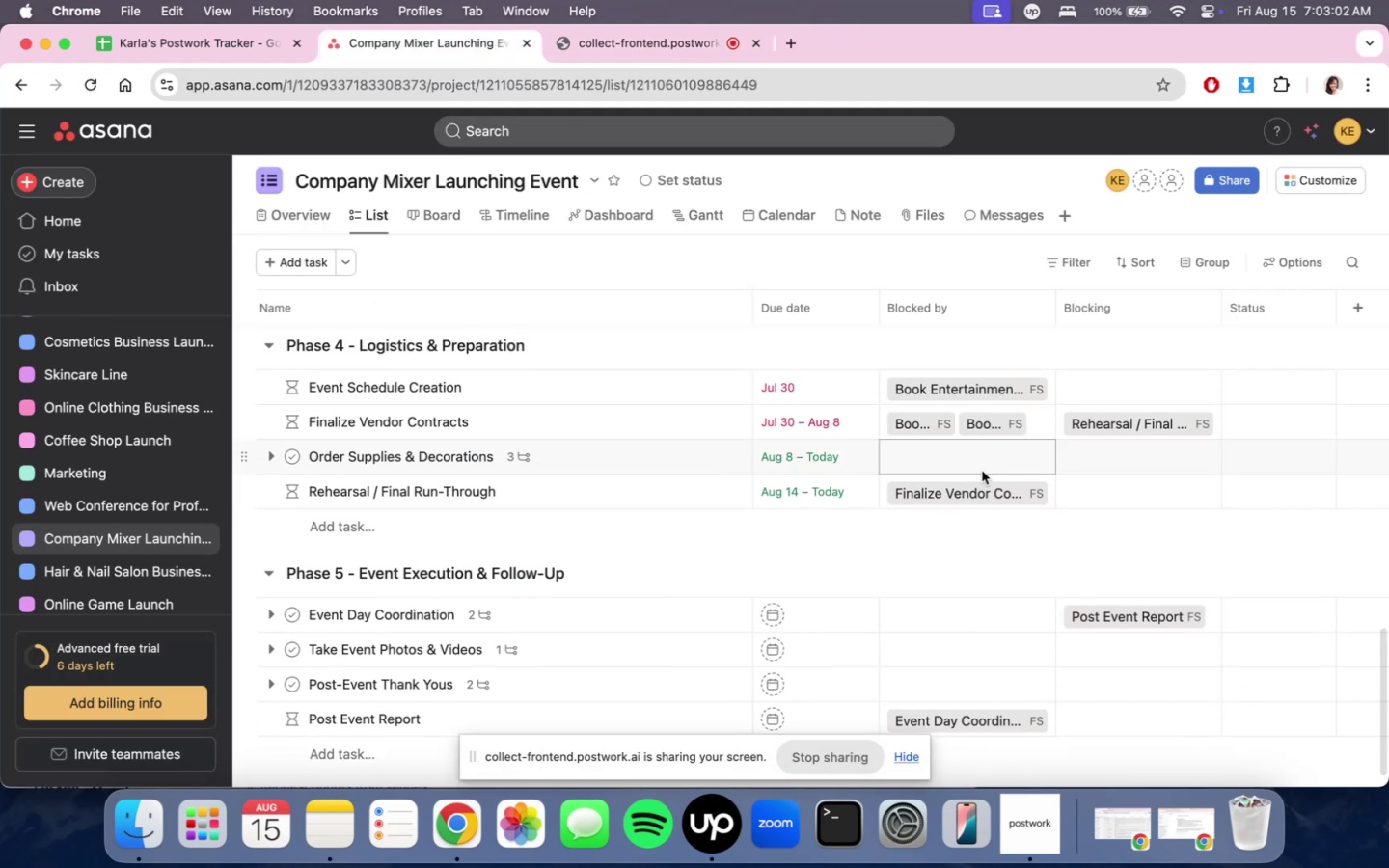 
scroll: coordinate [787, 559], scroll_direction: down, amount: 3.0
 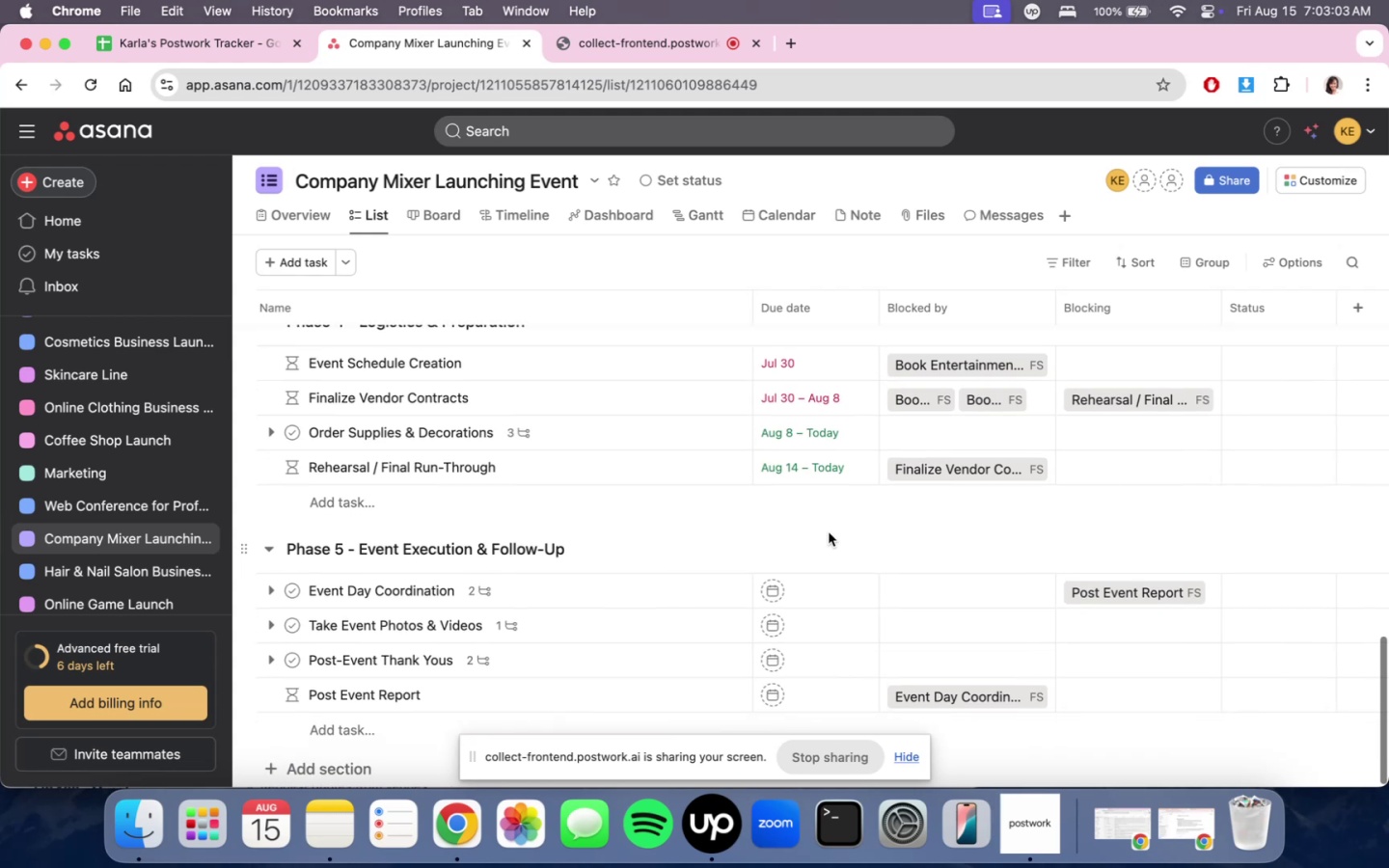 
scroll: coordinate [982, 567], scroll_direction: up, amount: 11.0
 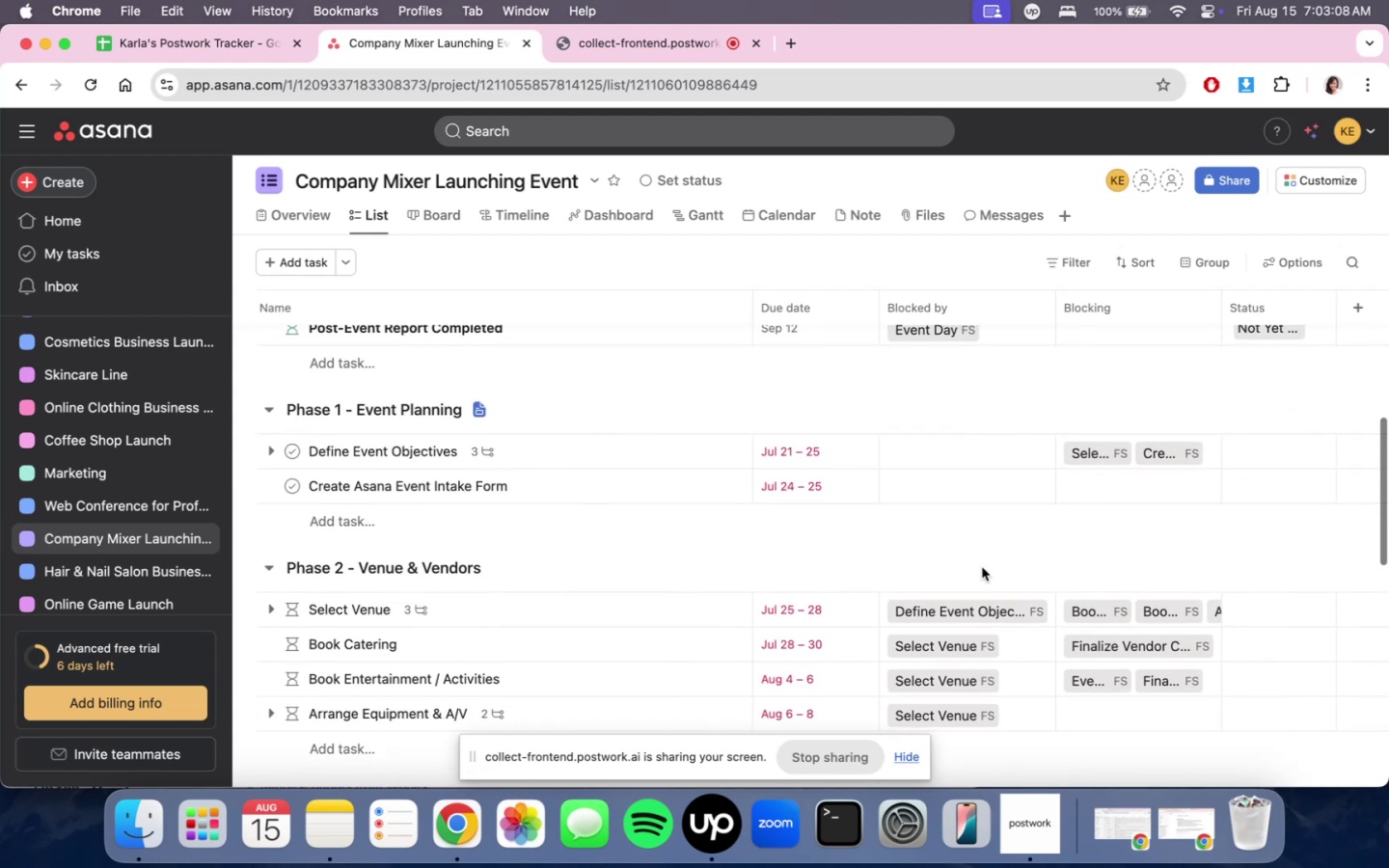 
scroll: coordinate [886, 591], scroll_direction: down, amount: 24.0
 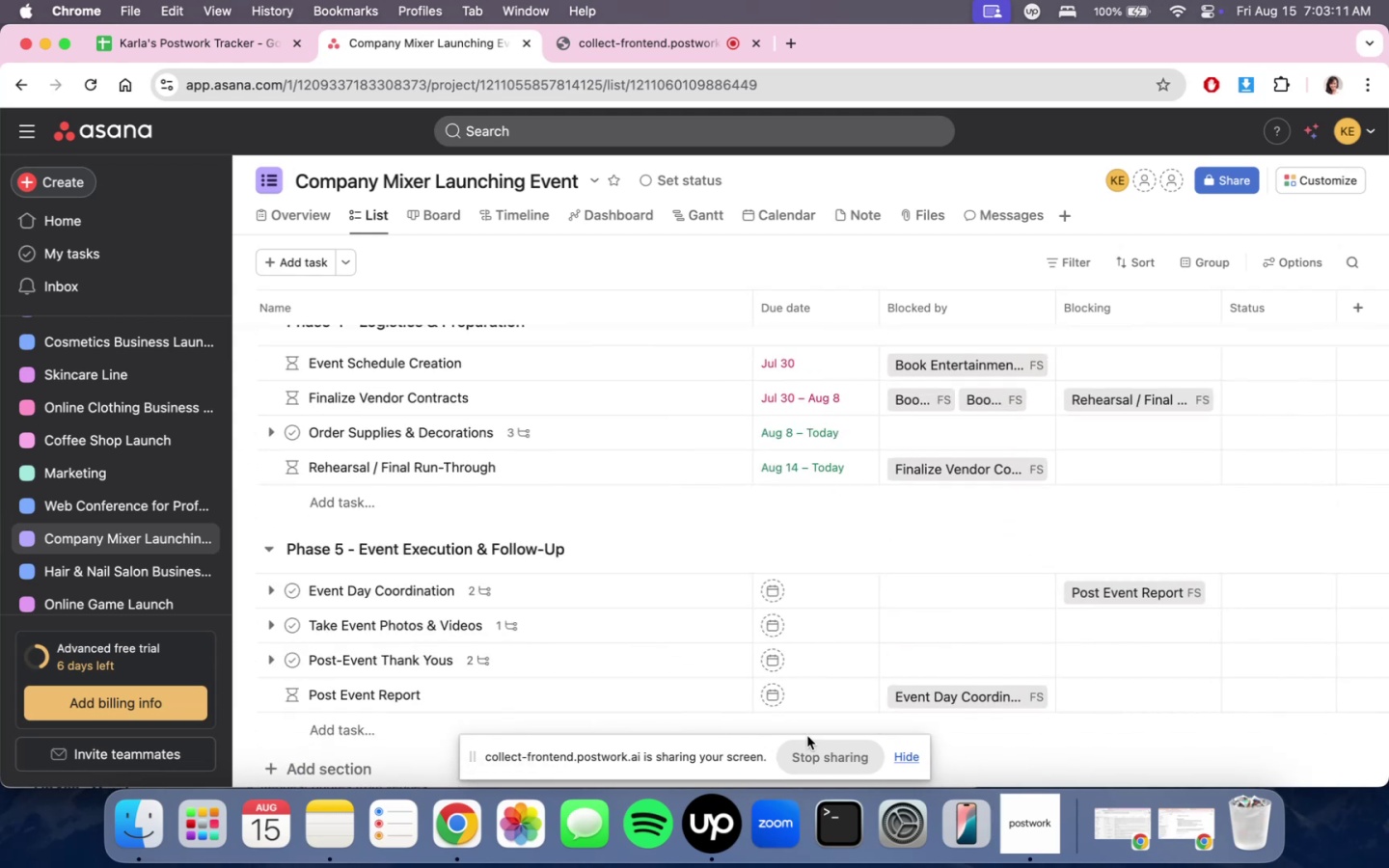 
left_click([832, 713])
 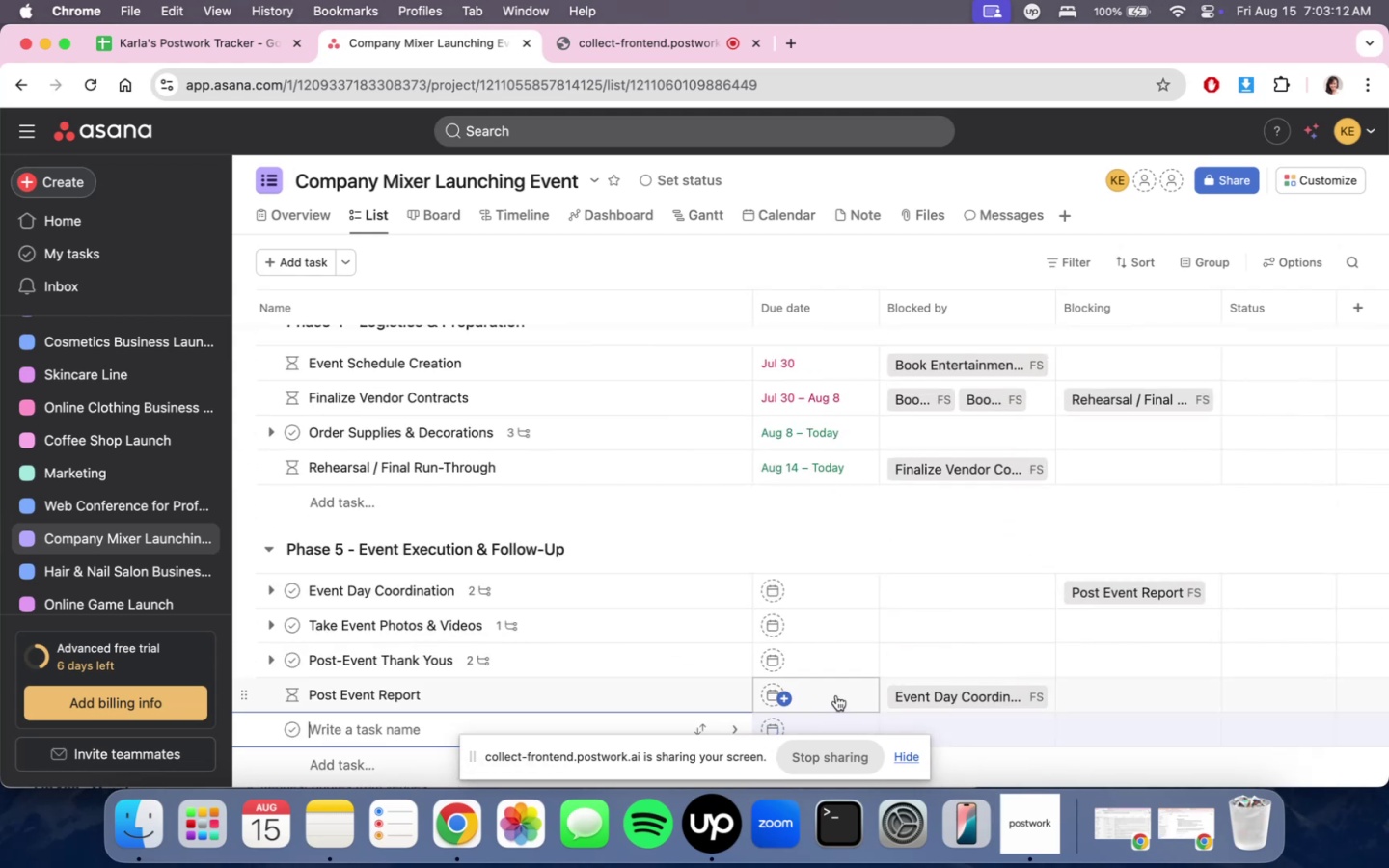 
double_click([836, 695])
 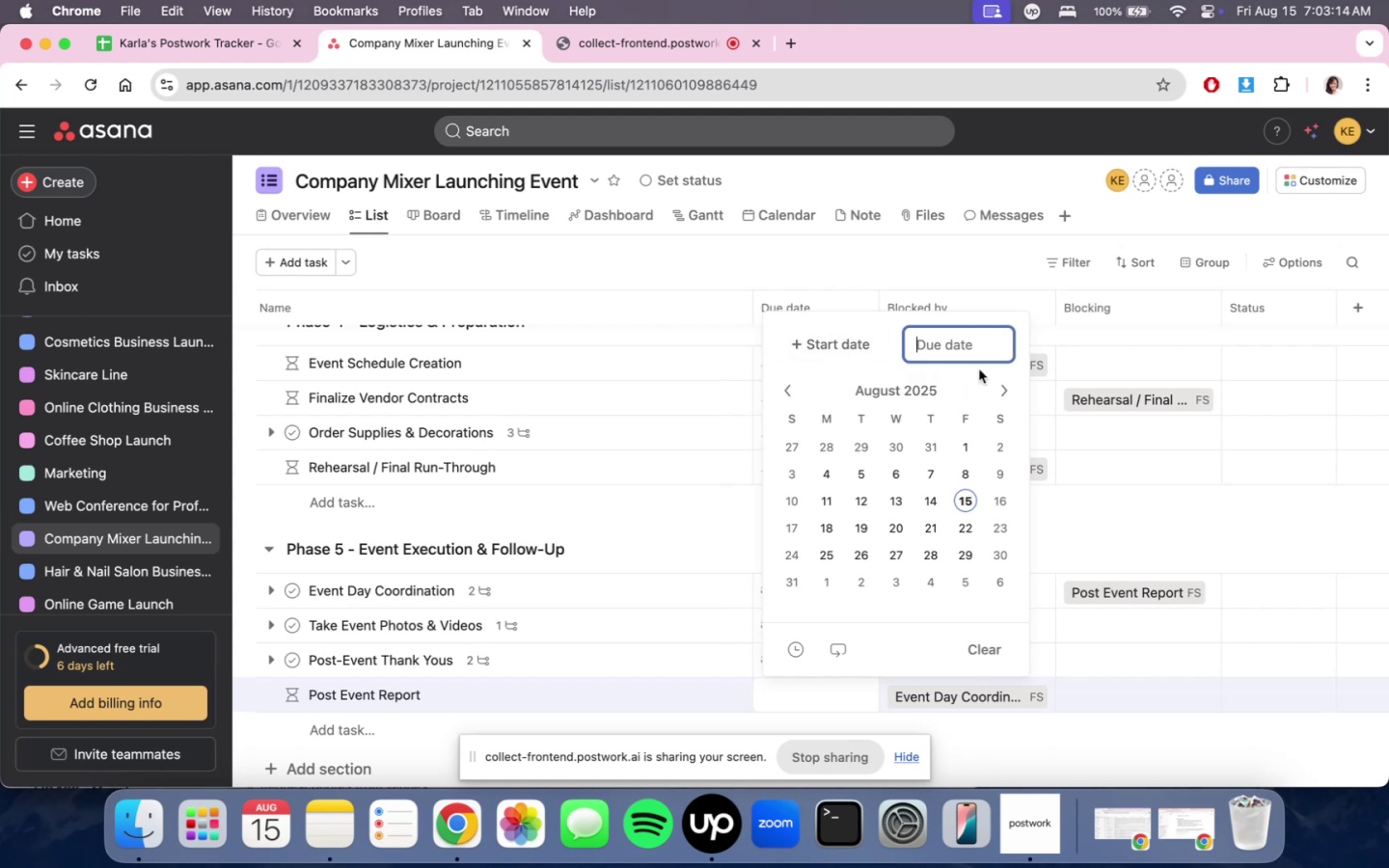 
left_click([1004, 381])
 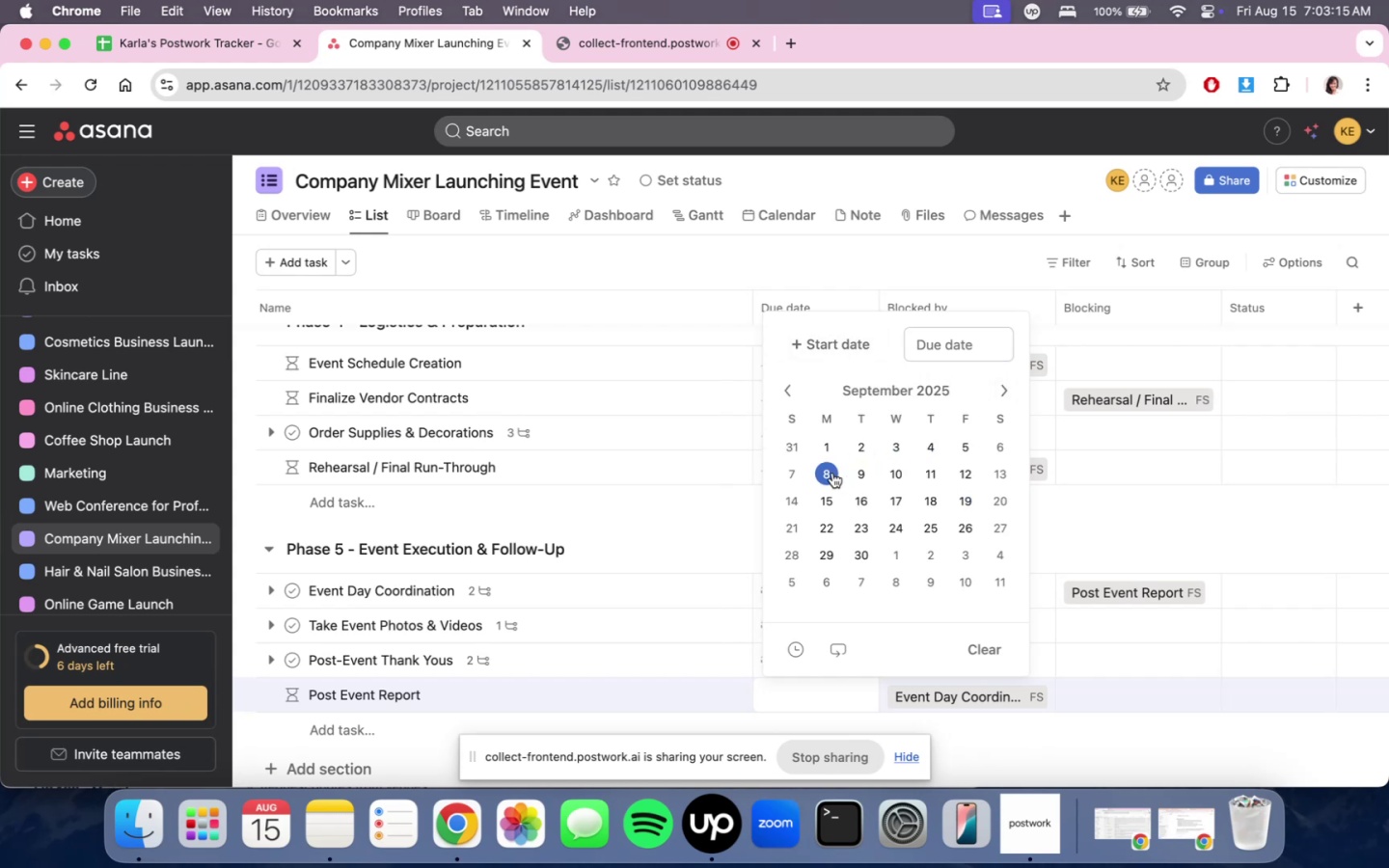 
left_click([830, 473])
 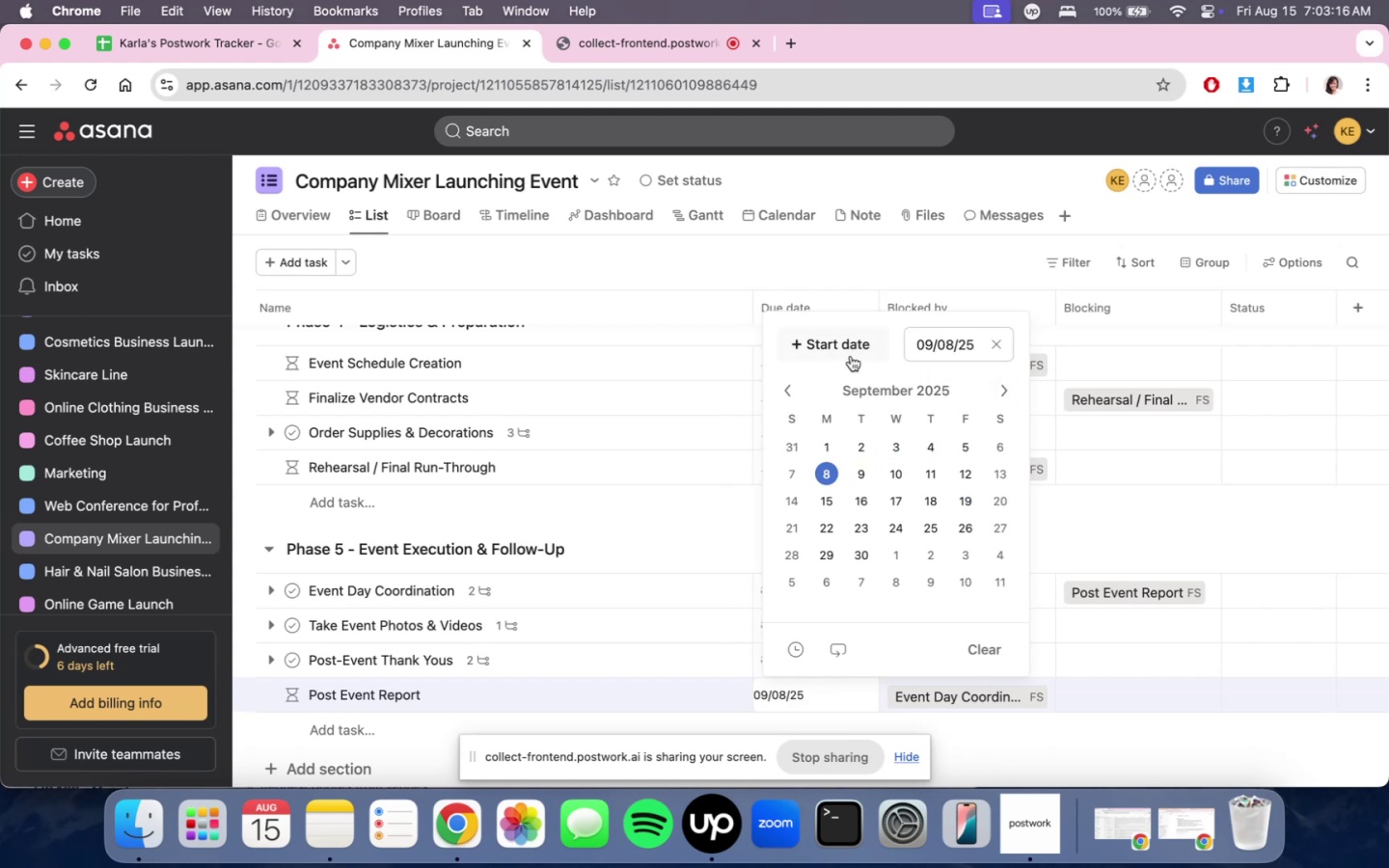 
double_click([847, 352])
 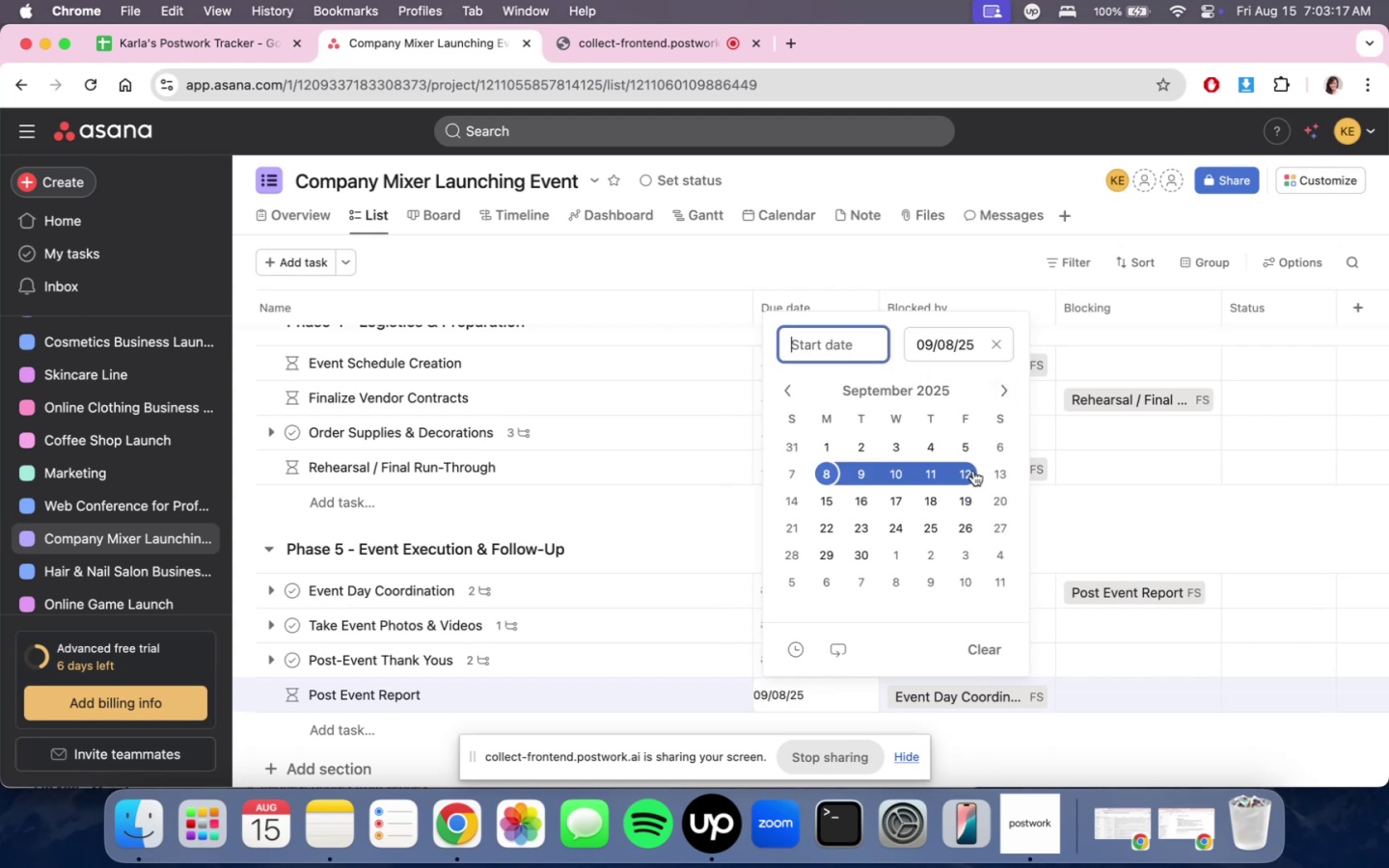 
triple_click([966, 470])
 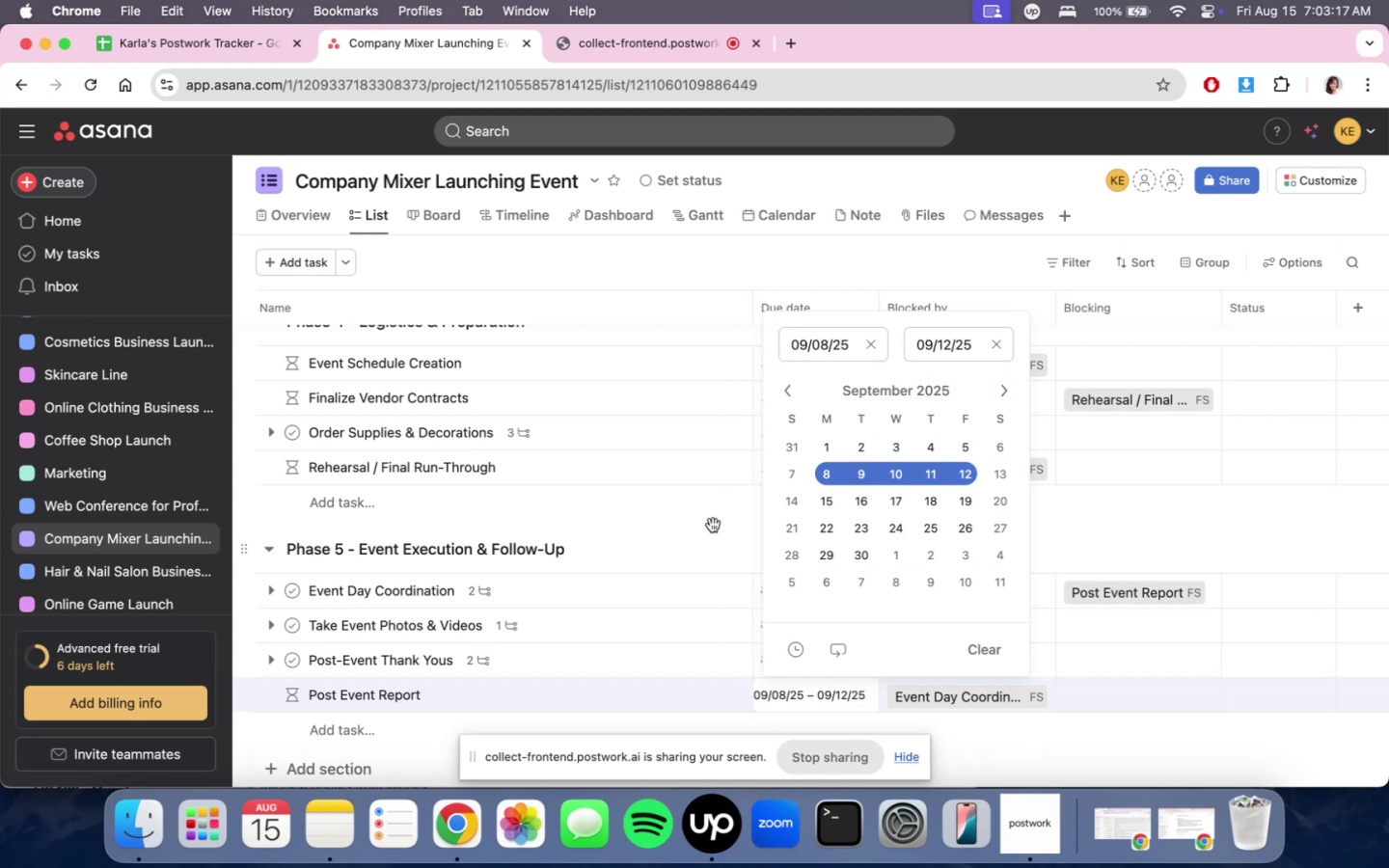 
left_click([706, 533])
 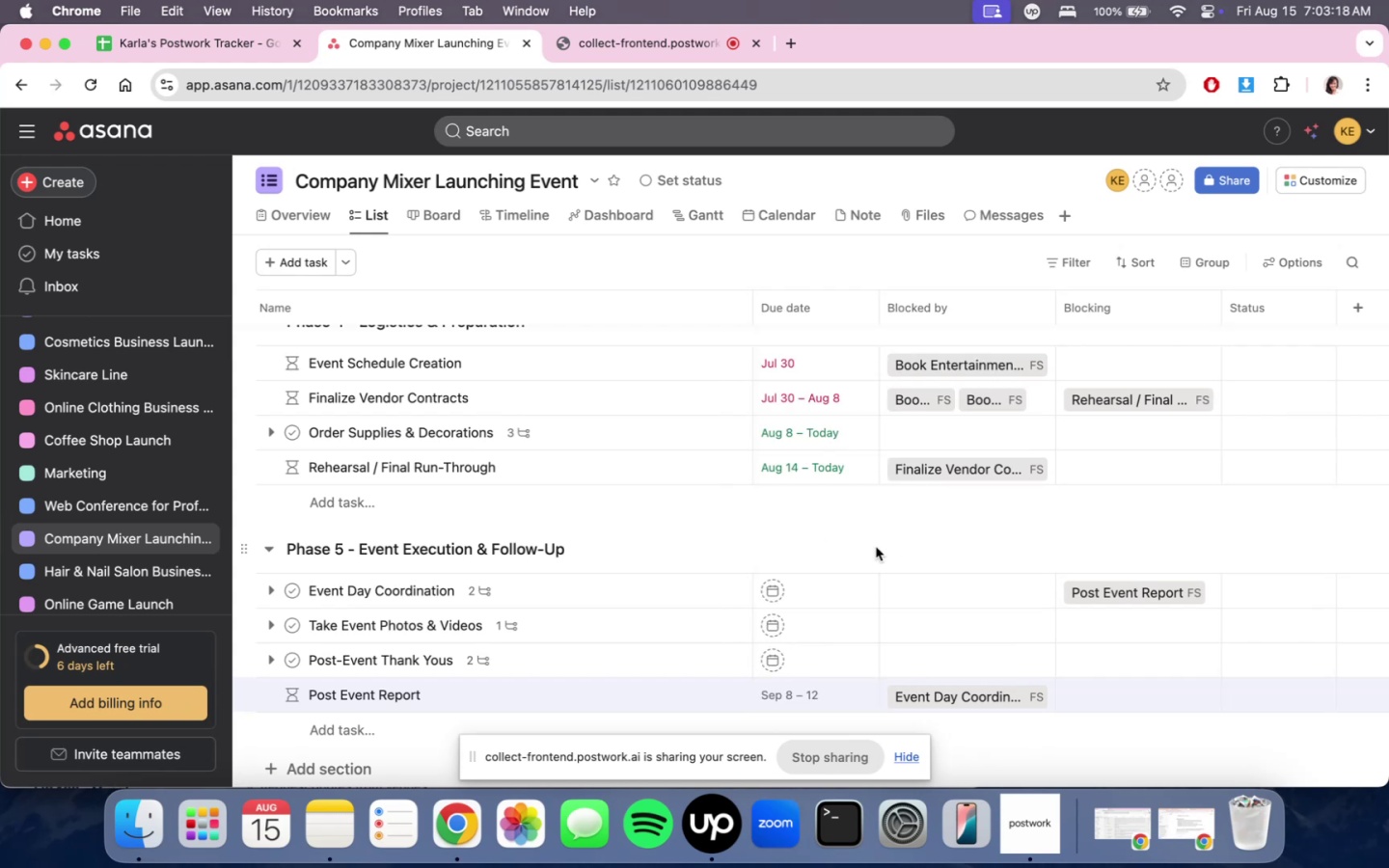 
scroll: coordinate [894, 591], scroll_direction: down, amount: 3.0
 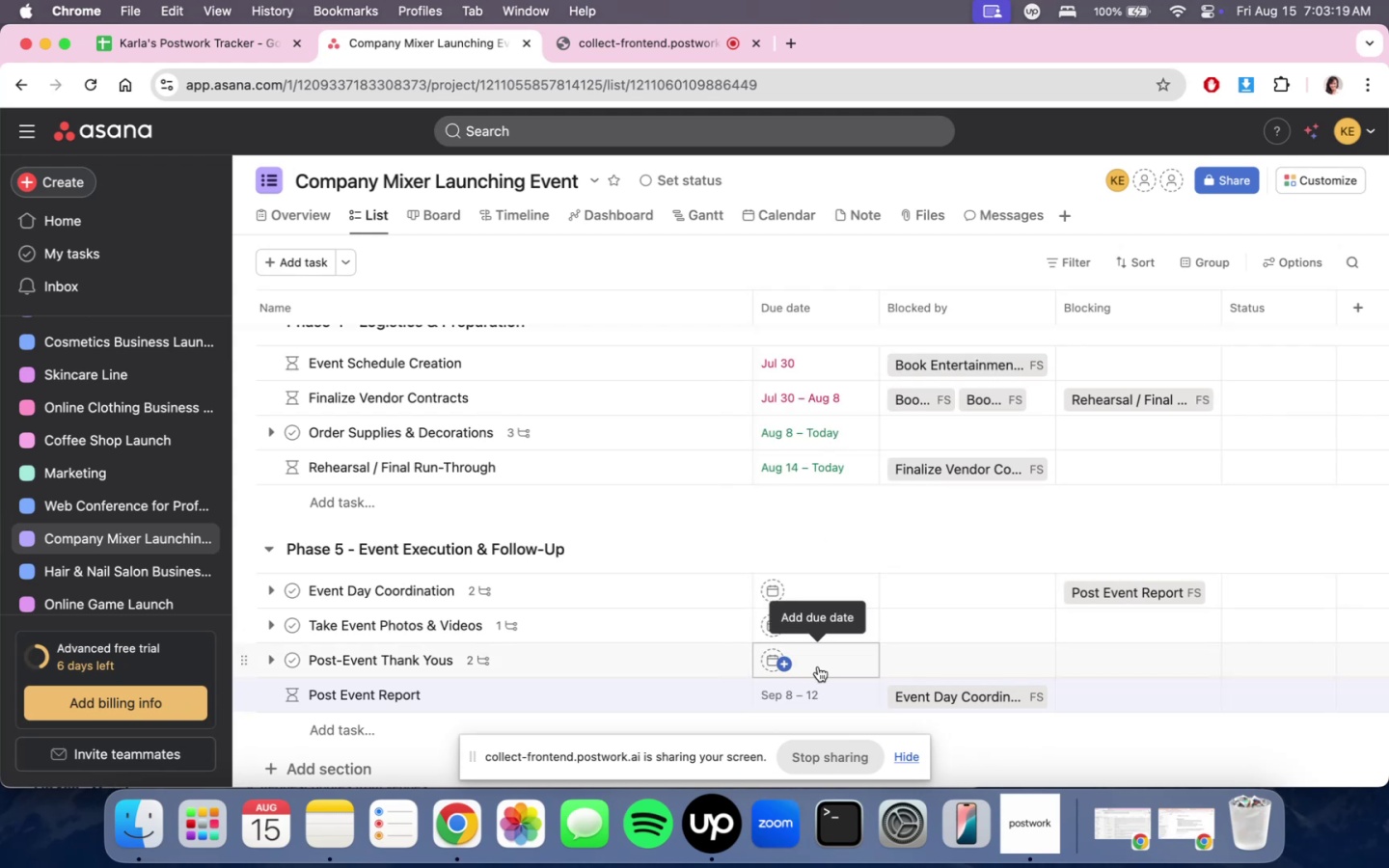 
left_click([818, 666])
 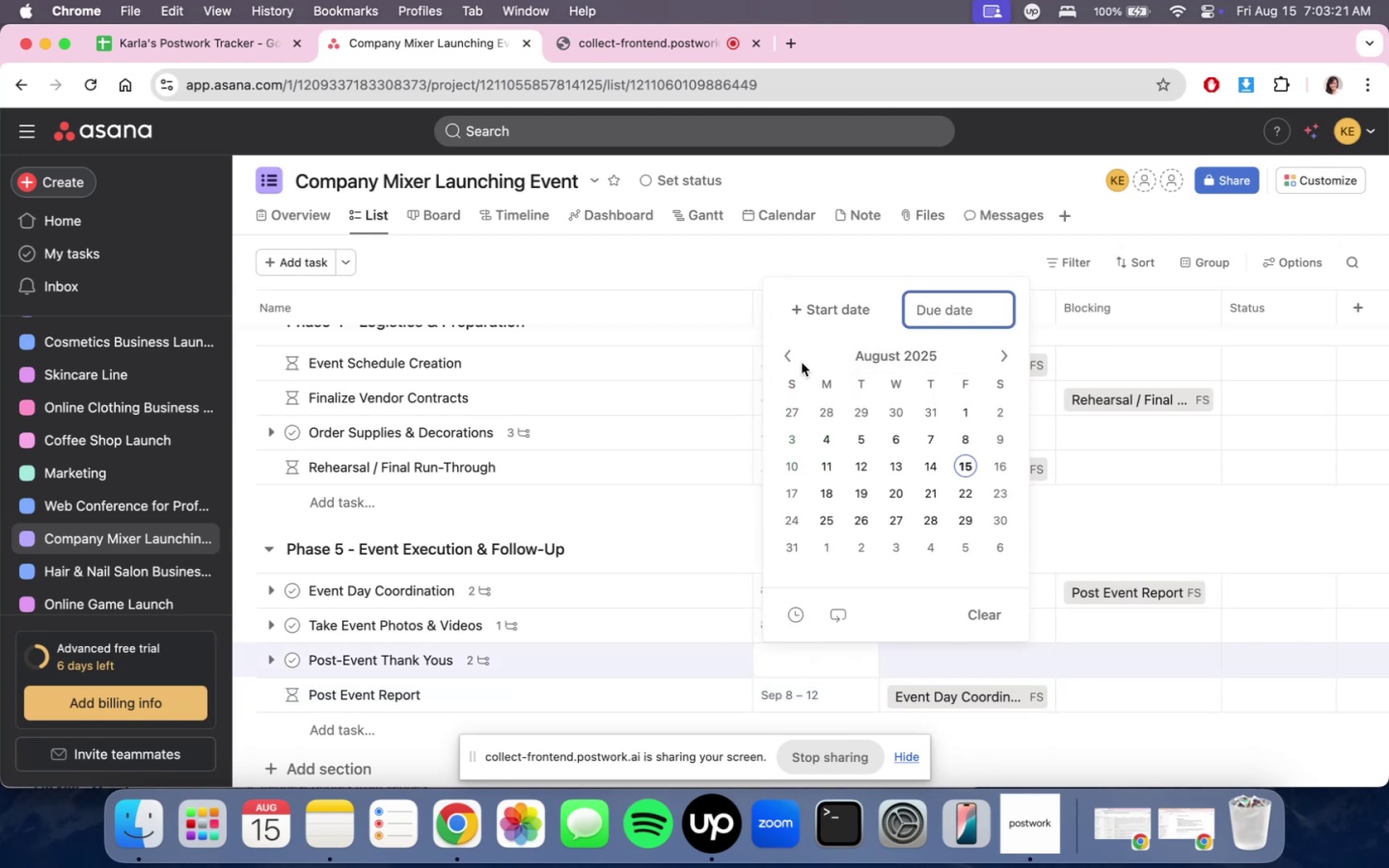 
left_click([790, 361])
 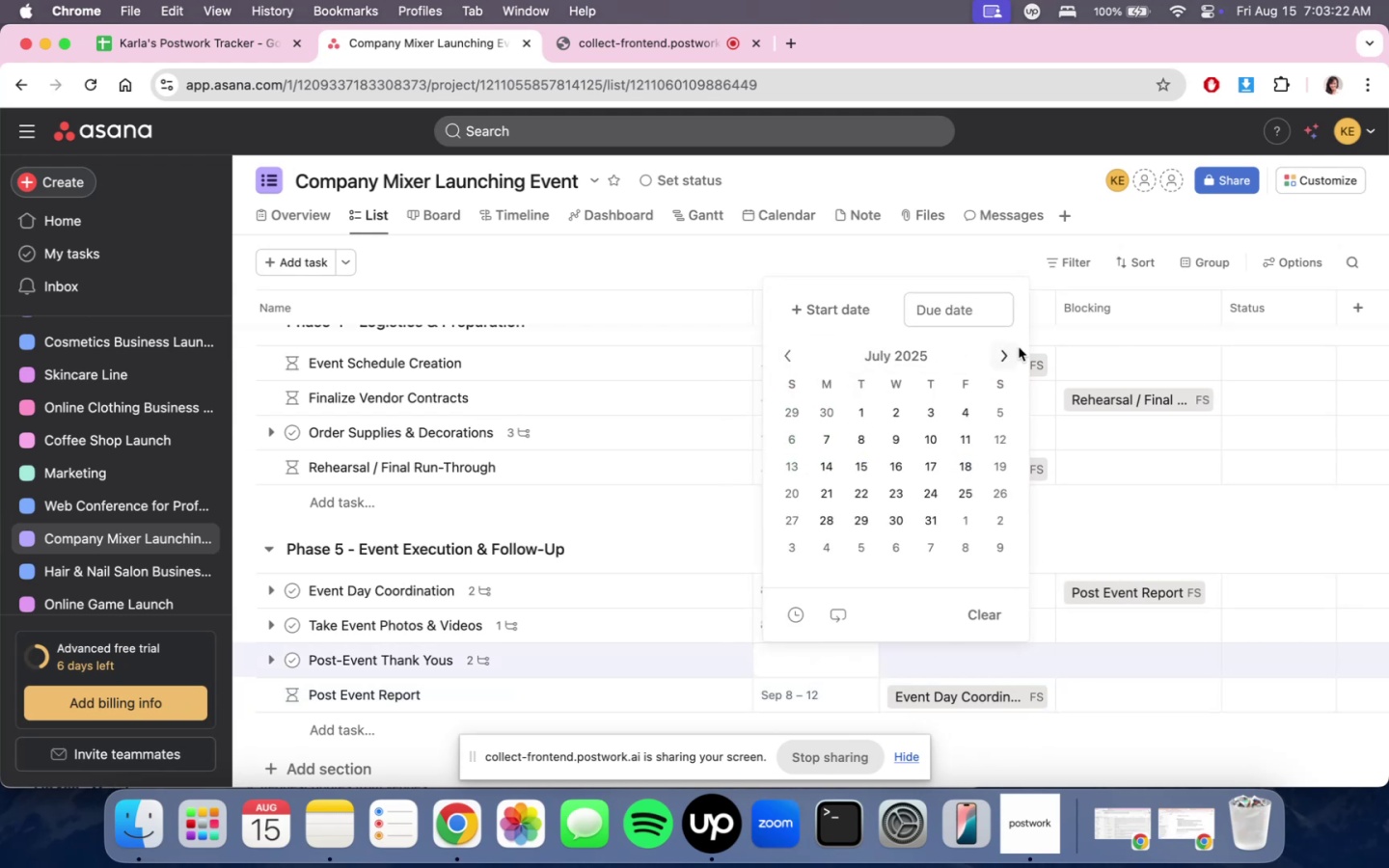 
double_click([1012, 350])
 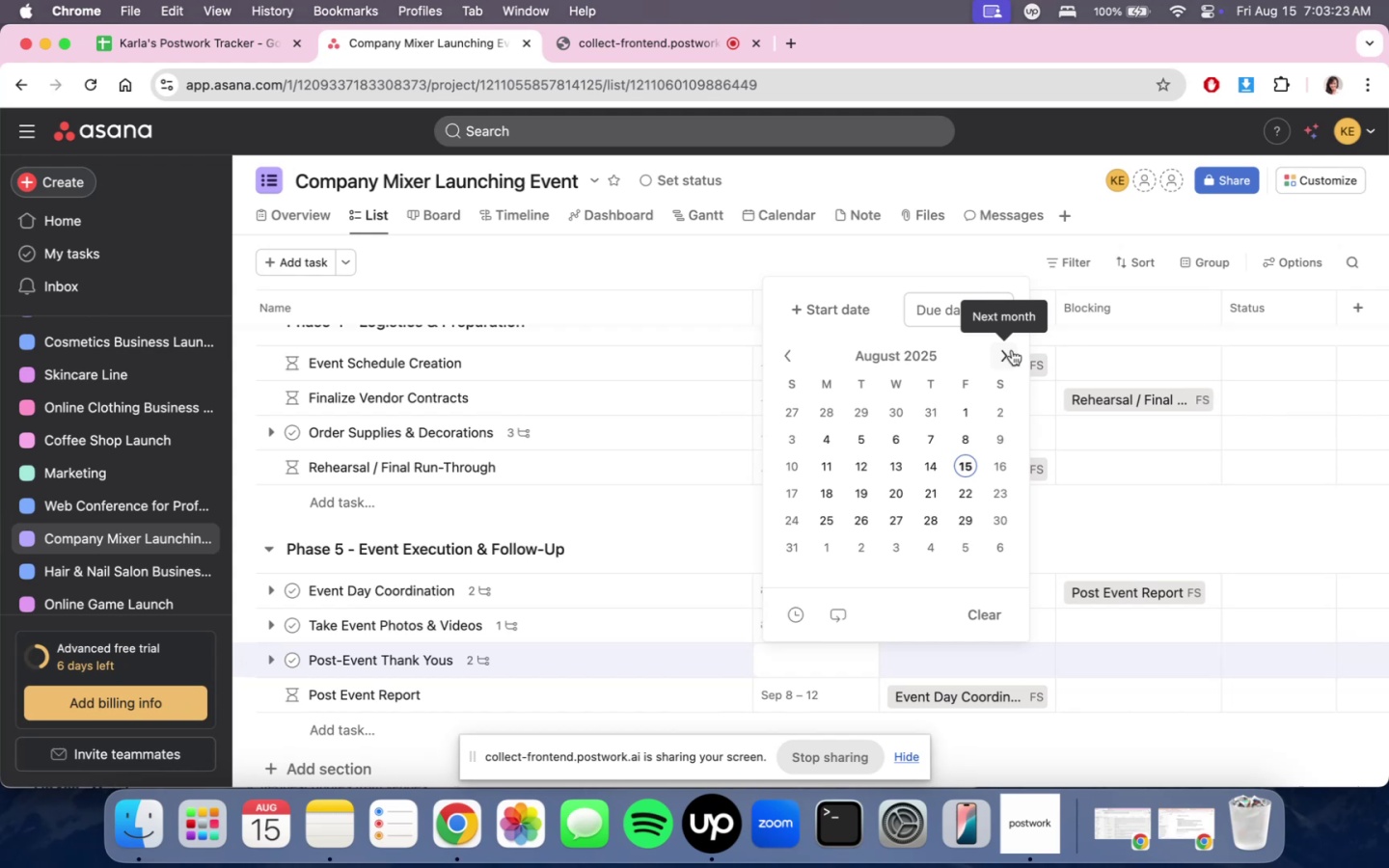 
triple_click([1012, 350])
 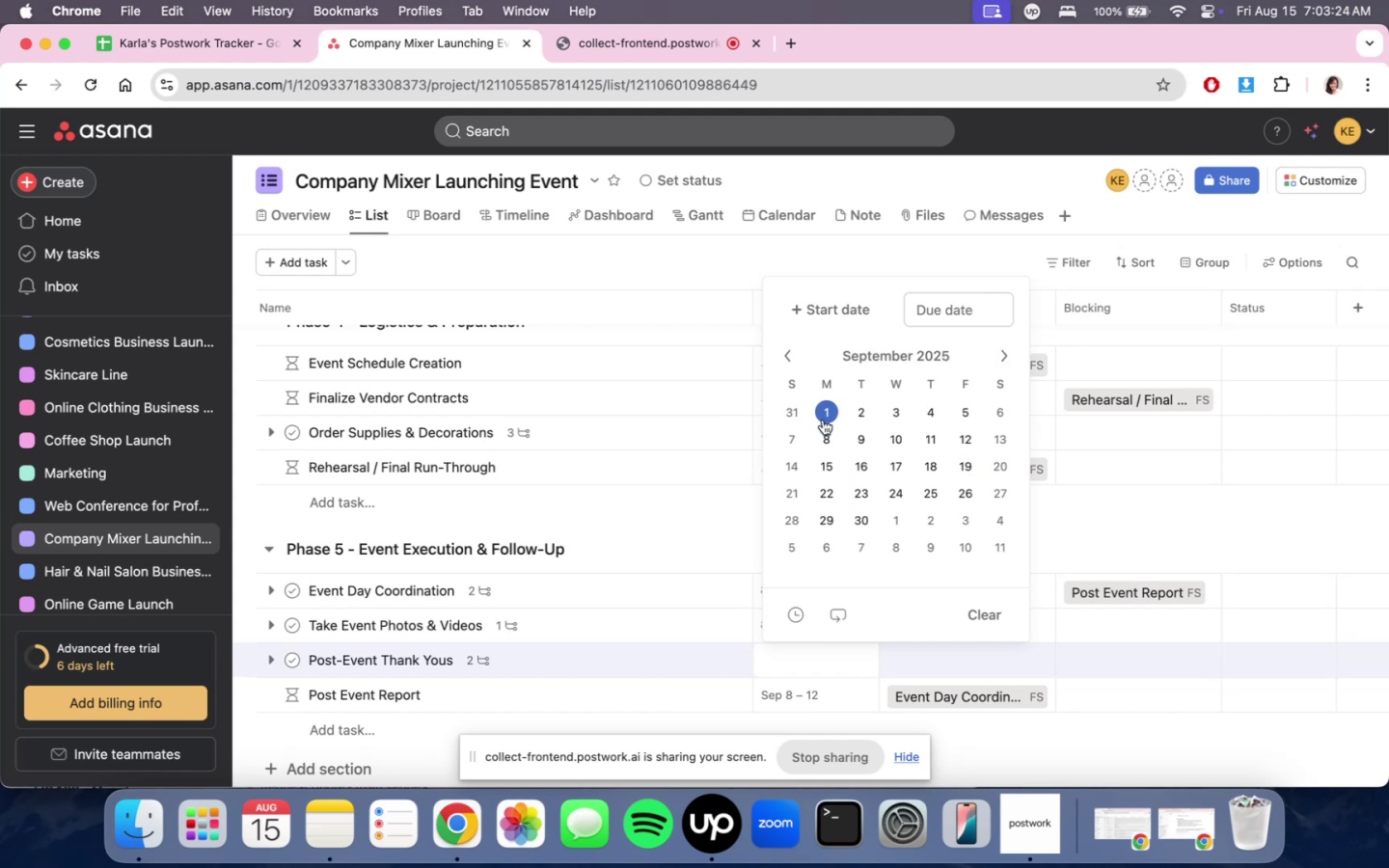 
left_click([826, 434])
 